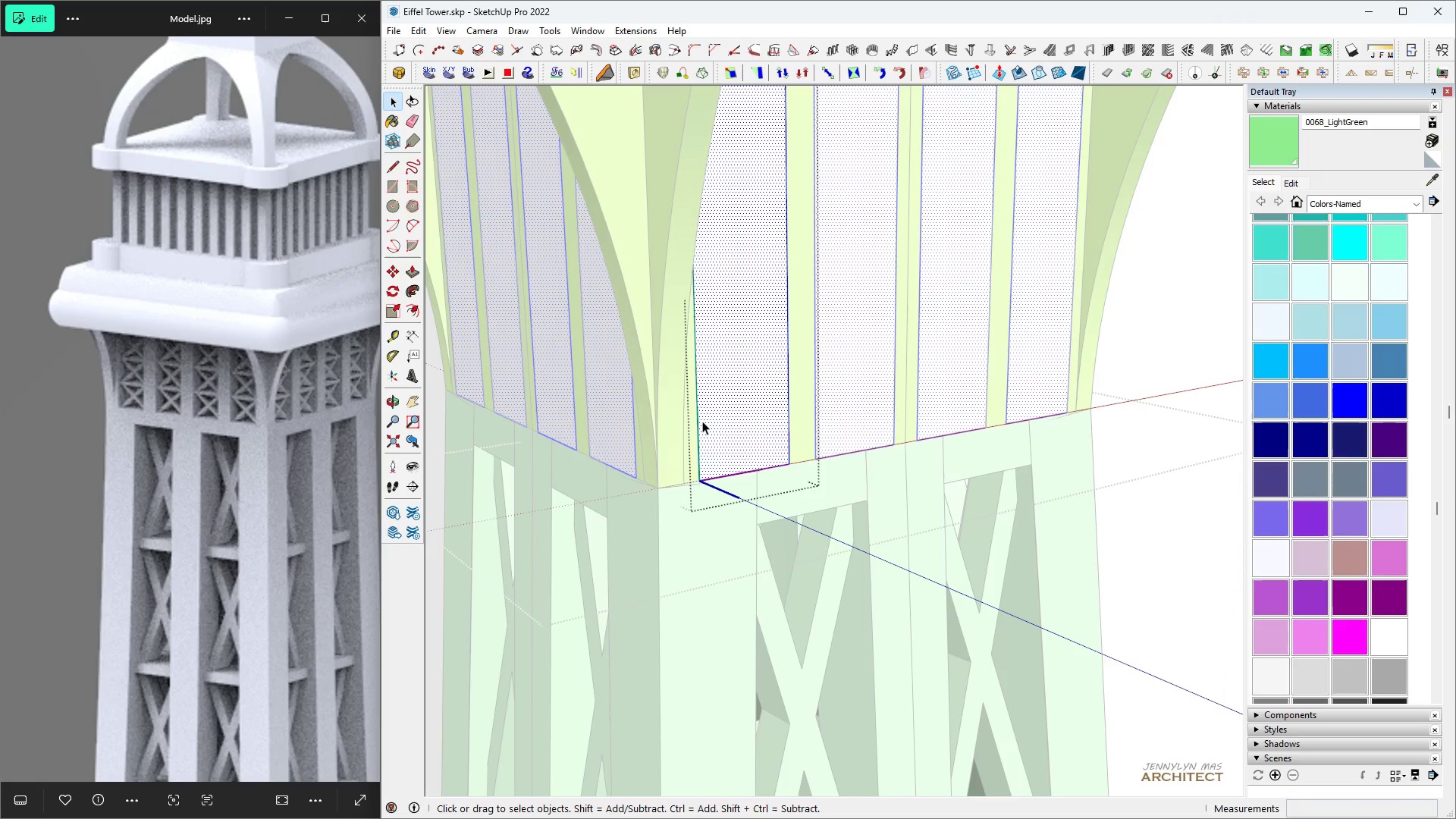 
triple_click([702, 421])
 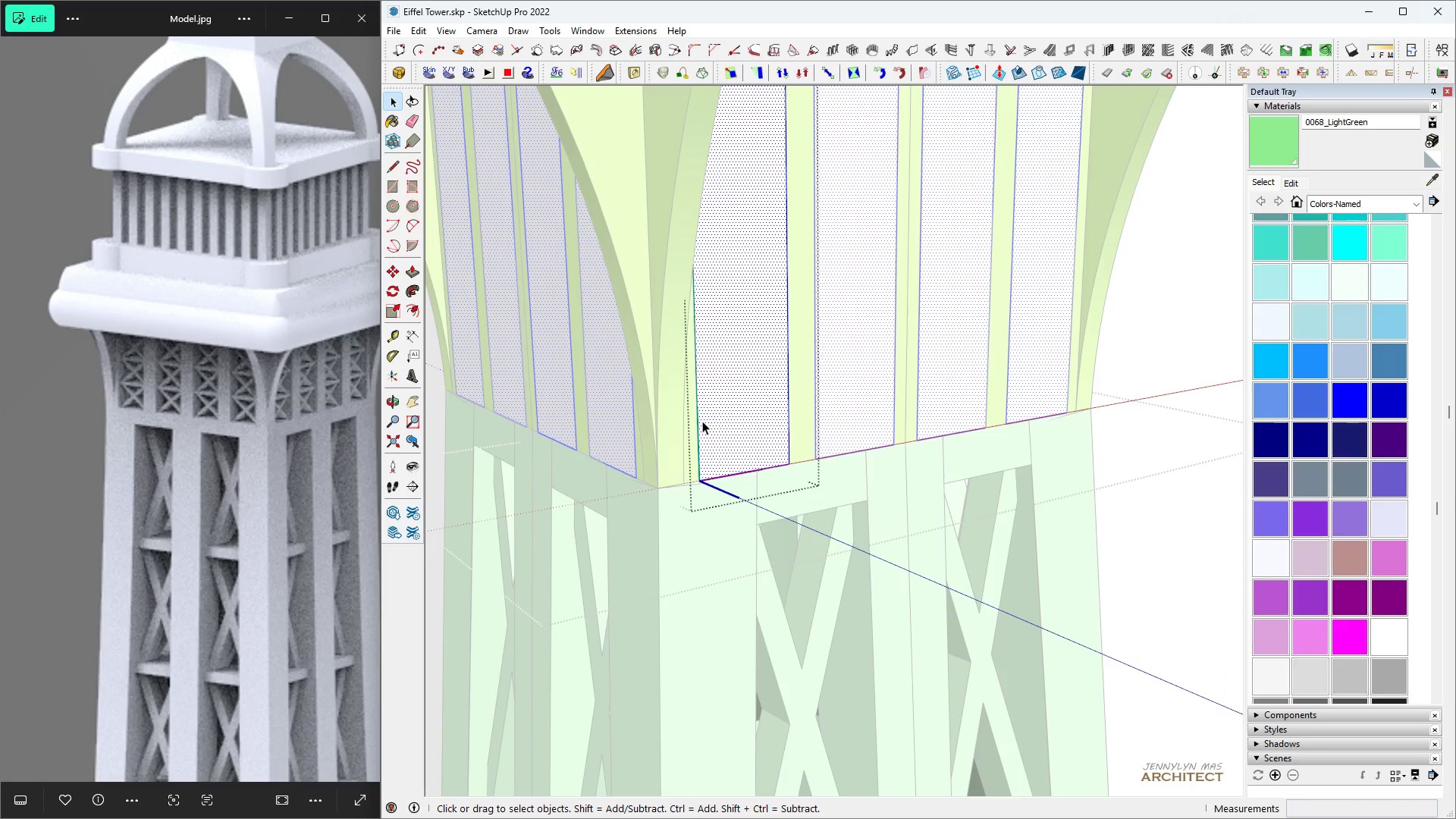 
type( hhh )
 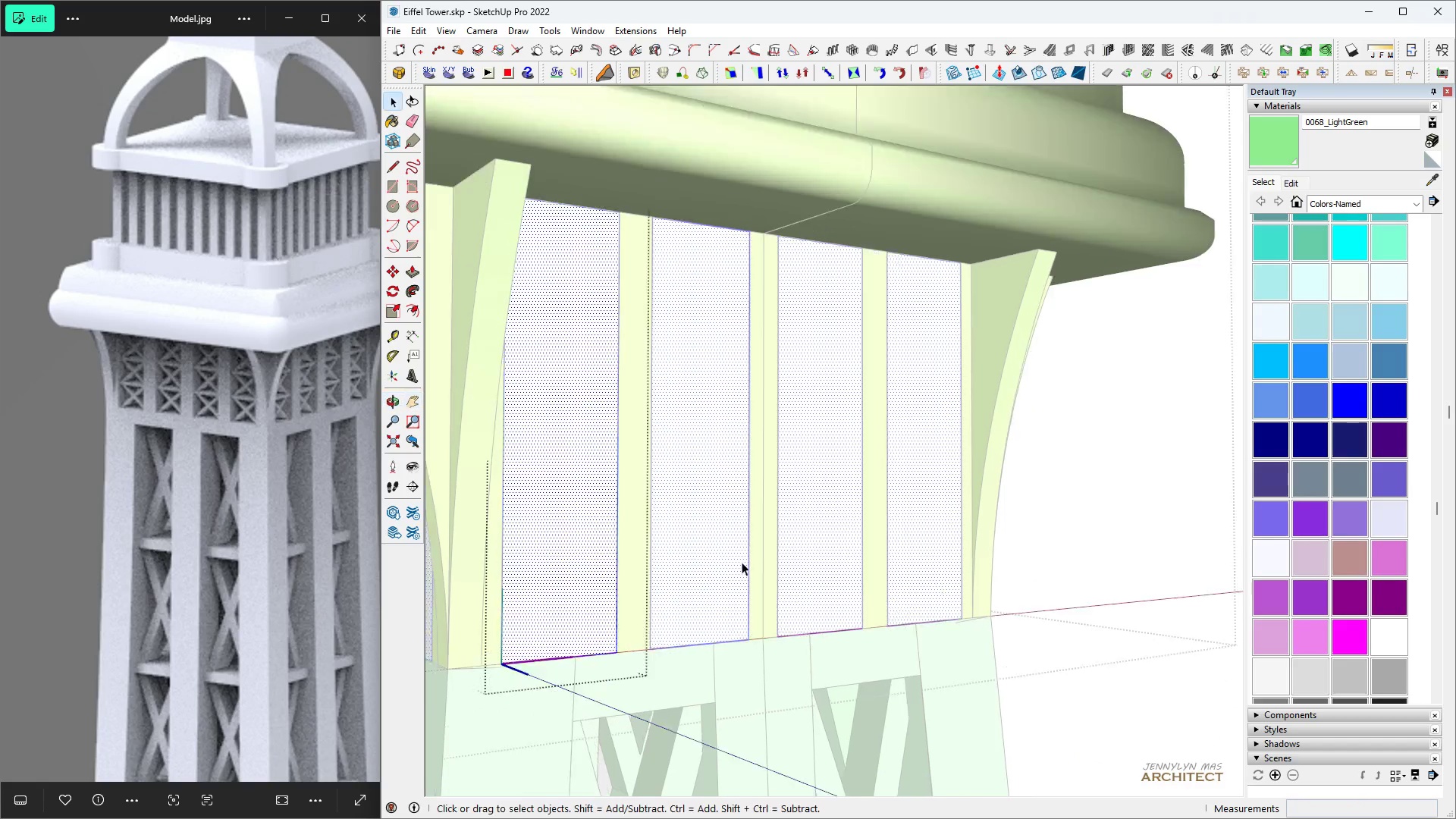 
scroll: coordinate [742, 564], scroll_direction: up, amount: 3.0
 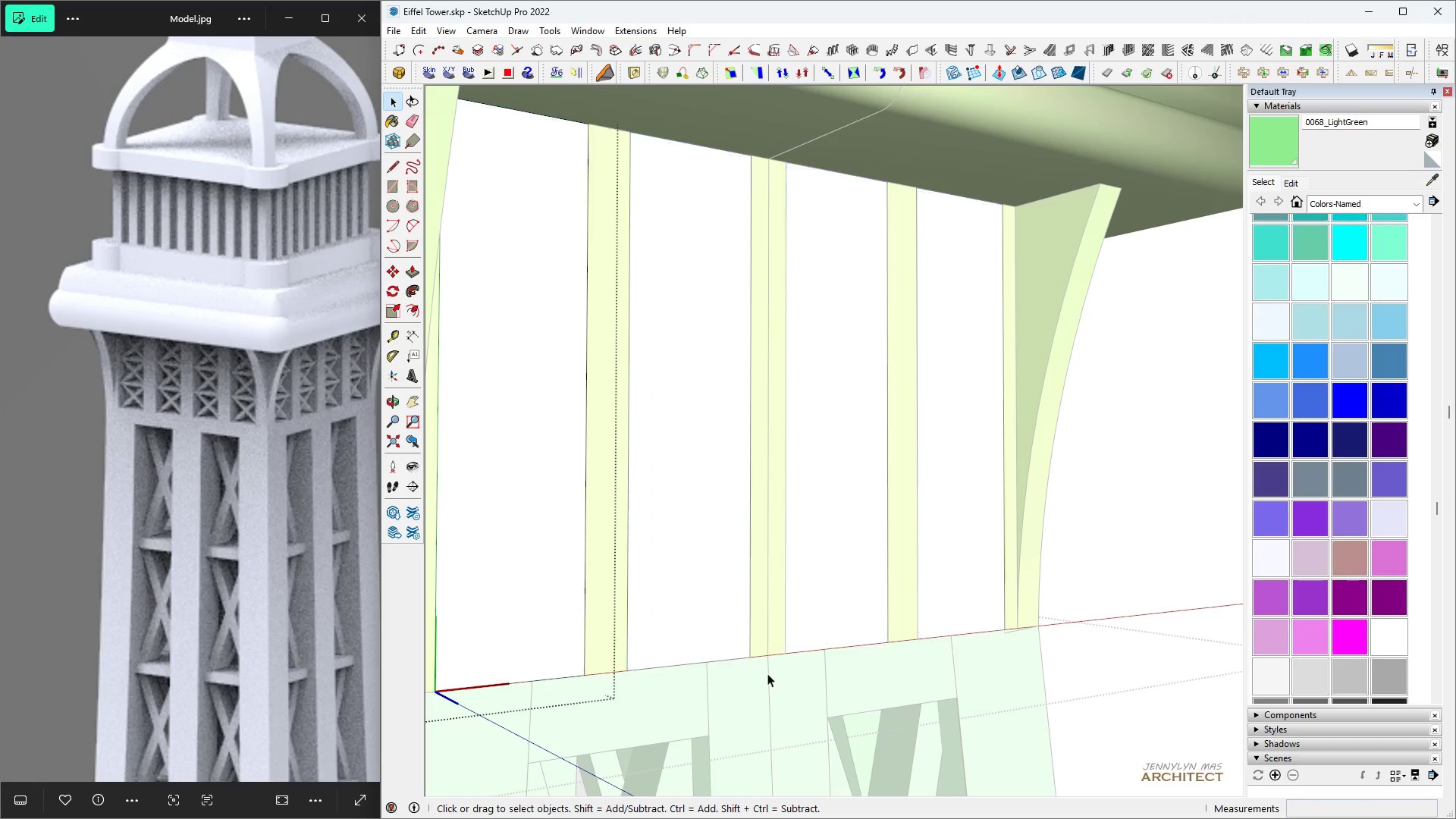 
key(Space)
 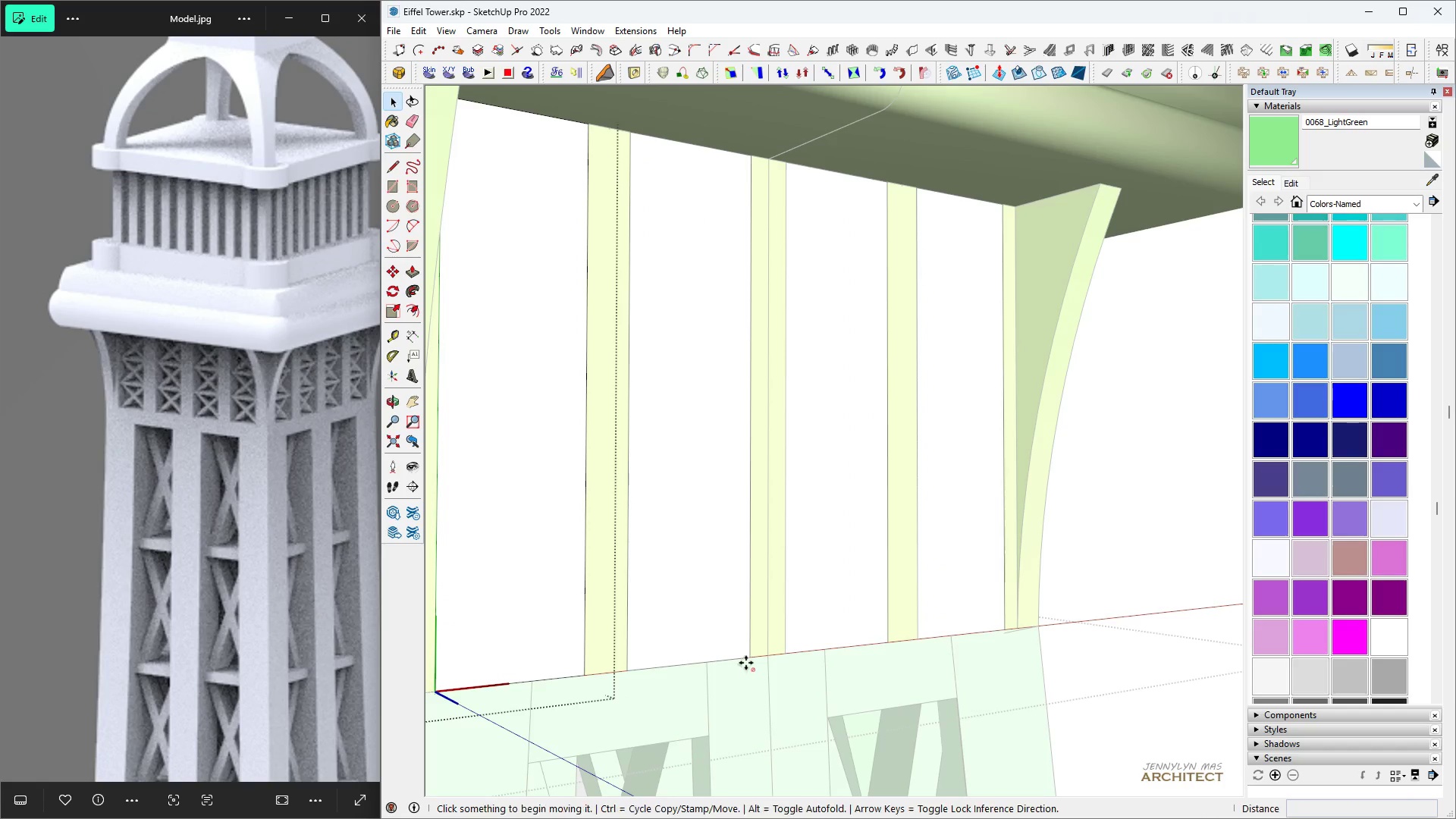 
key(M)
 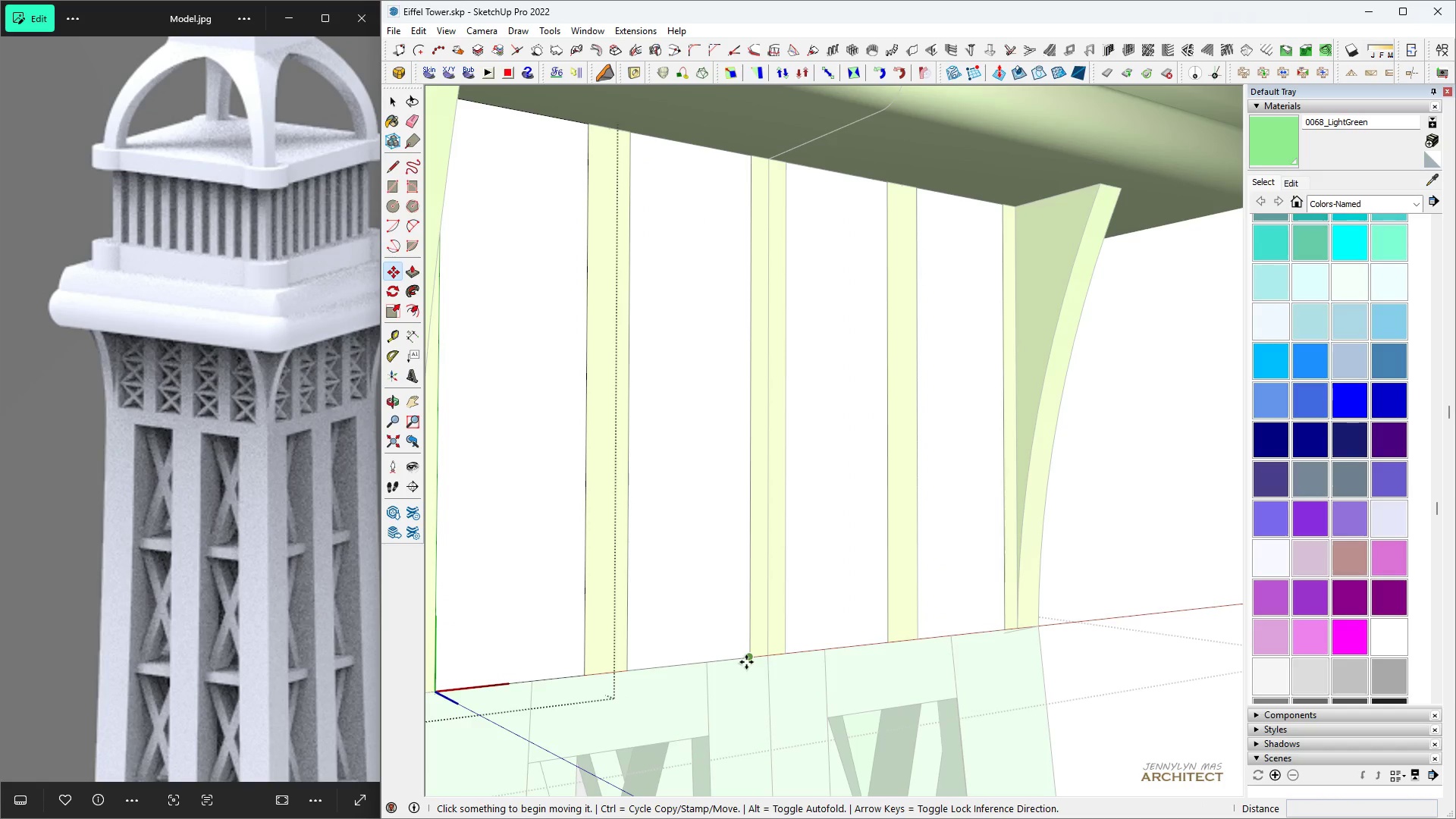 
key(Control+ControlLeft)
 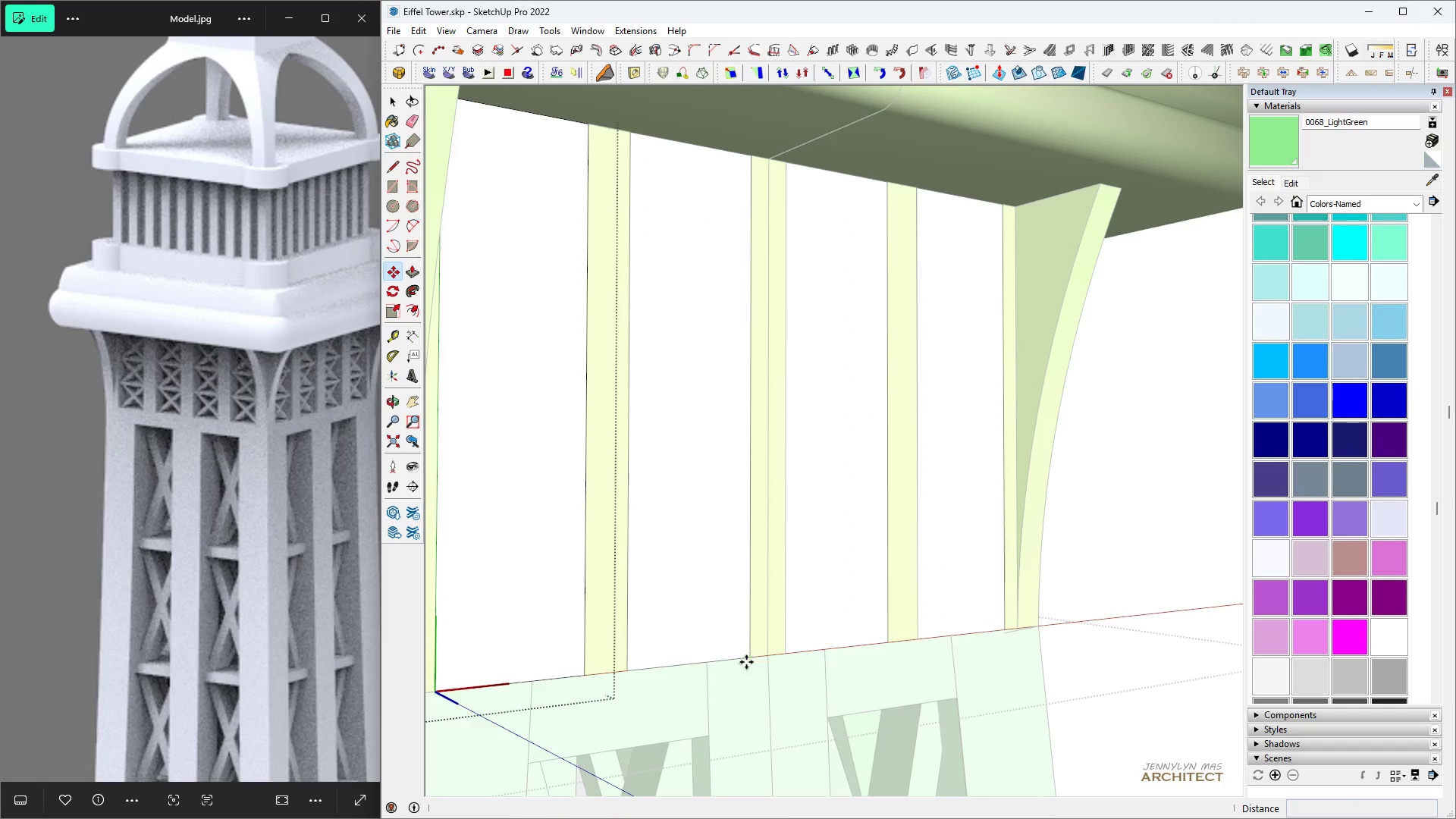 
left_click([746, 662])
 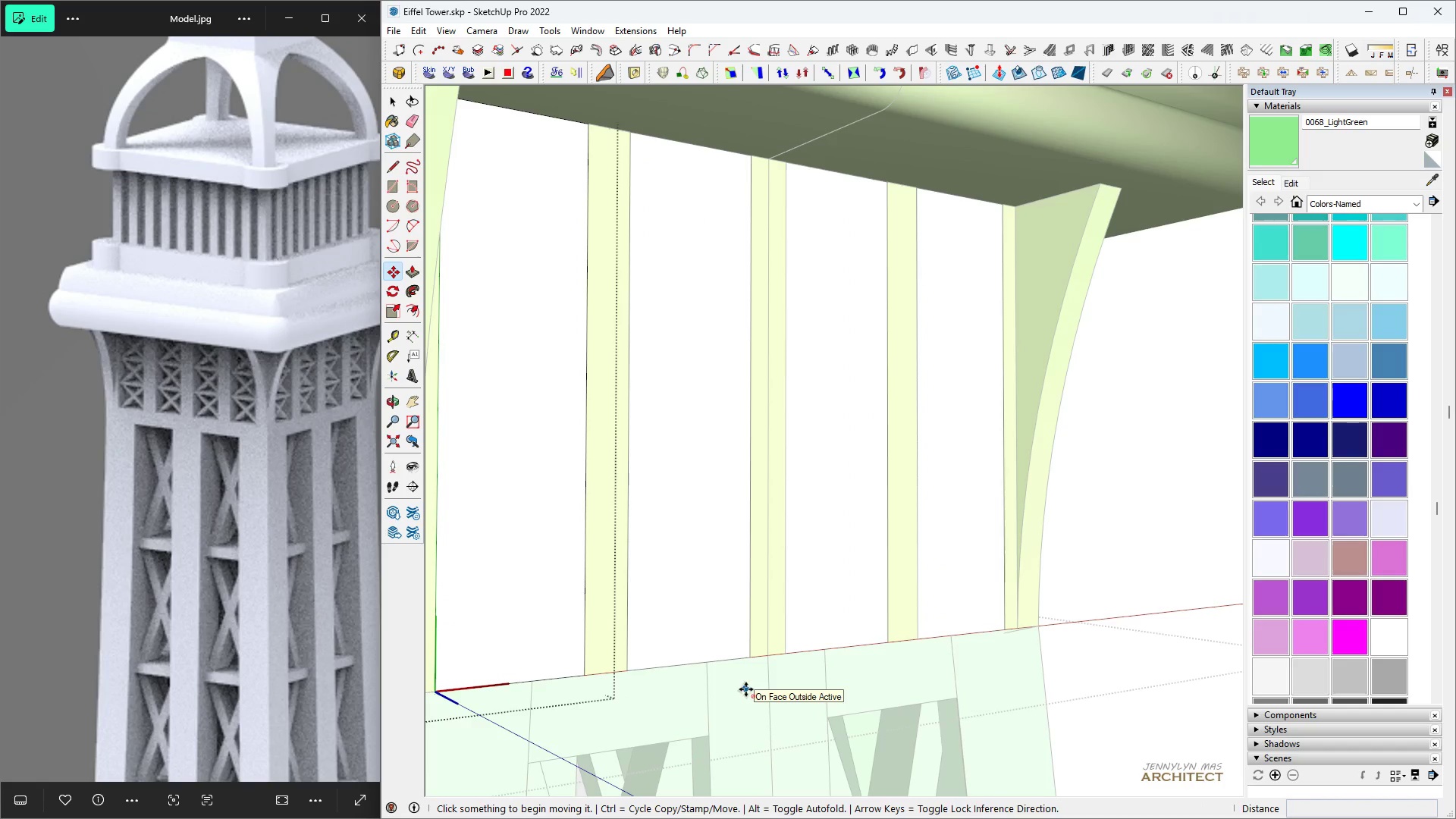 
key(Space)
 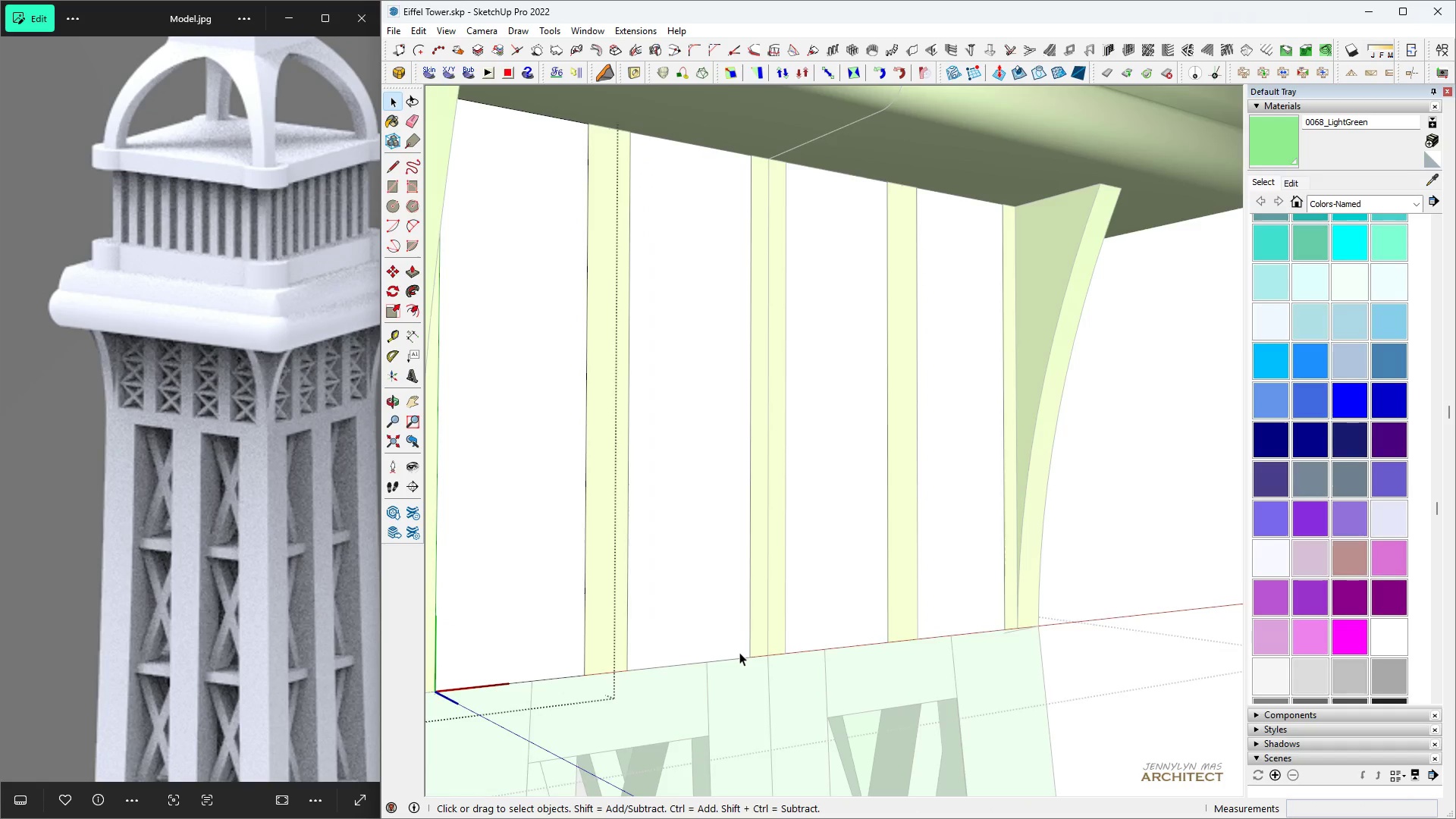 
scroll: coordinate [739, 655], scroll_direction: up, amount: 3.0
 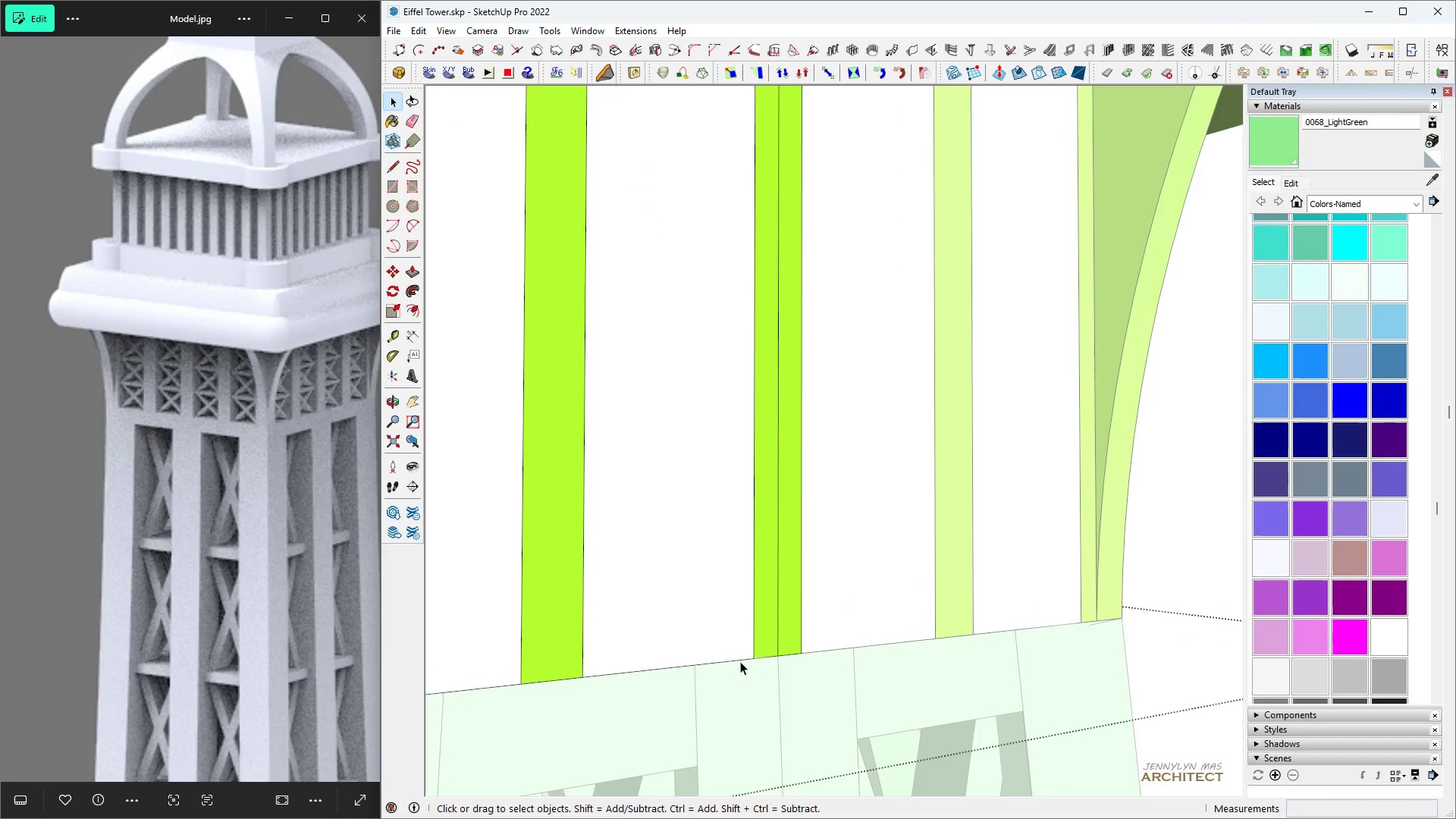 
double_click([740, 661])
 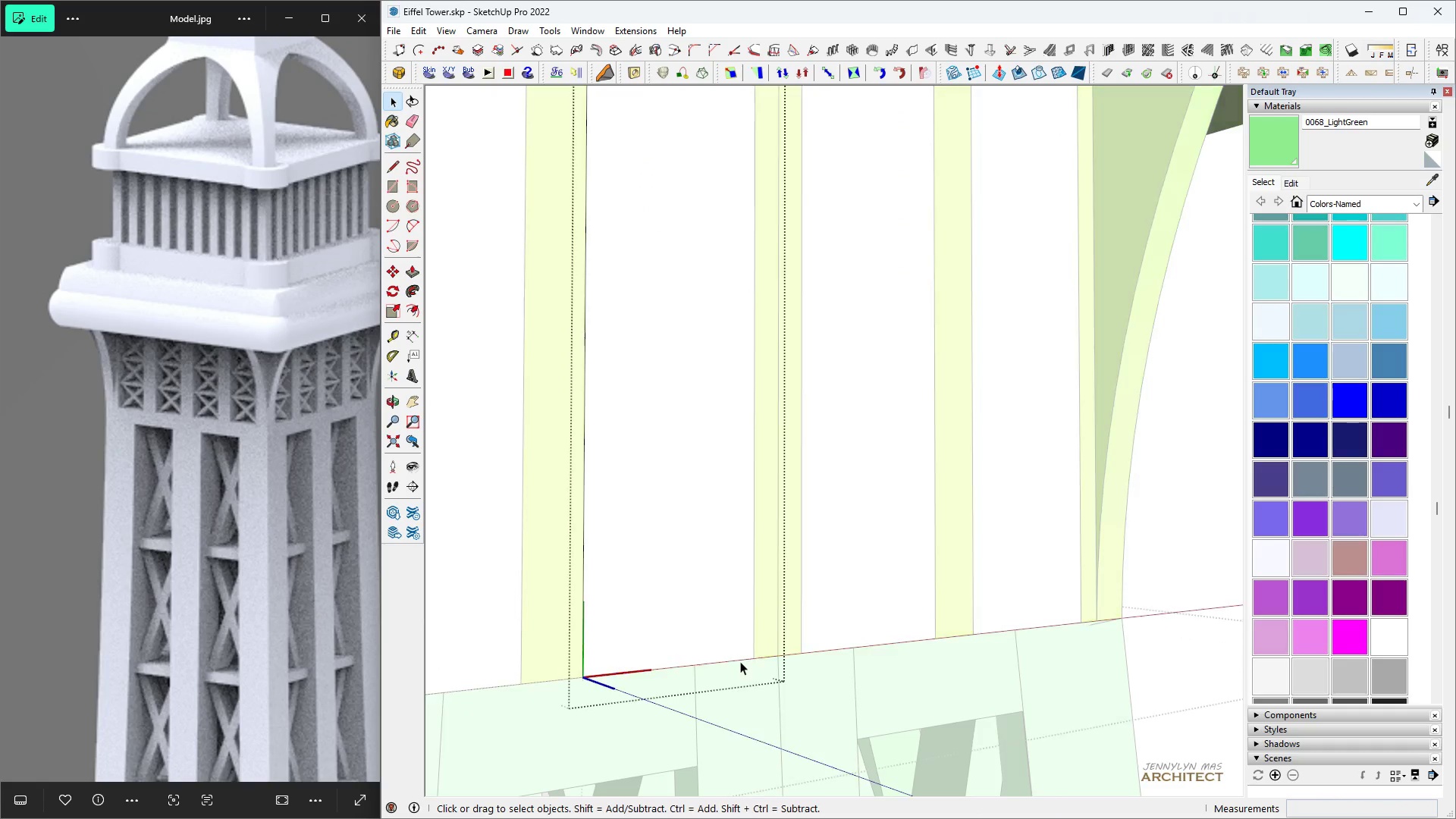 
triple_click([740, 661])
 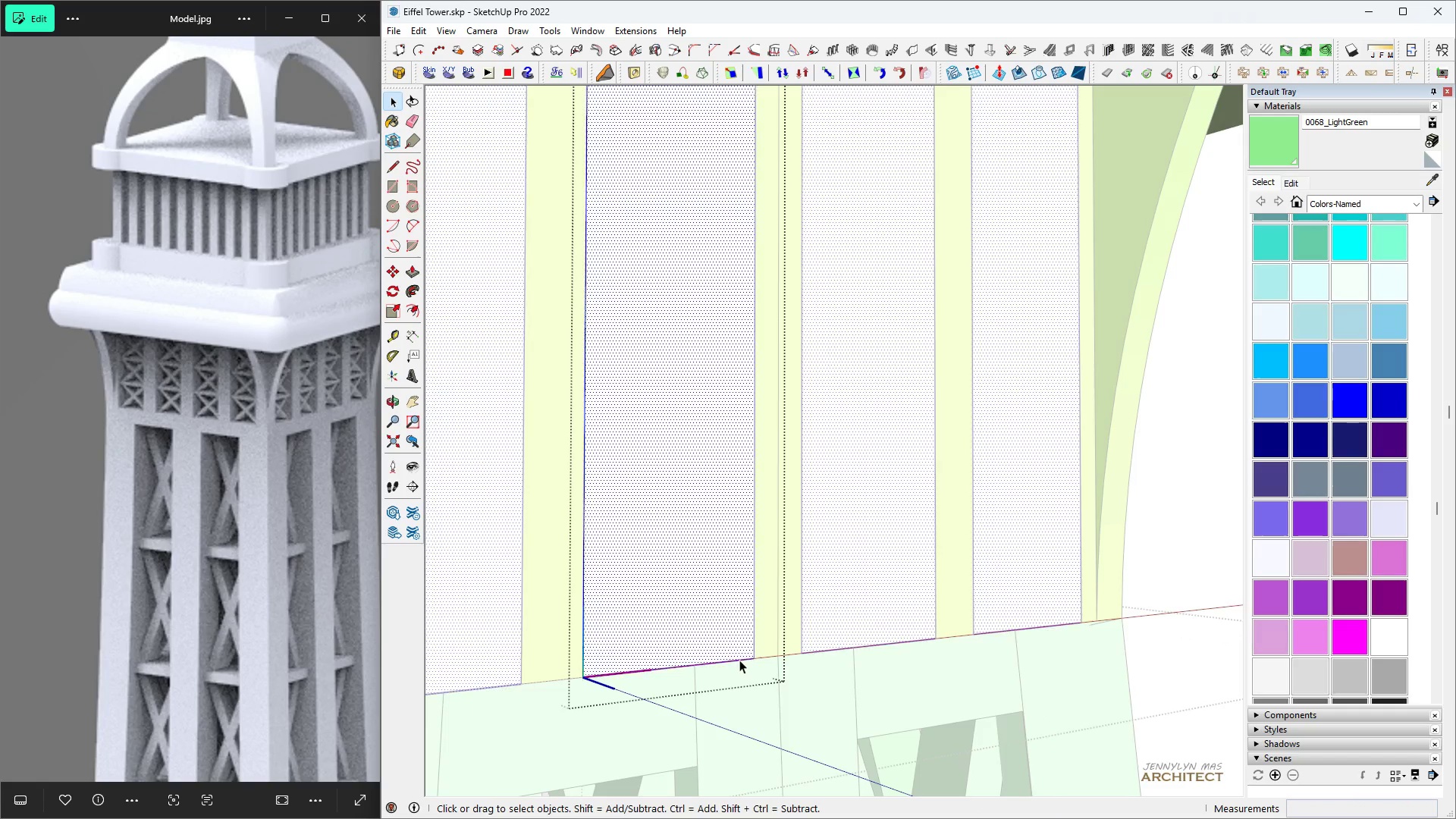 
triple_click([739, 660])
 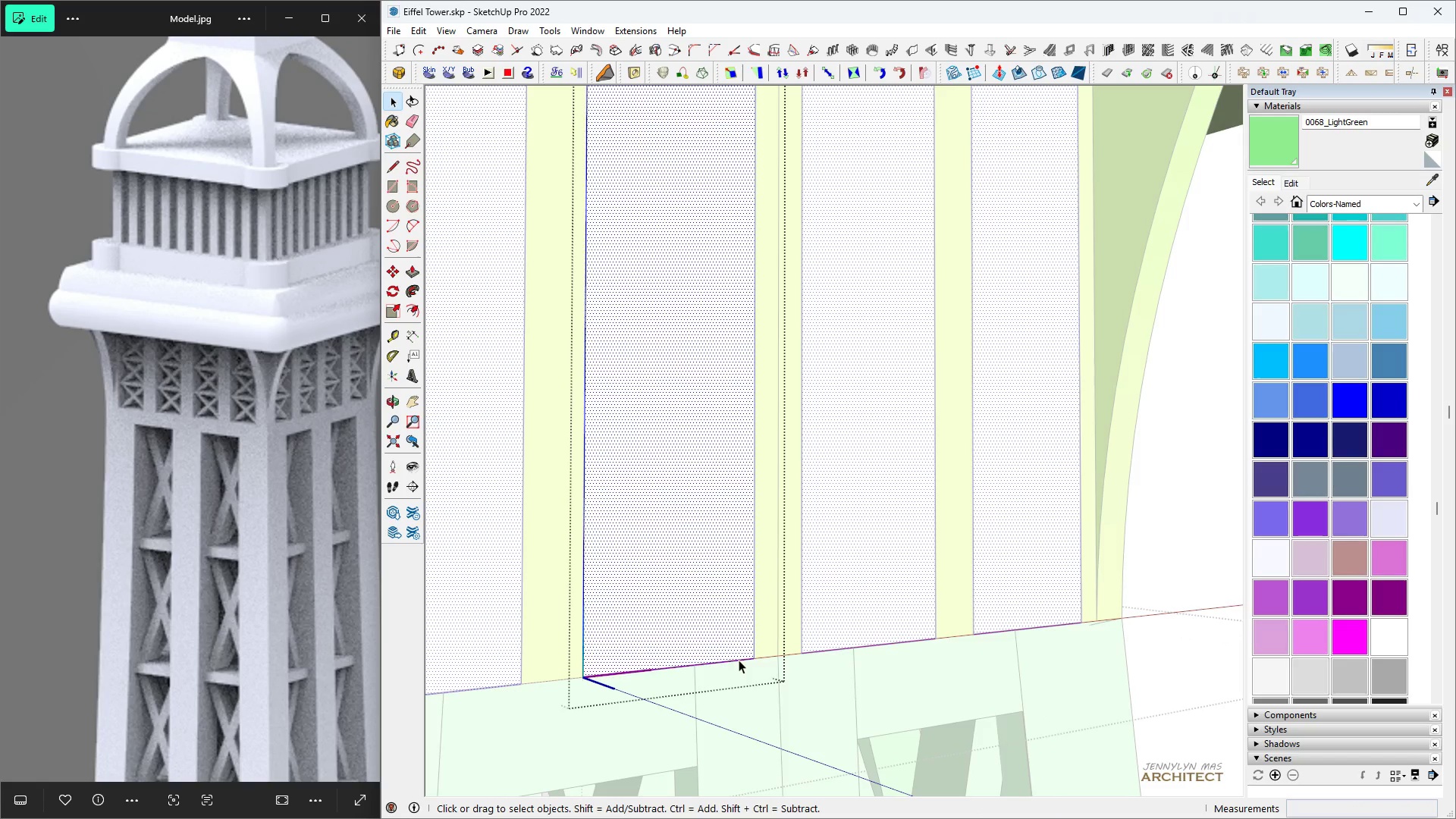 
left_click([739, 660])
 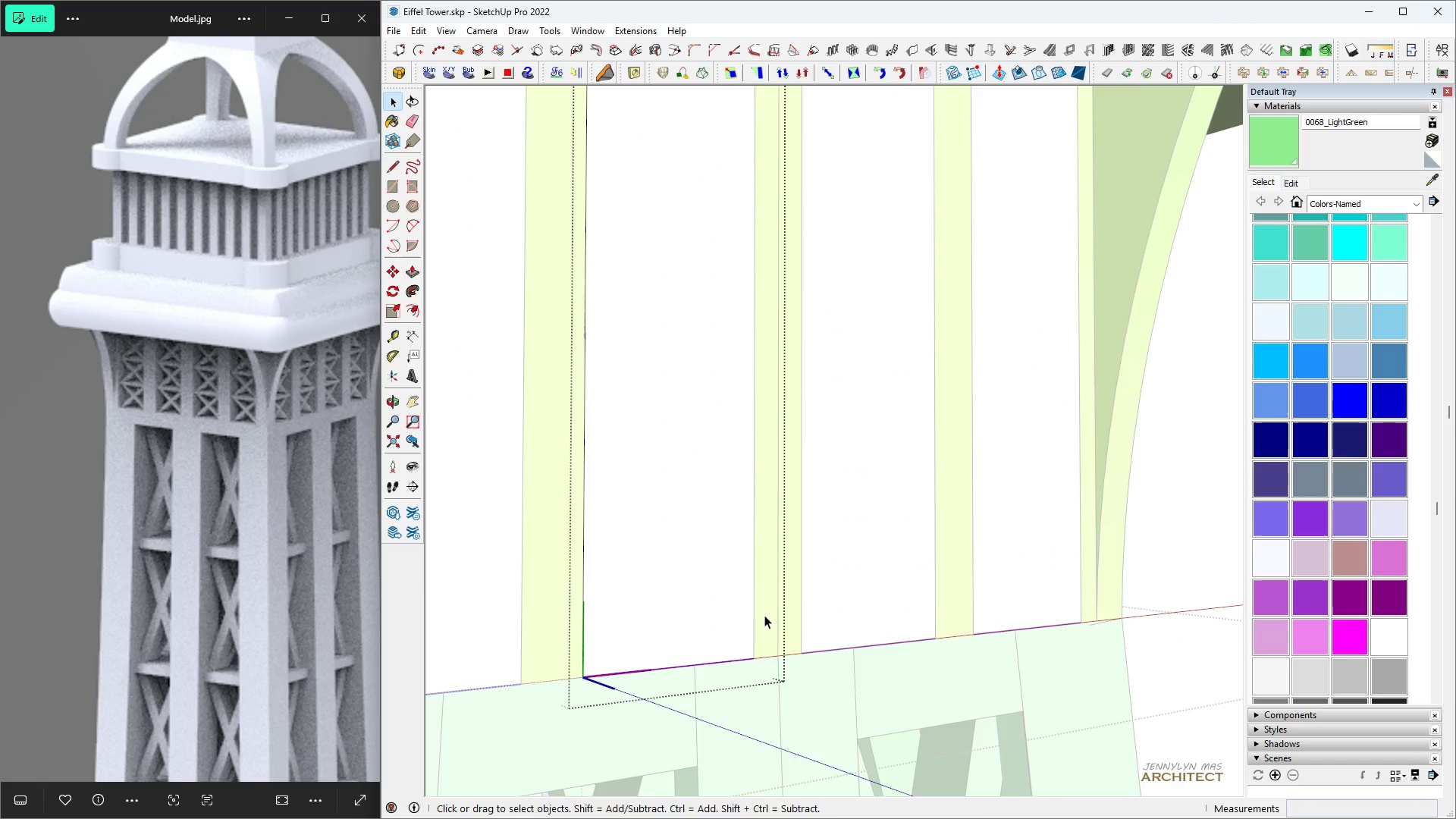 
key(M)
 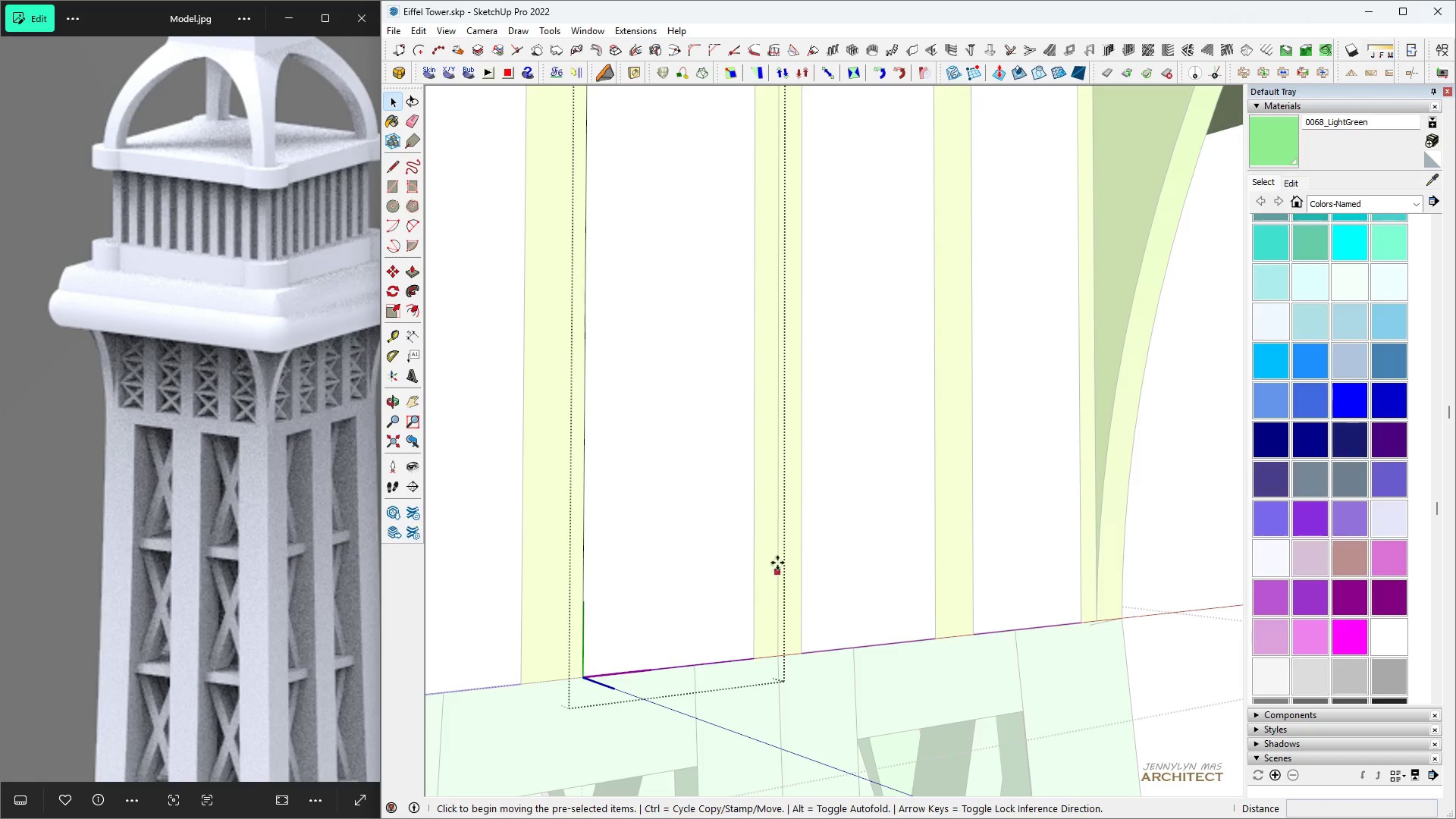 
key(Control+ControlLeft)
 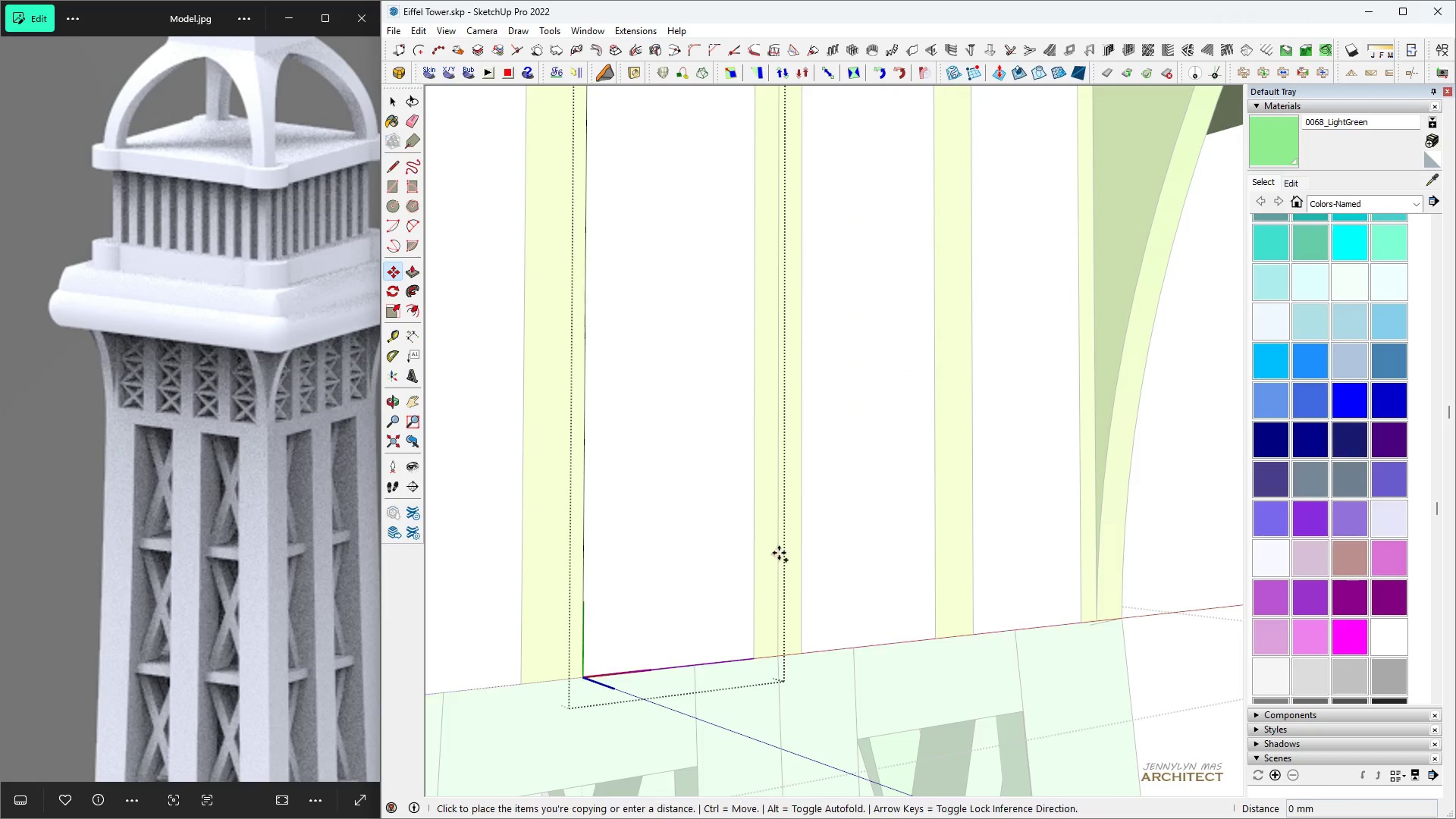 
left_click([779, 553])
 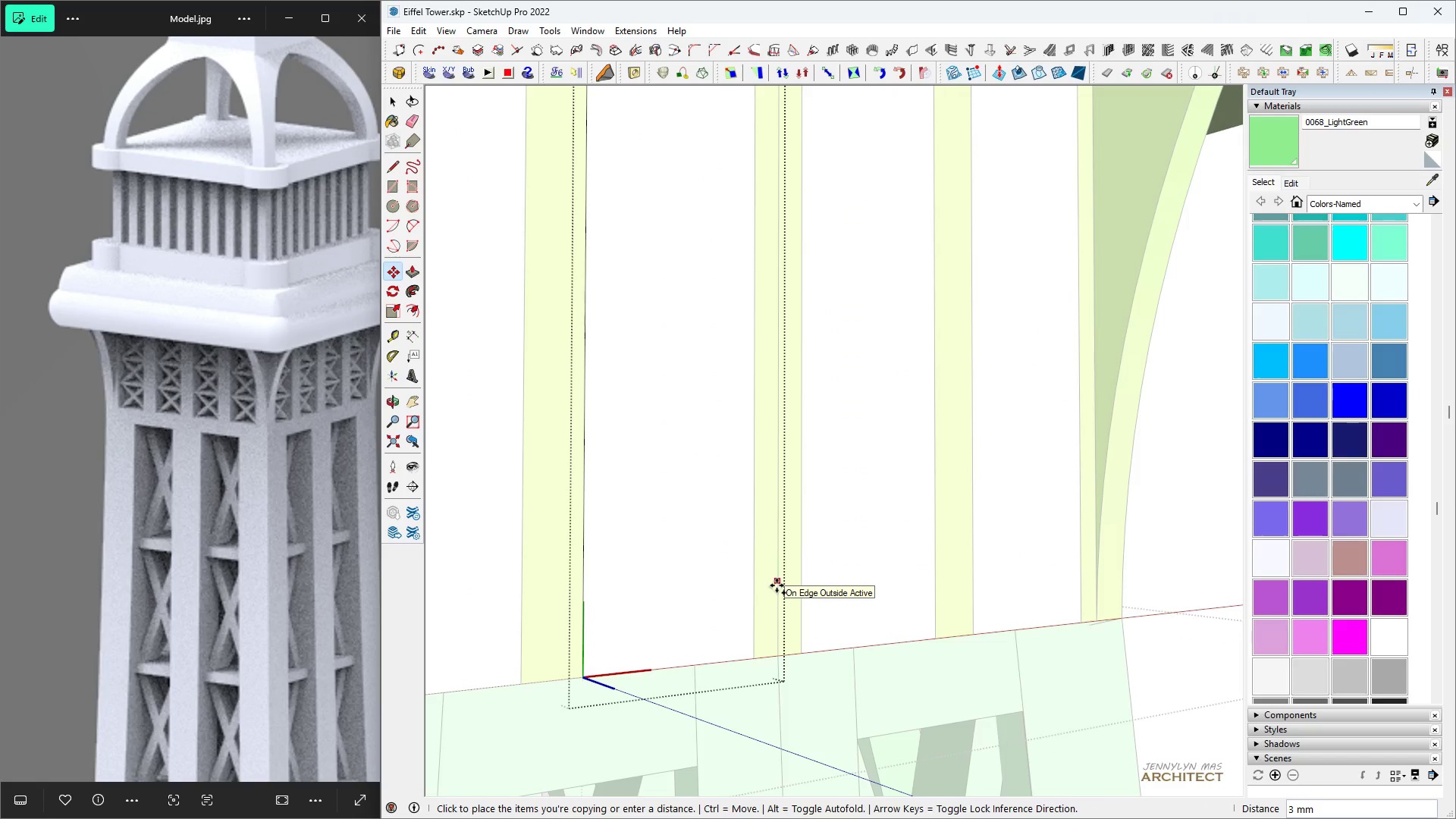 
key(3)
 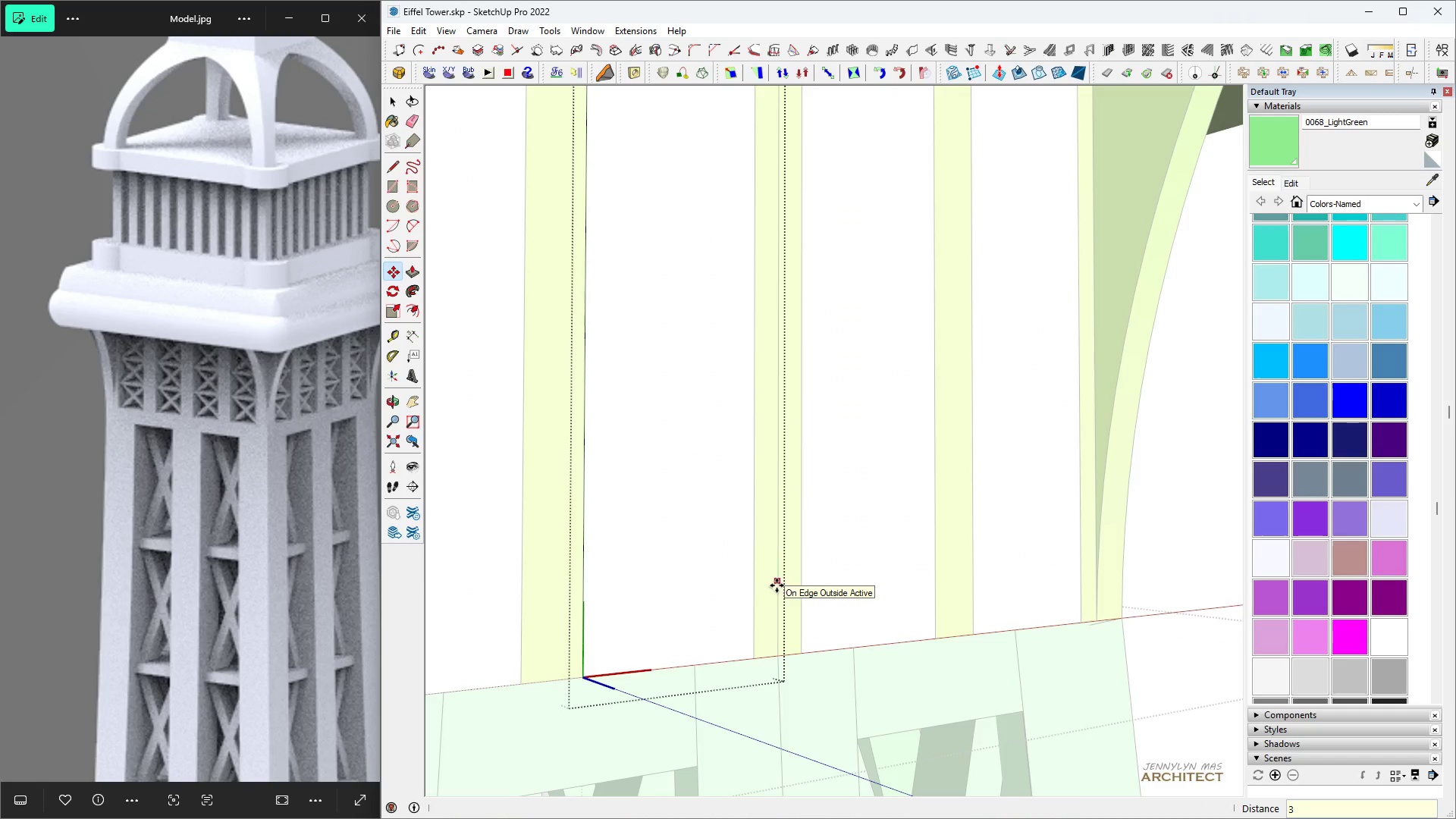 
key(Enter)
 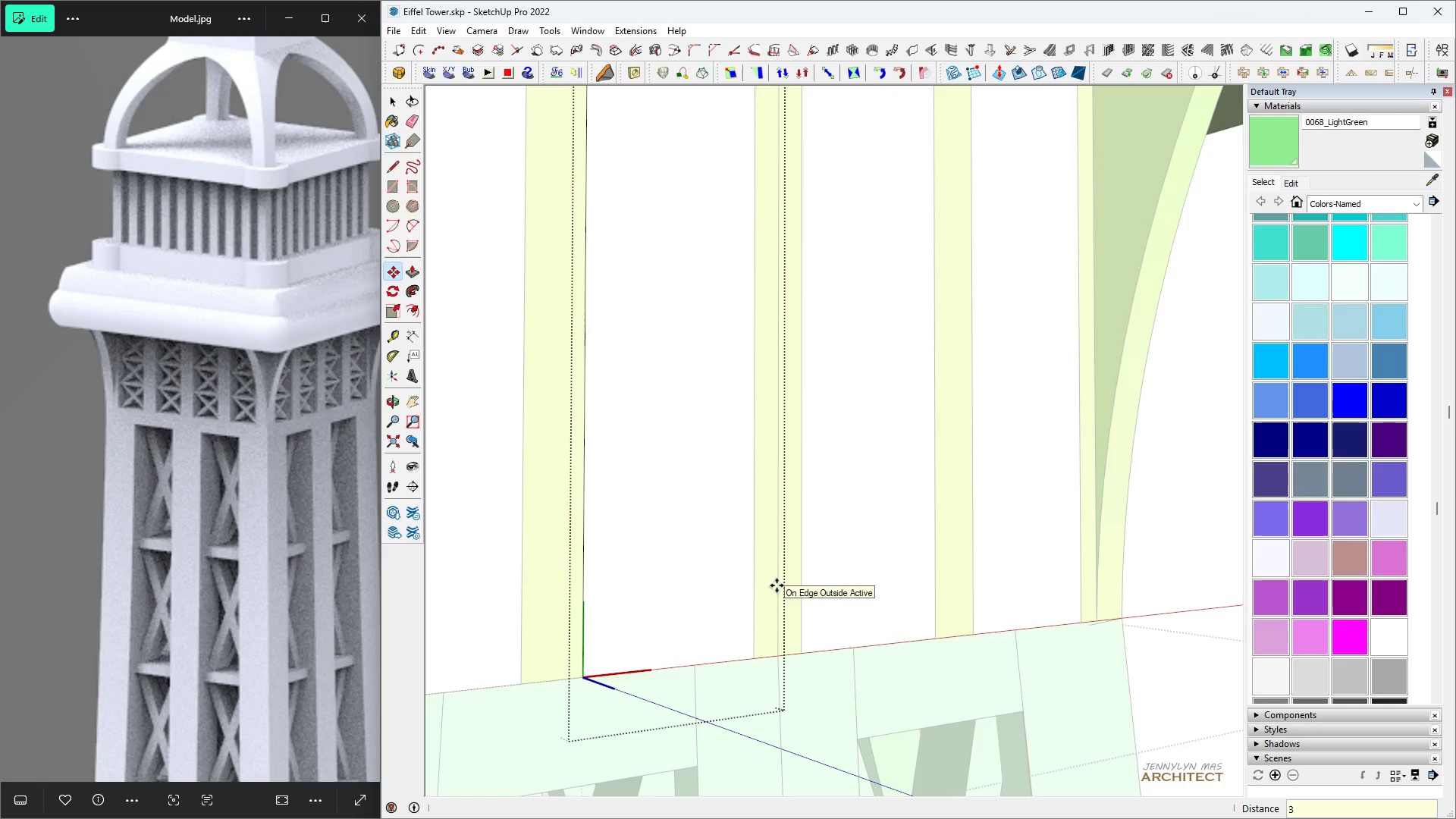 
key(K)
 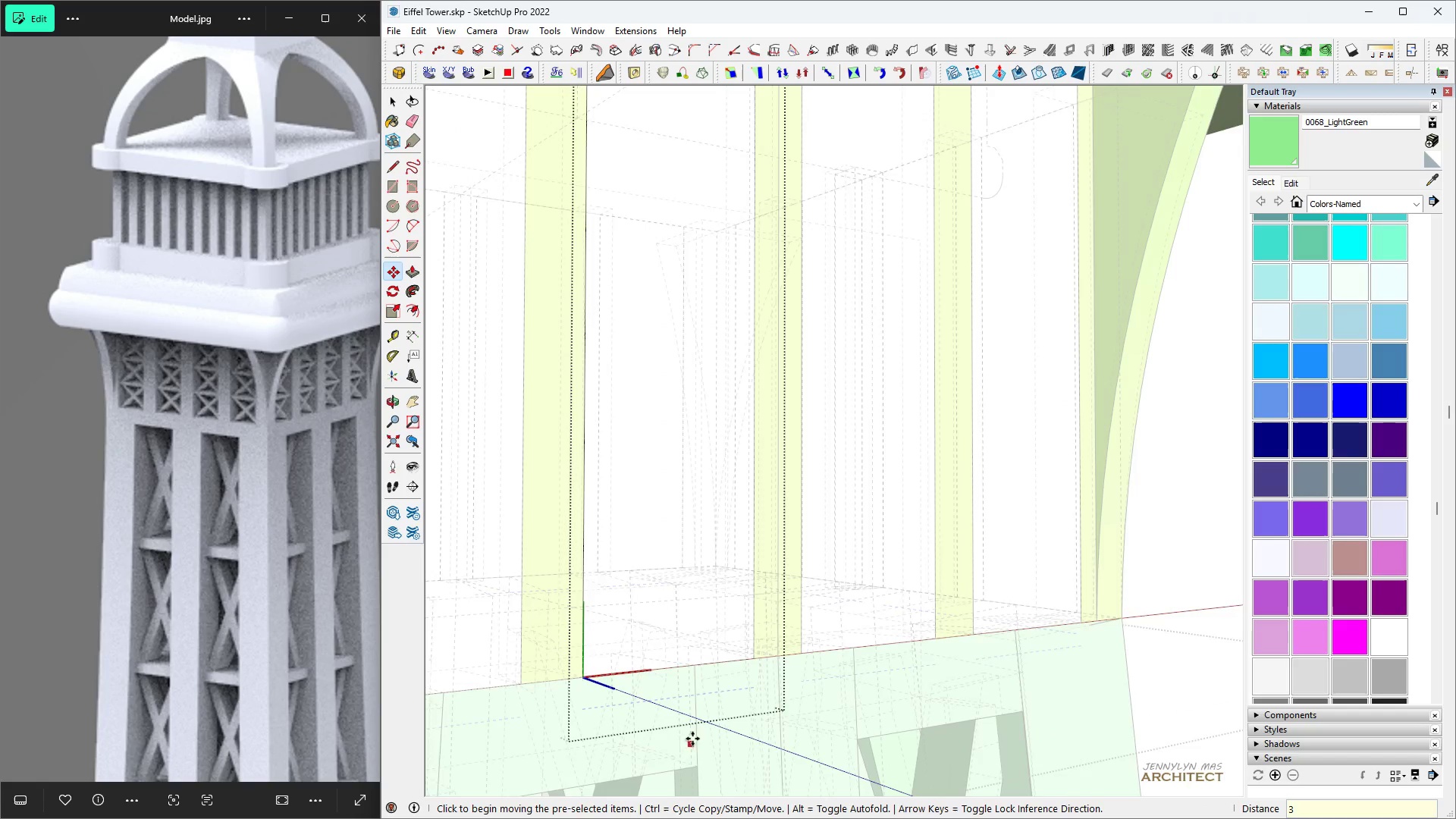 
scroll: coordinate [701, 717], scroll_direction: up, amount: 5.0
 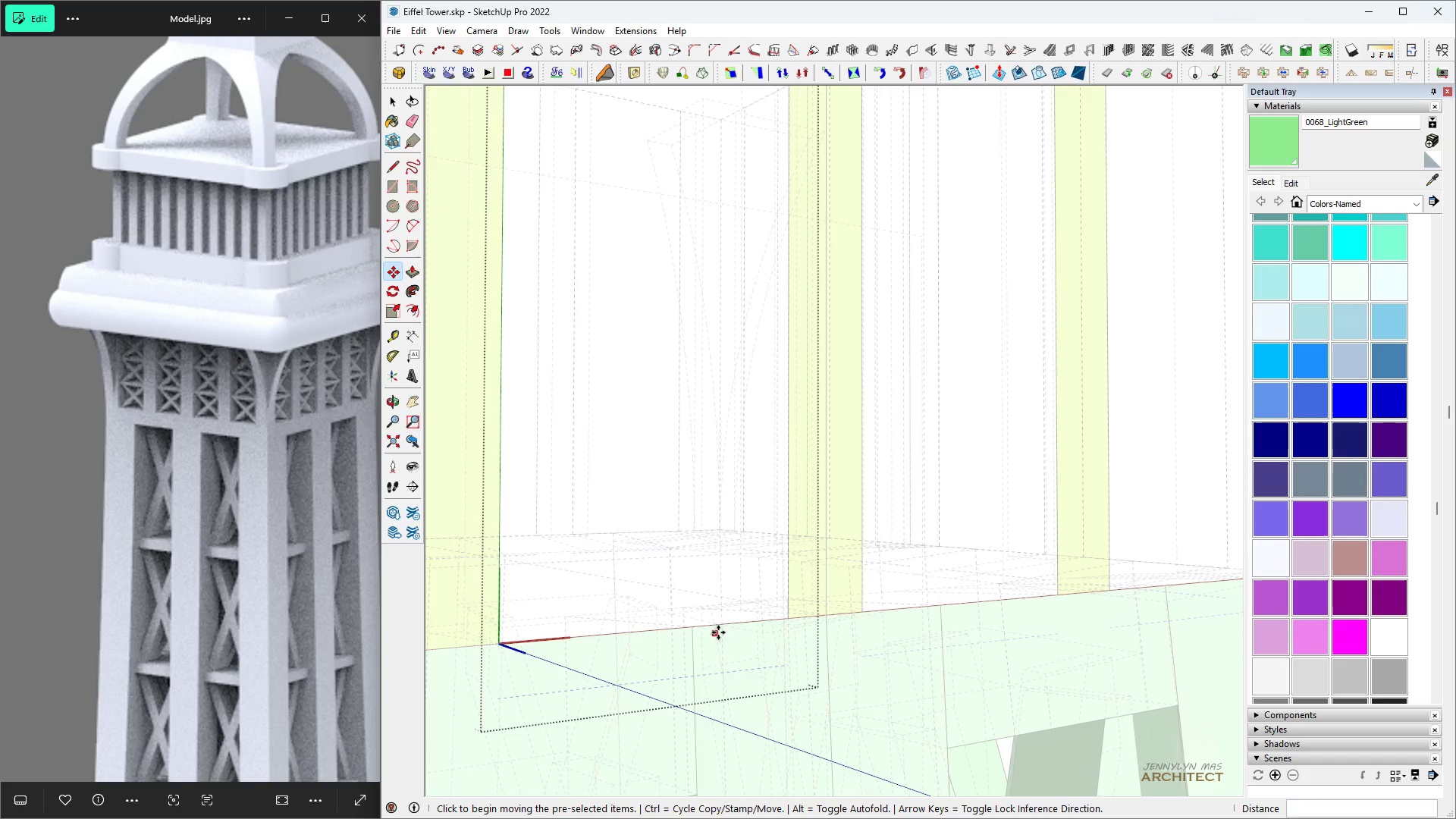 
key(Space)
 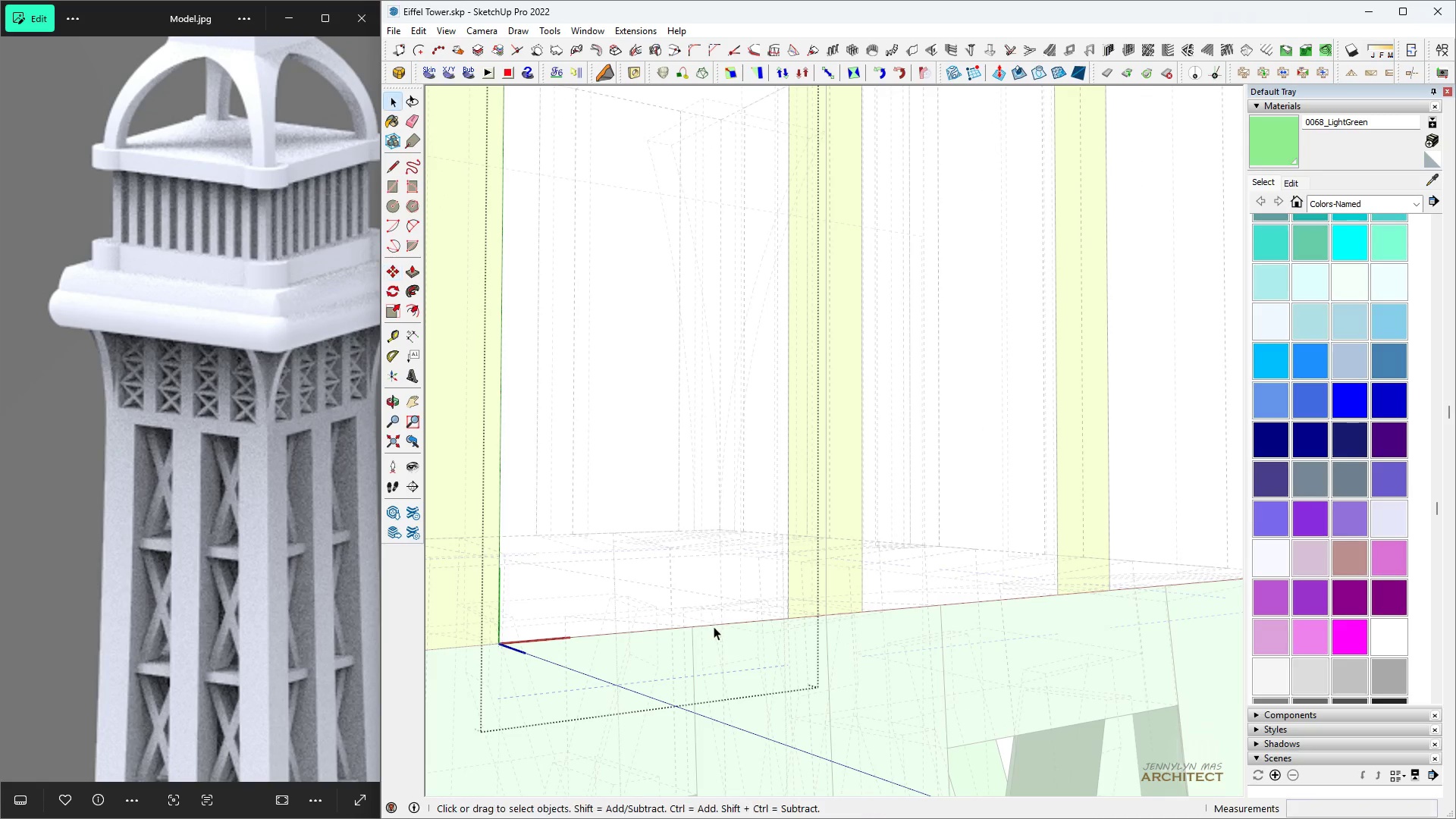 
hold_key(key=ControlLeft, duration=0.65)
 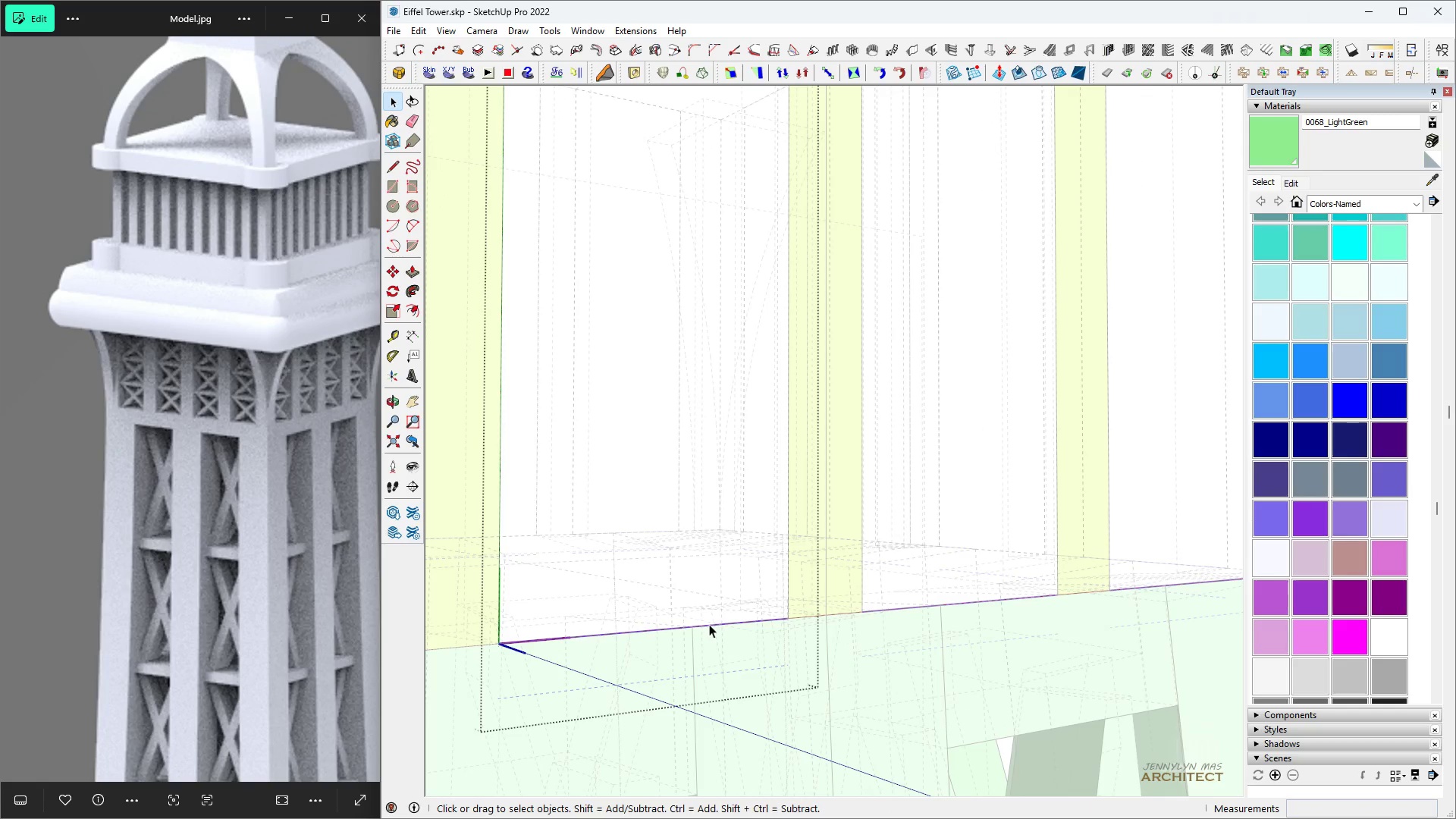 
key(Space)
 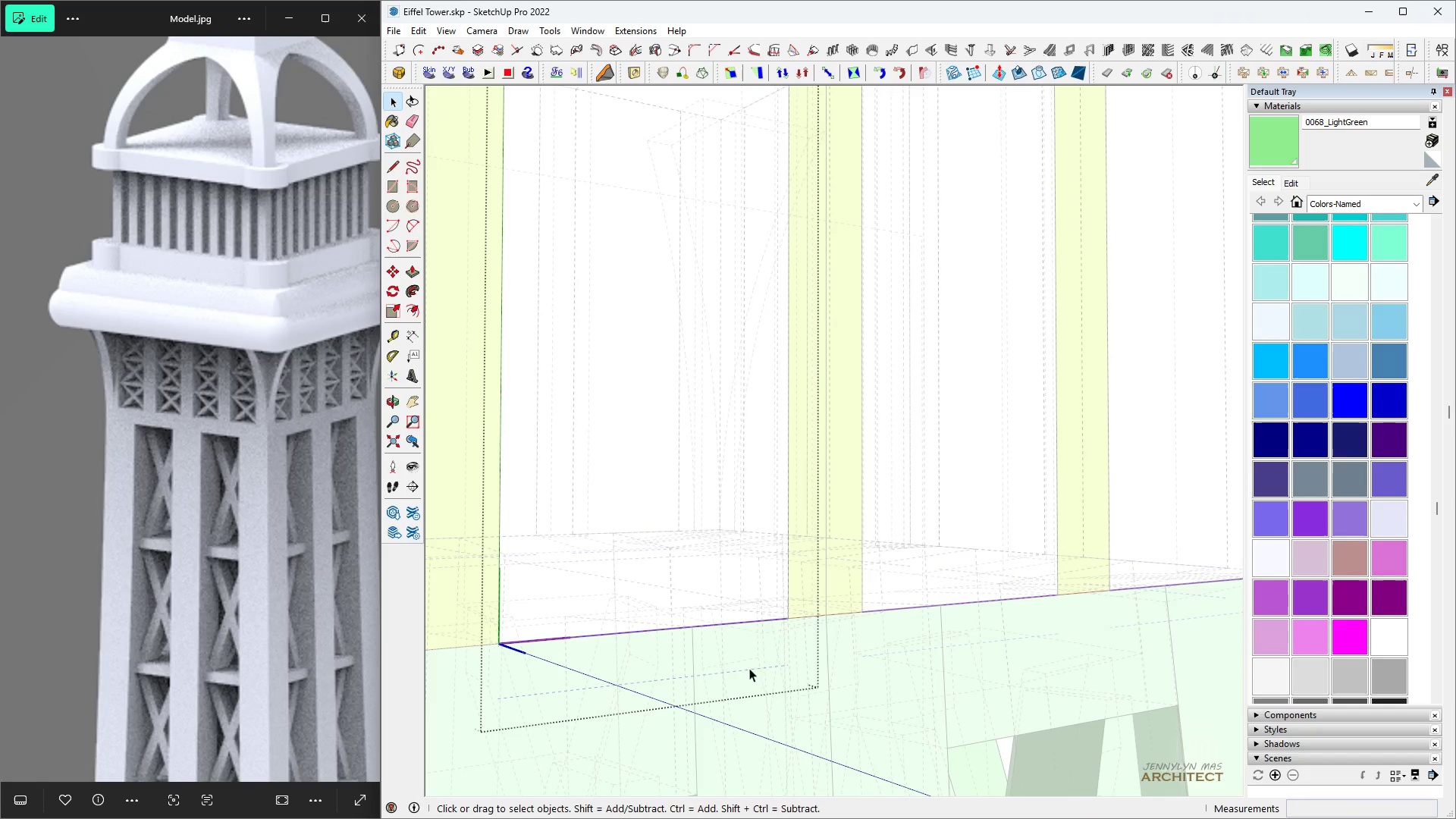 
key(M)
 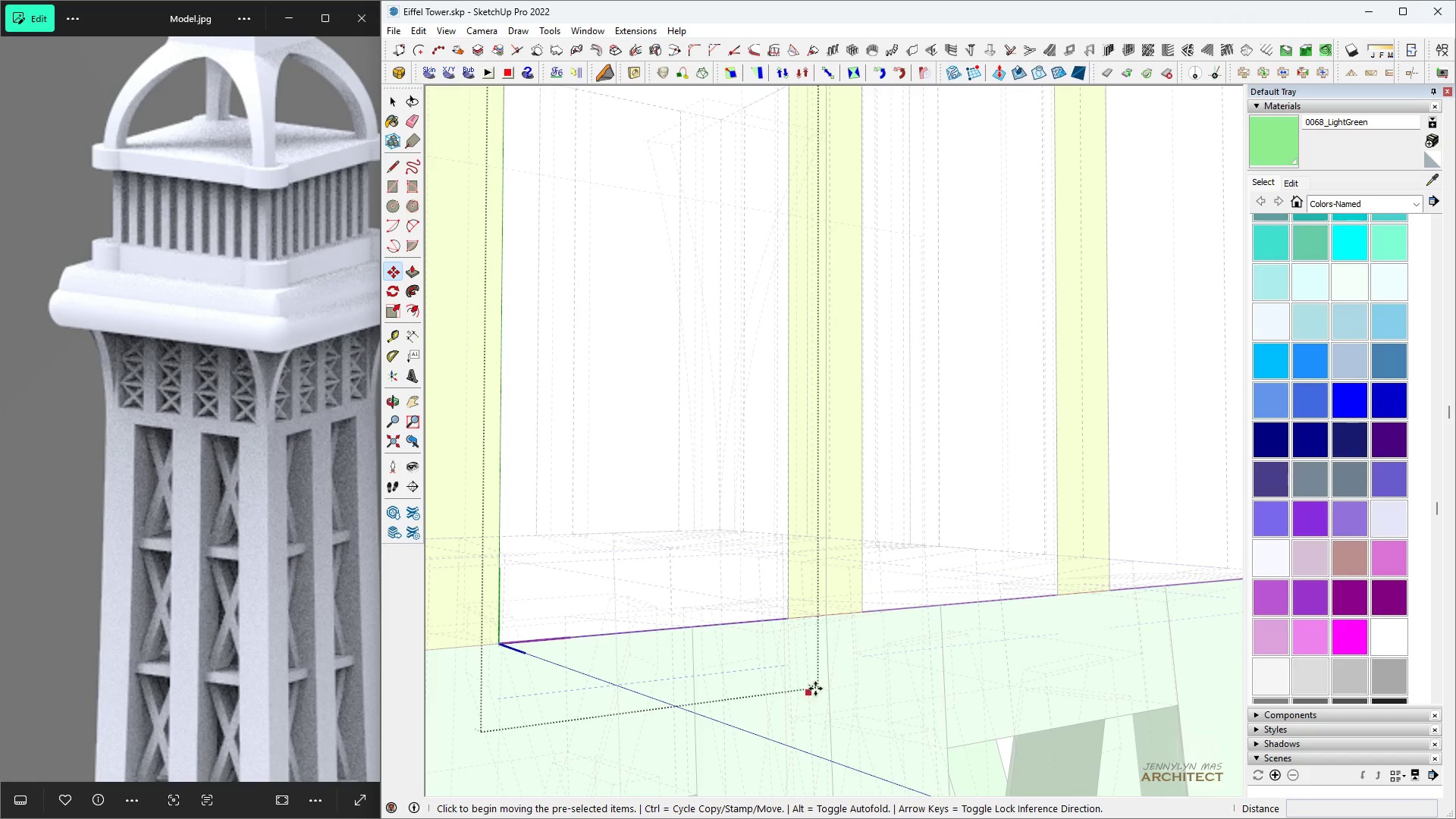 
key(Control+ControlLeft)
 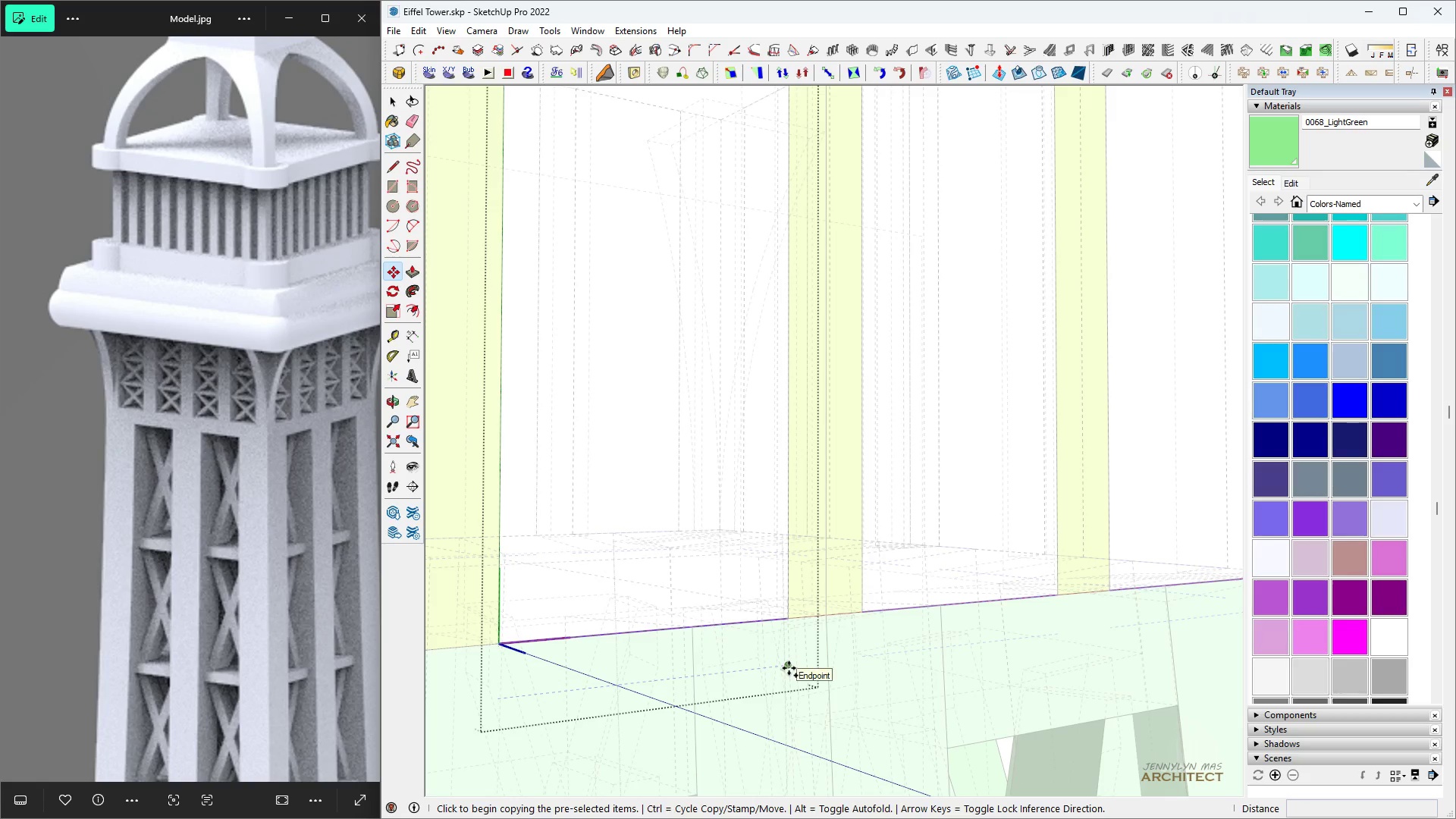 
left_click([789, 668])
 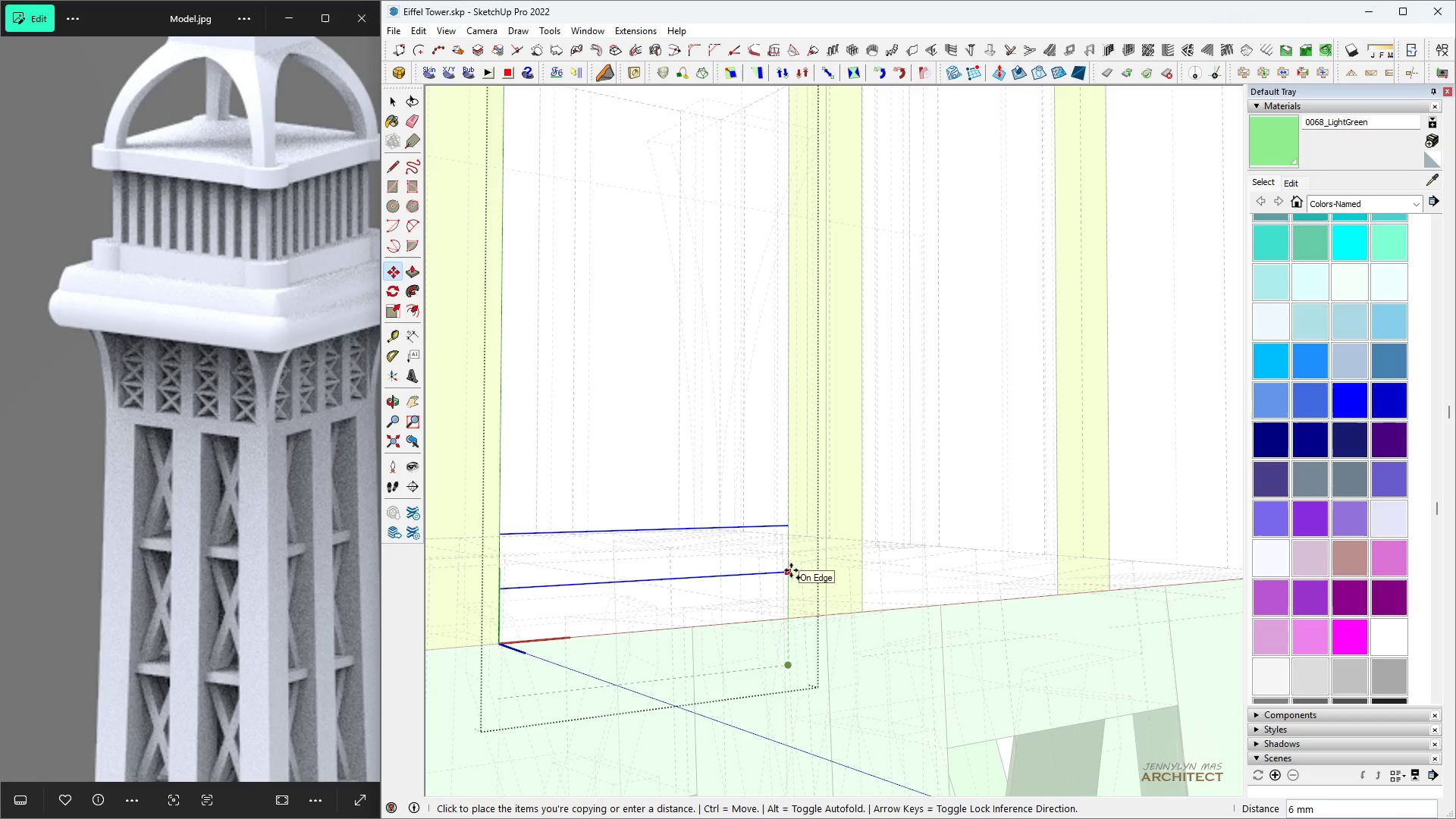 
hold_key(key=ShiftLeft, duration=1.53)
scroll: coordinate [798, 640], scroll_direction: down, amount: 9.0
 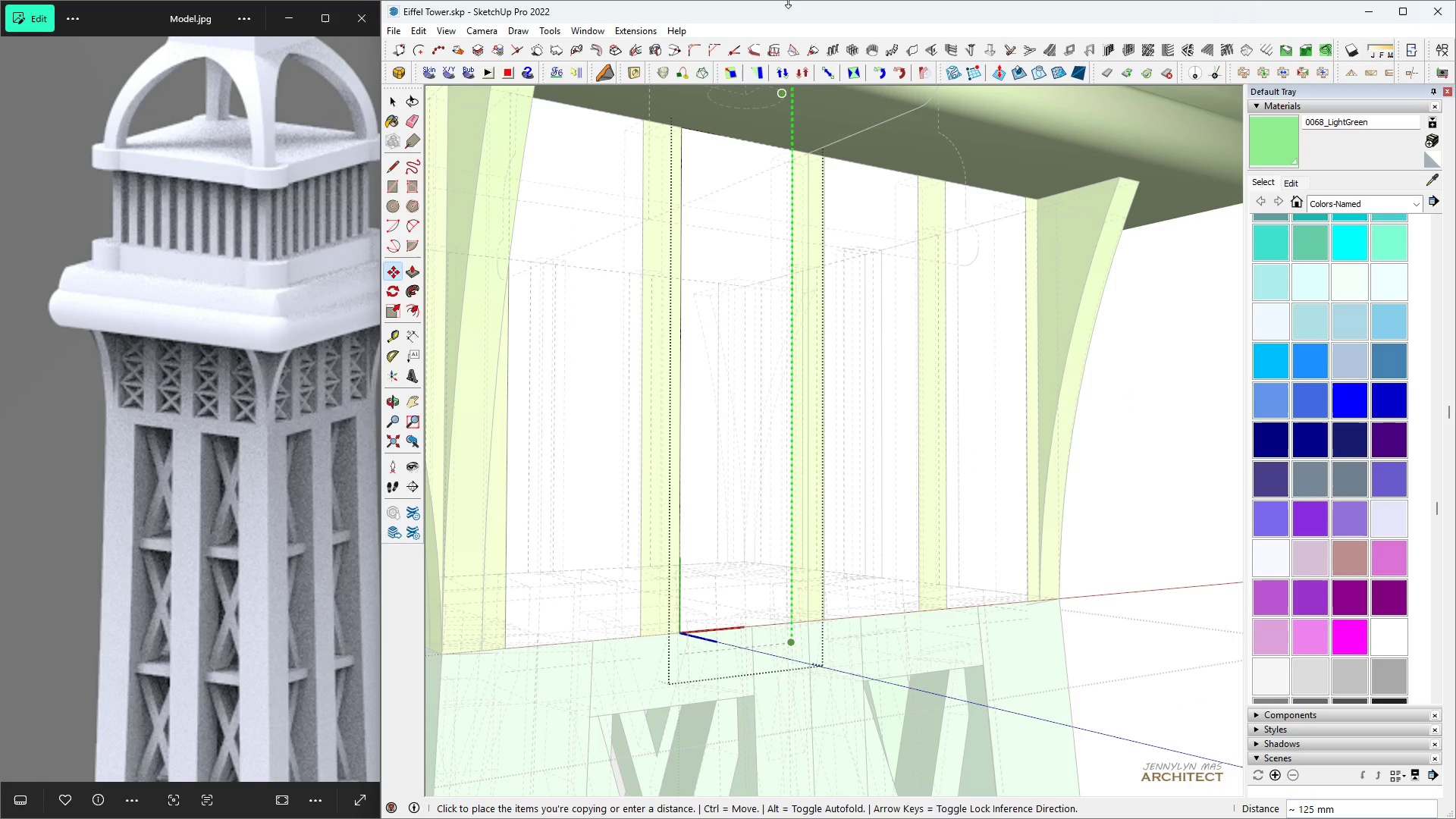 
scroll: coordinate [783, 46], scroll_direction: up, amount: 3.0
 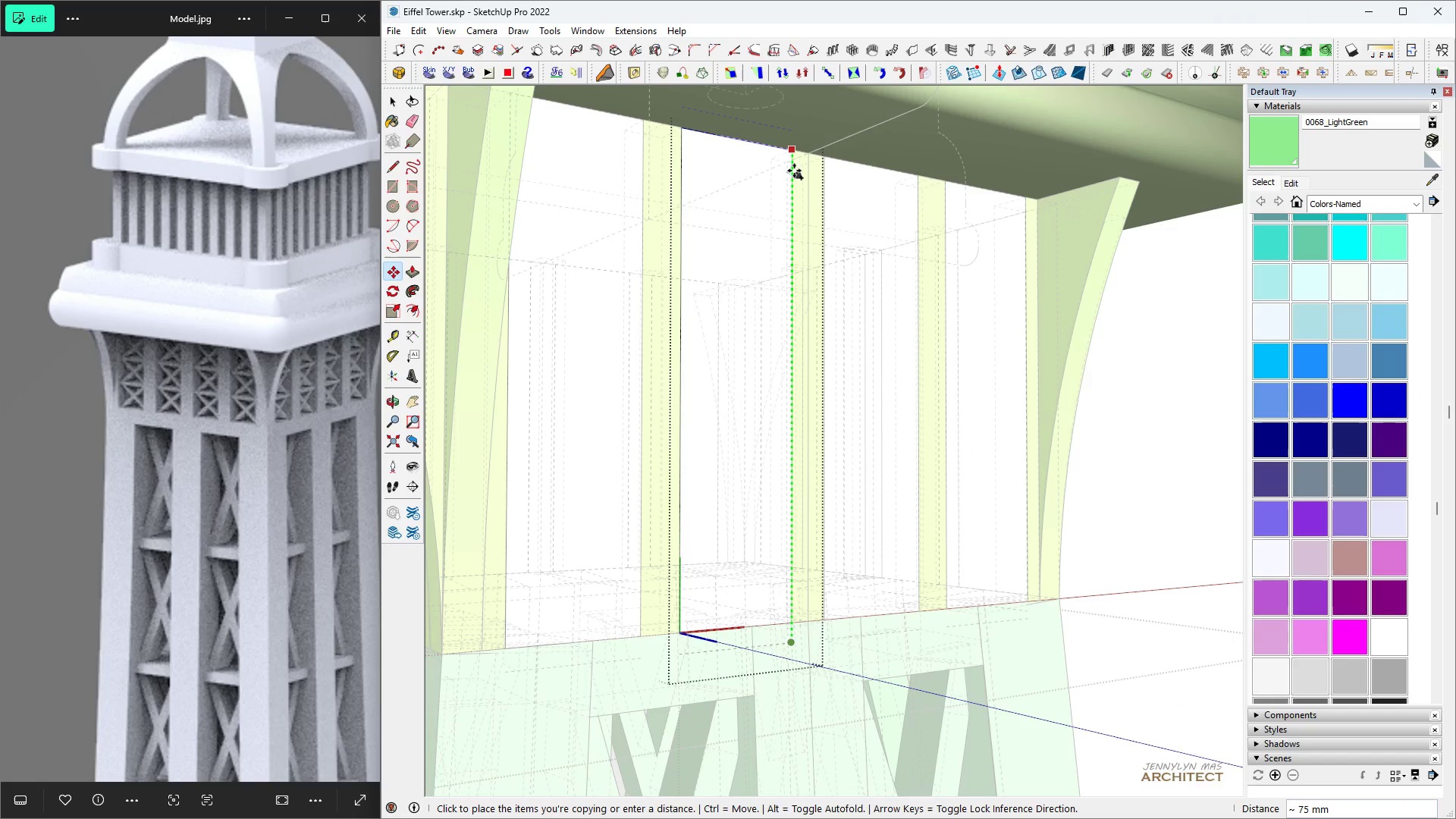 
hold_key(key=ShiftLeft, duration=0.77)
left_click([789, 152])
 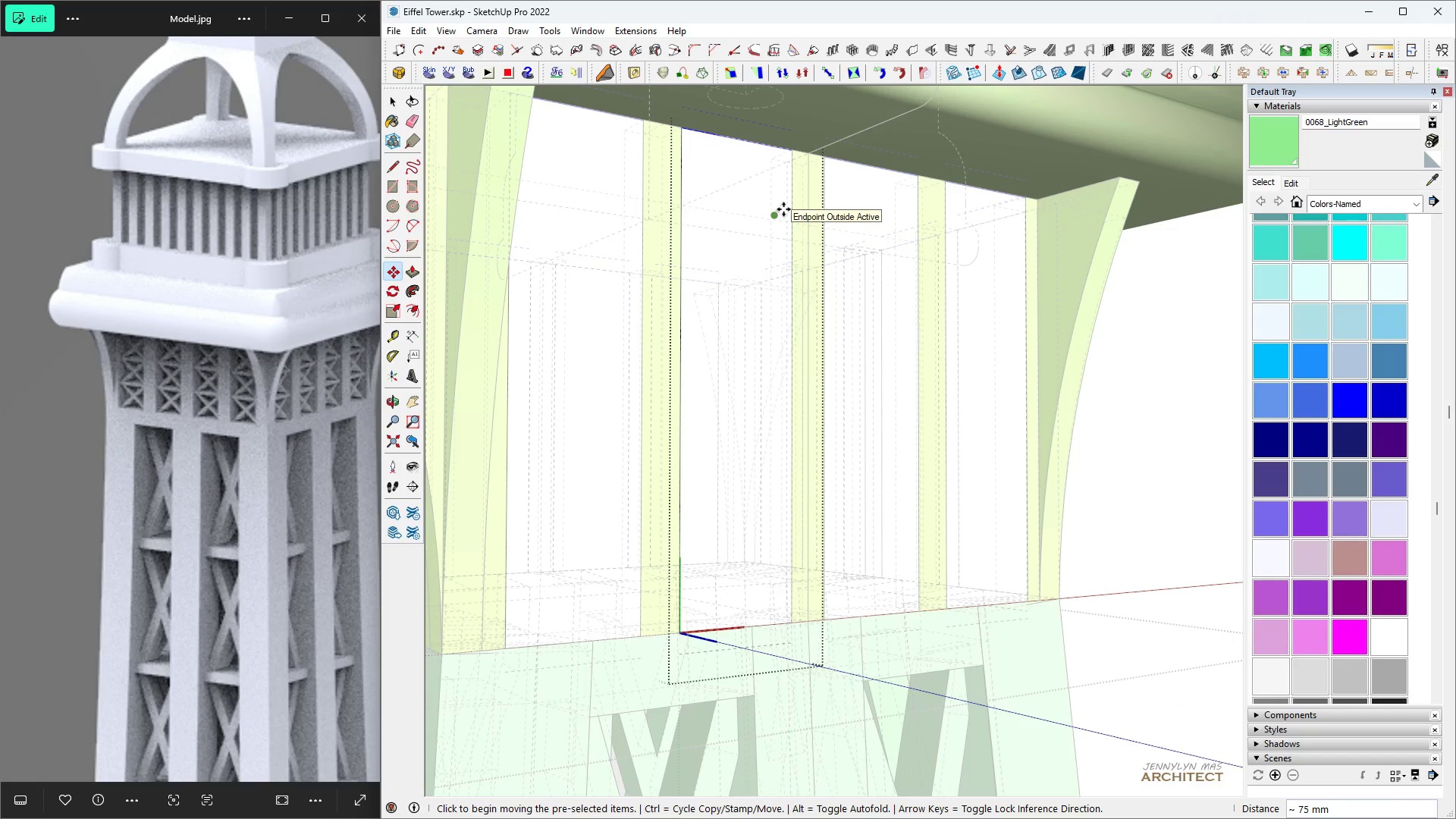 
key(Slash)
 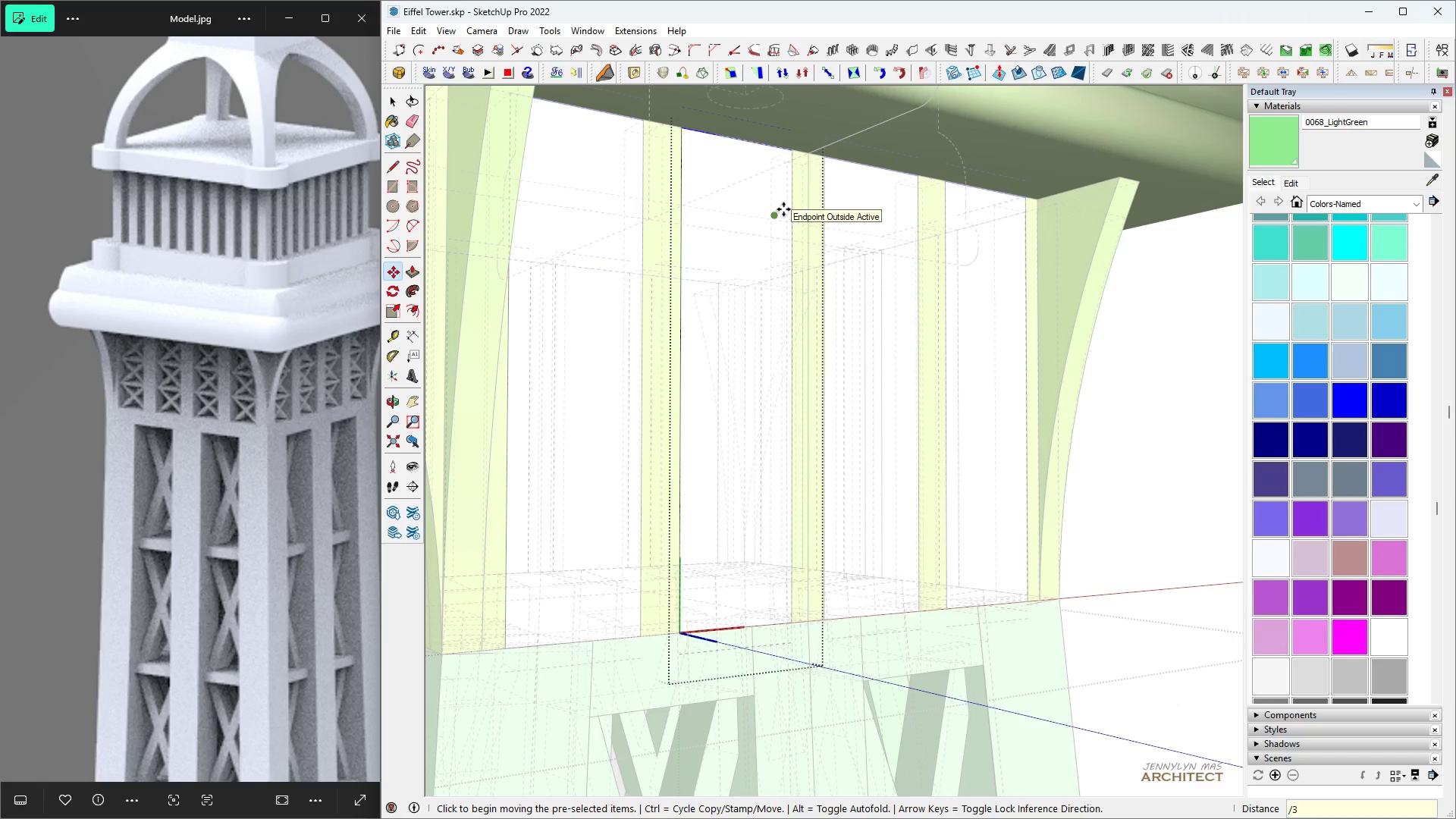 
key(3)
 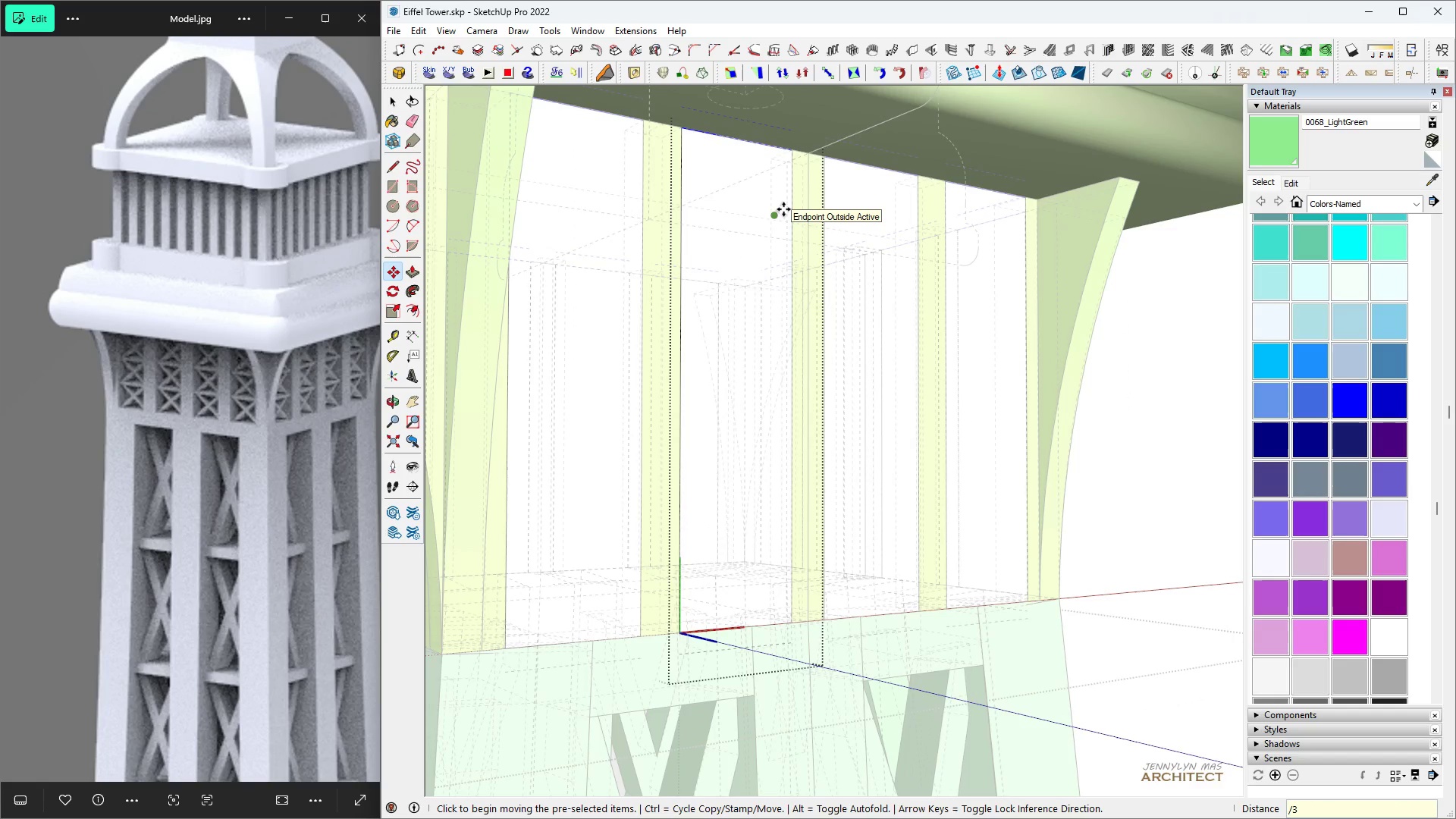 
key(Enter)
 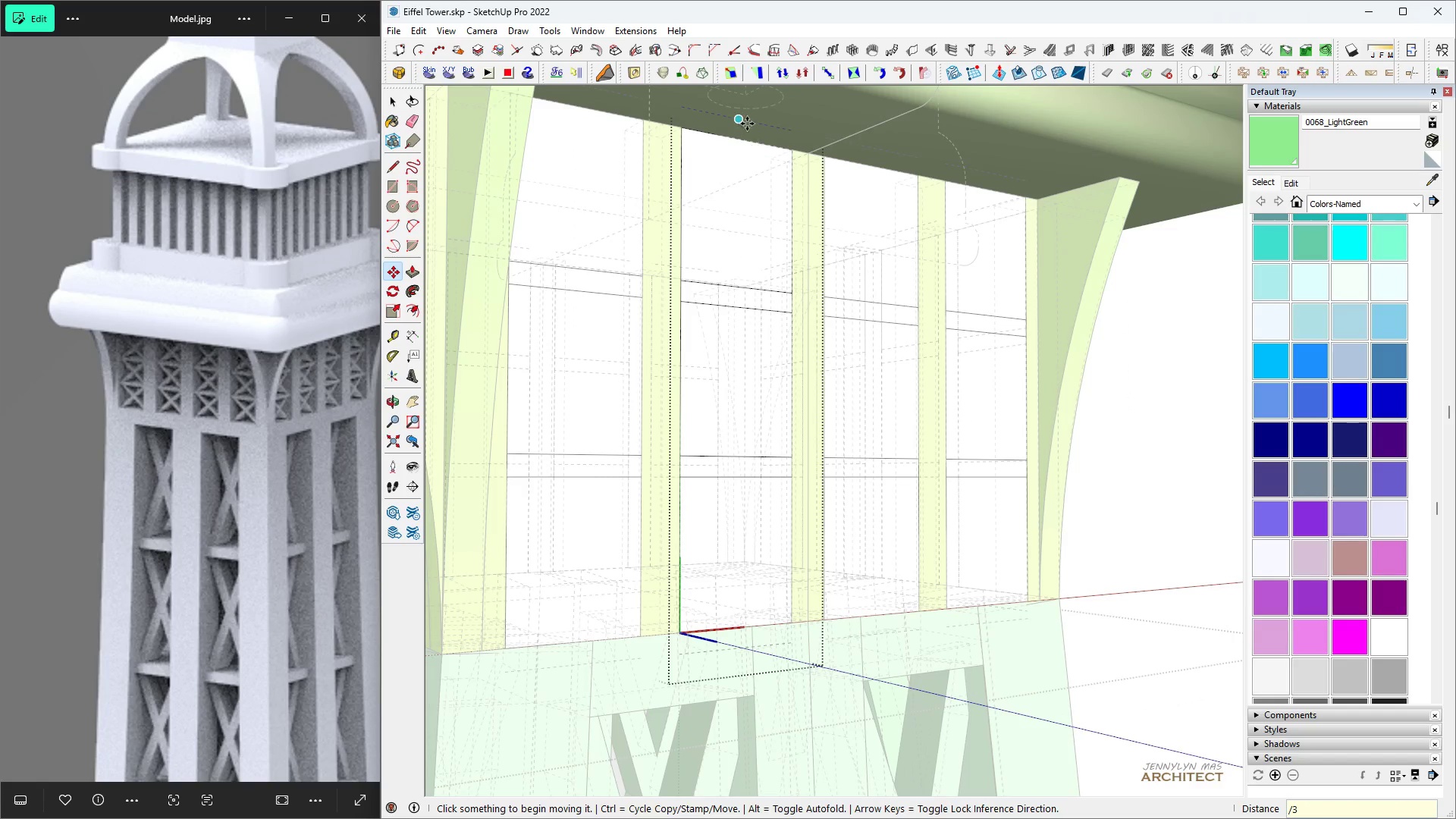 
key(E)
 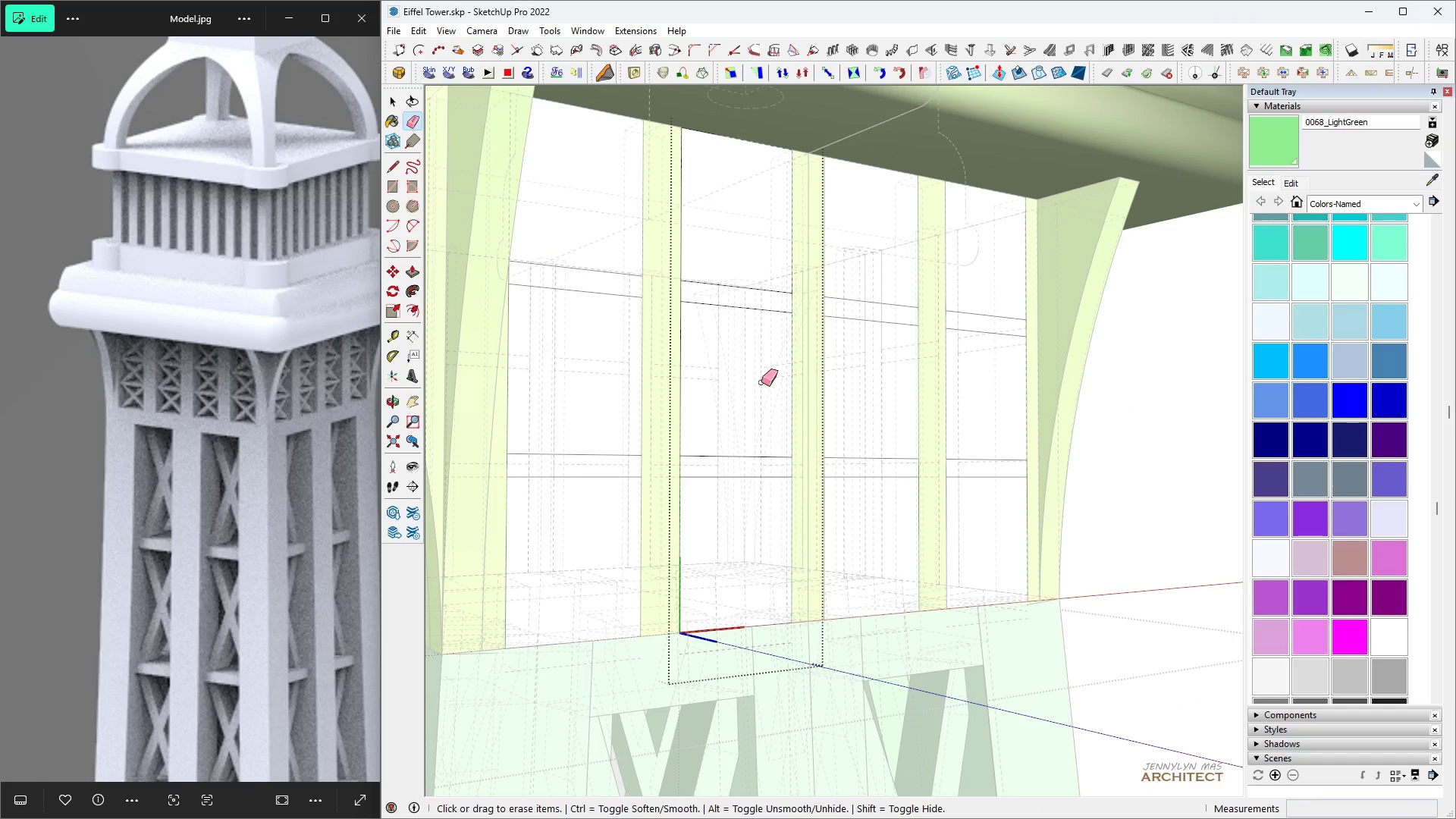 
scroll: coordinate [758, 650], scroll_direction: up, amount: 5.0
 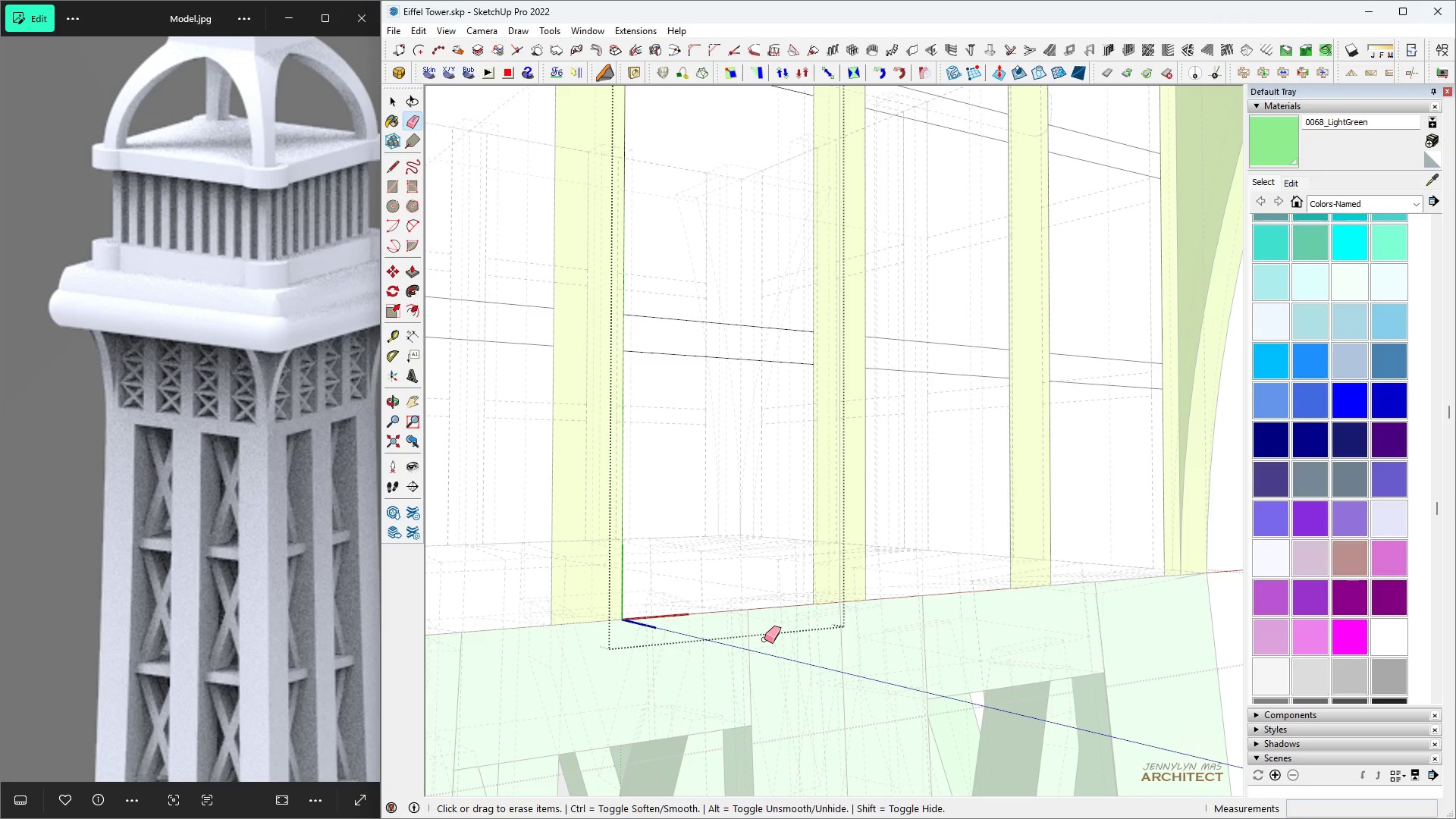 
key(K)
 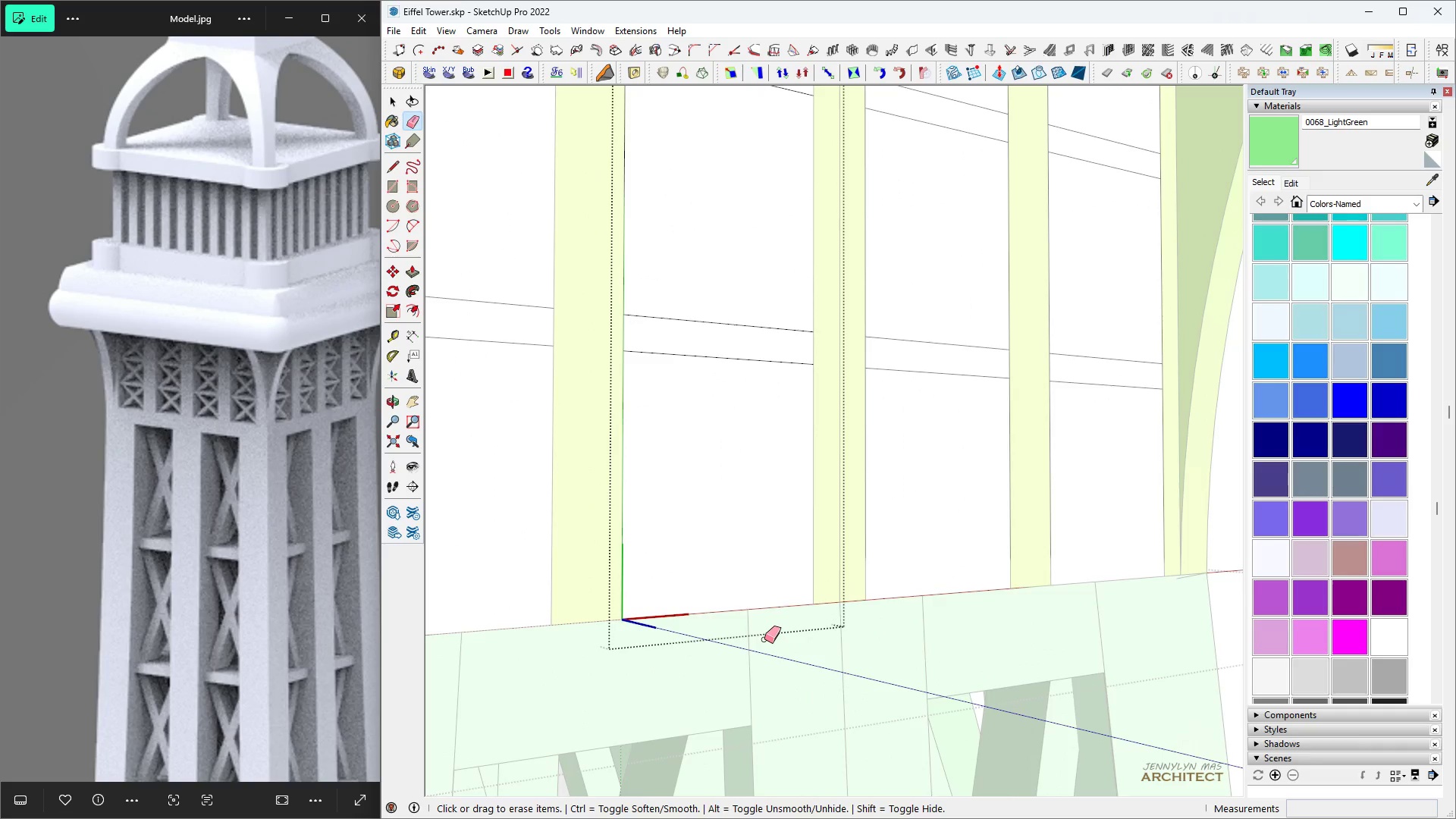 
scroll: coordinate [763, 595], scroll_direction: down, amount: 8.0
 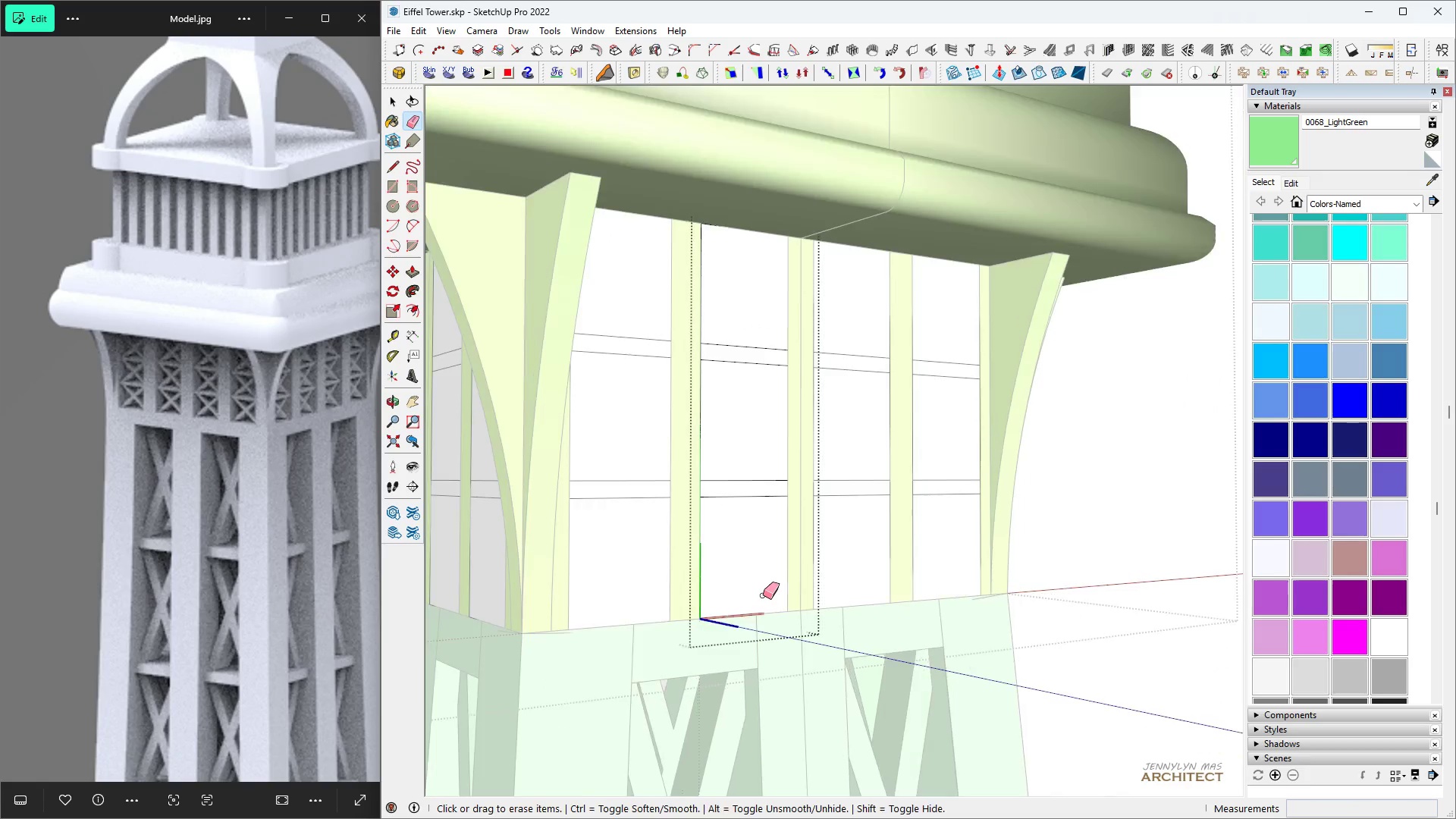 
key(Space)
 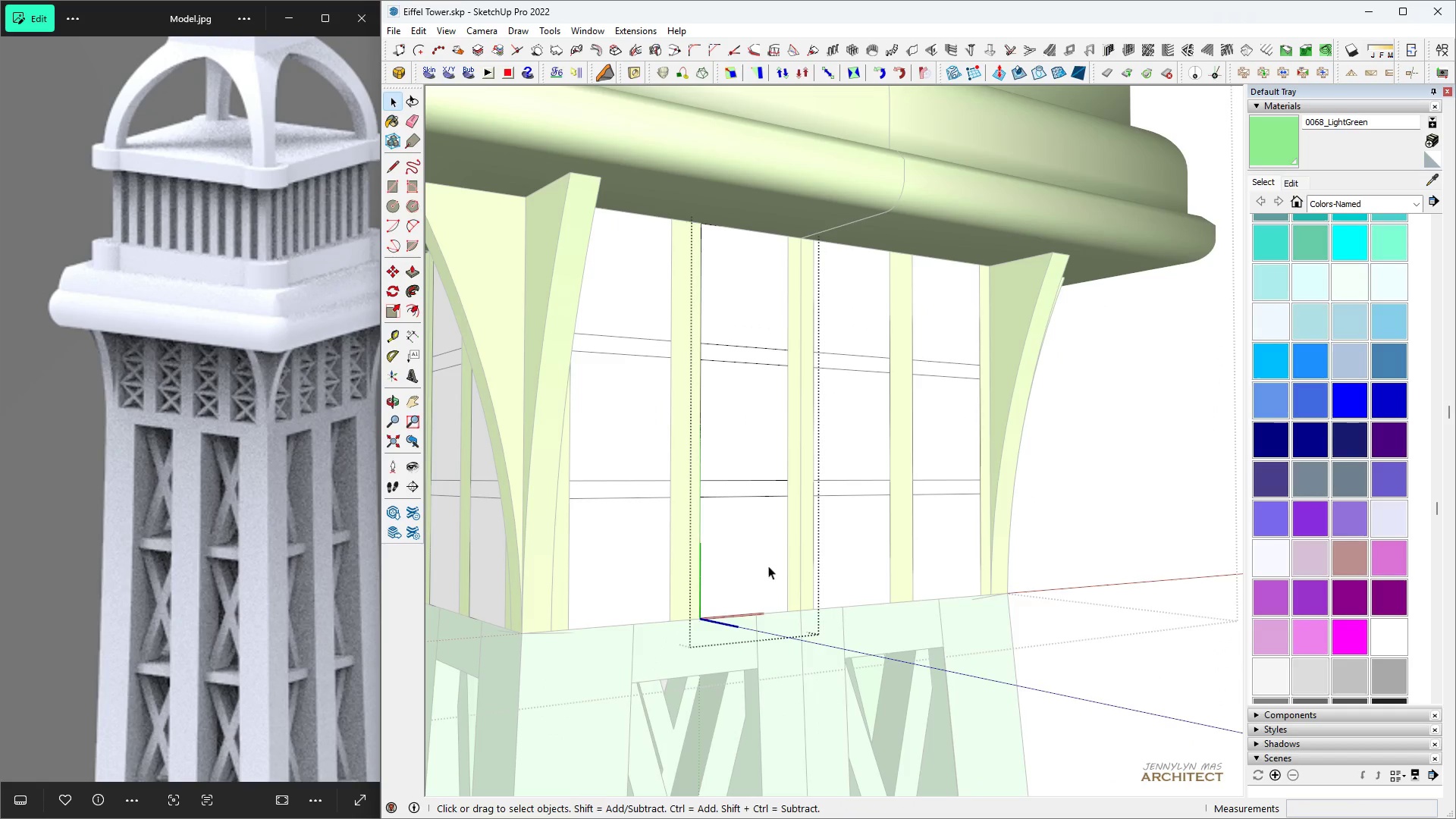 
left_click([768, 566])
 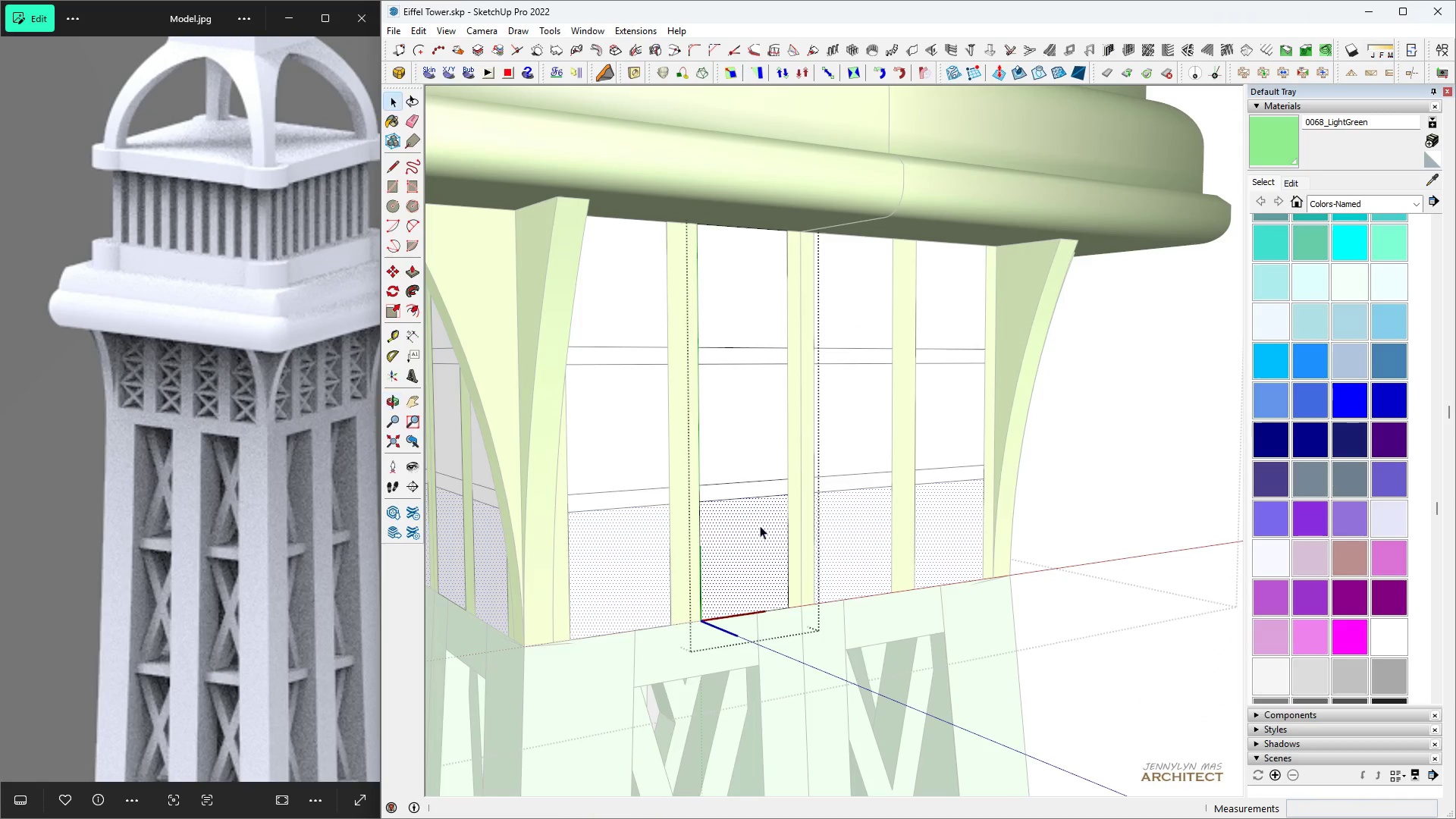 
scroll: coordinate [756, 516], scroll_direction: up, amount: 1.0
 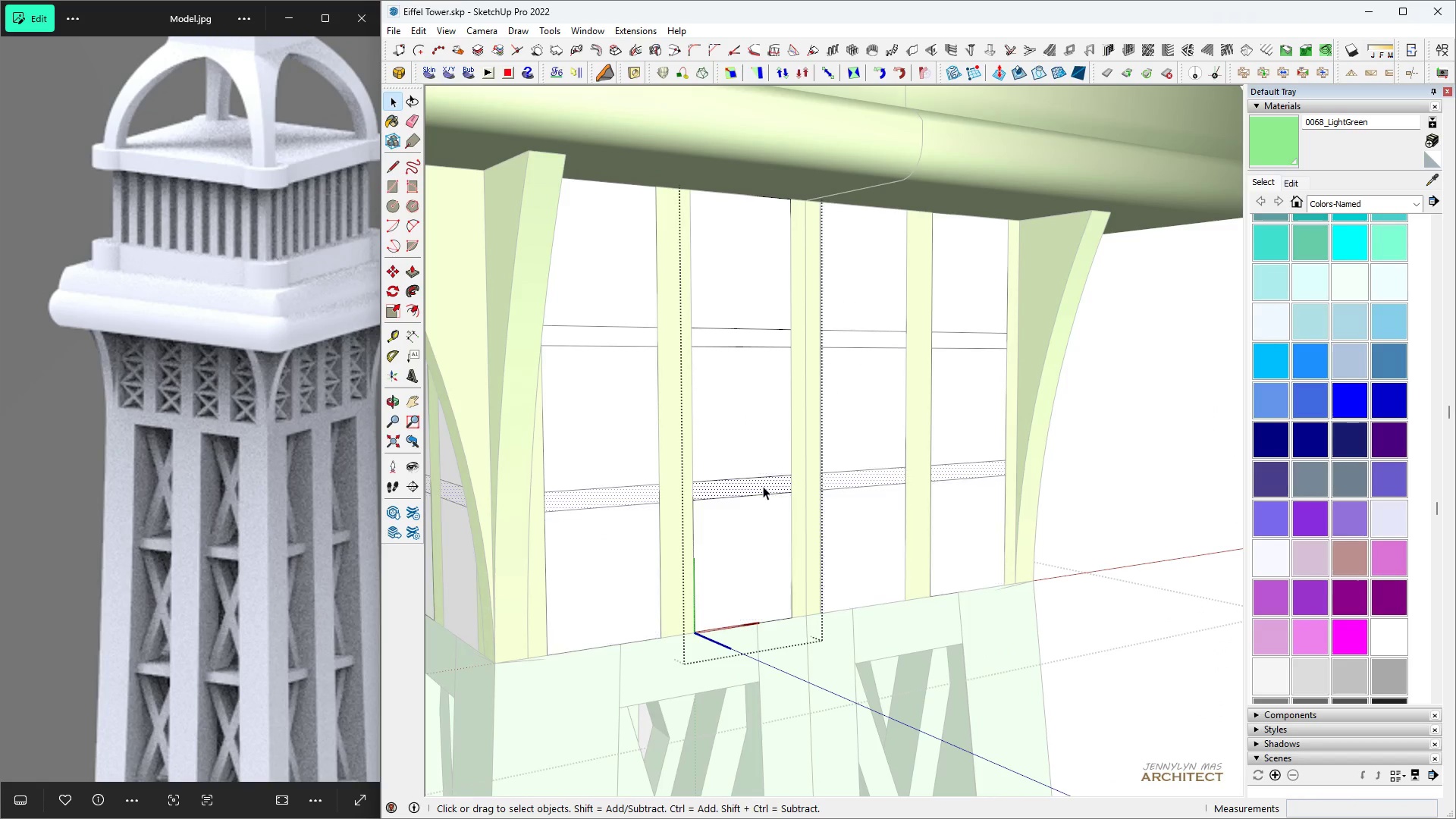 
double_click([763, 486])
 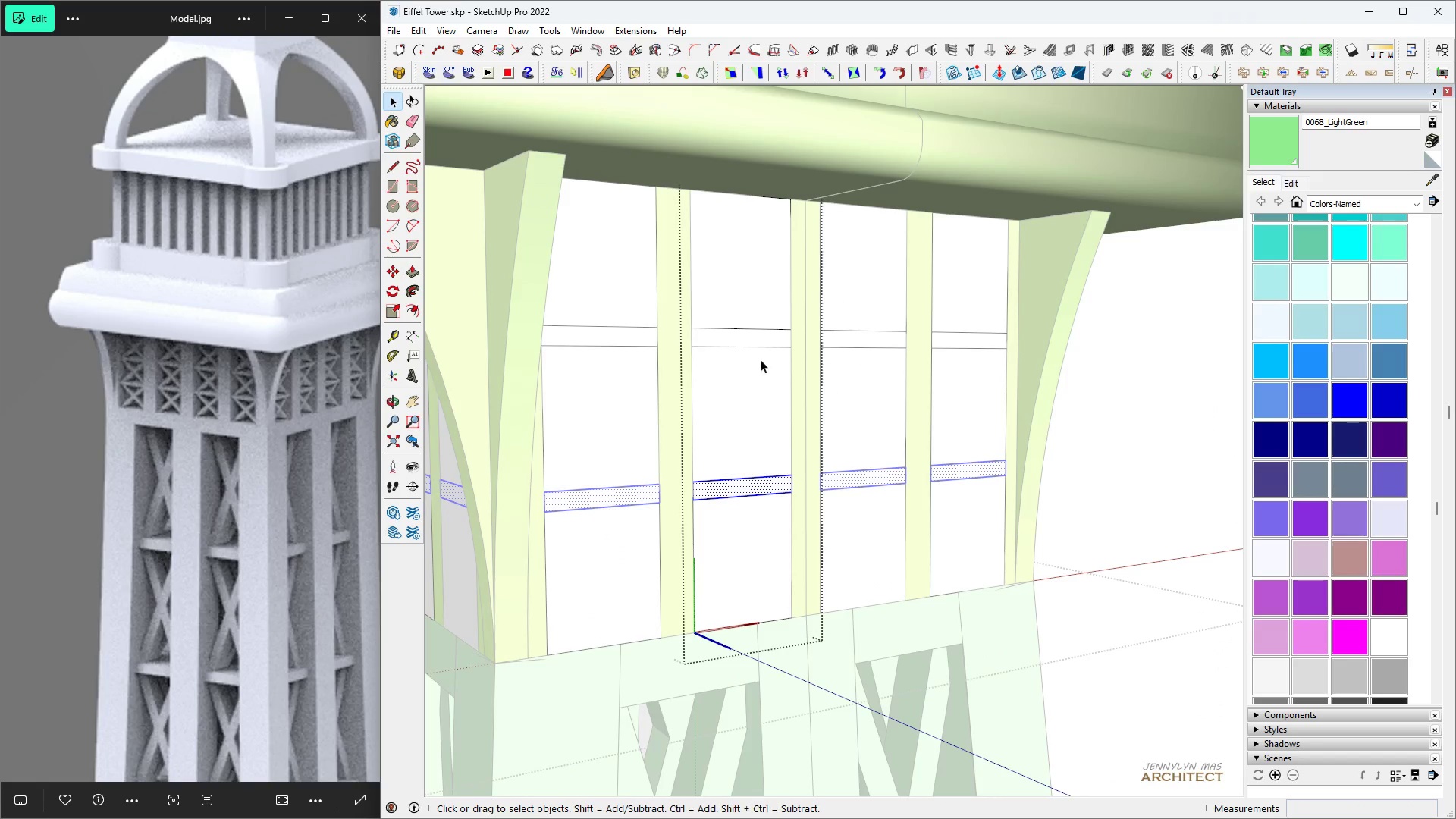 
hold_key(key=ControlLeft, duration=1.43)
double_click([757, 342])
 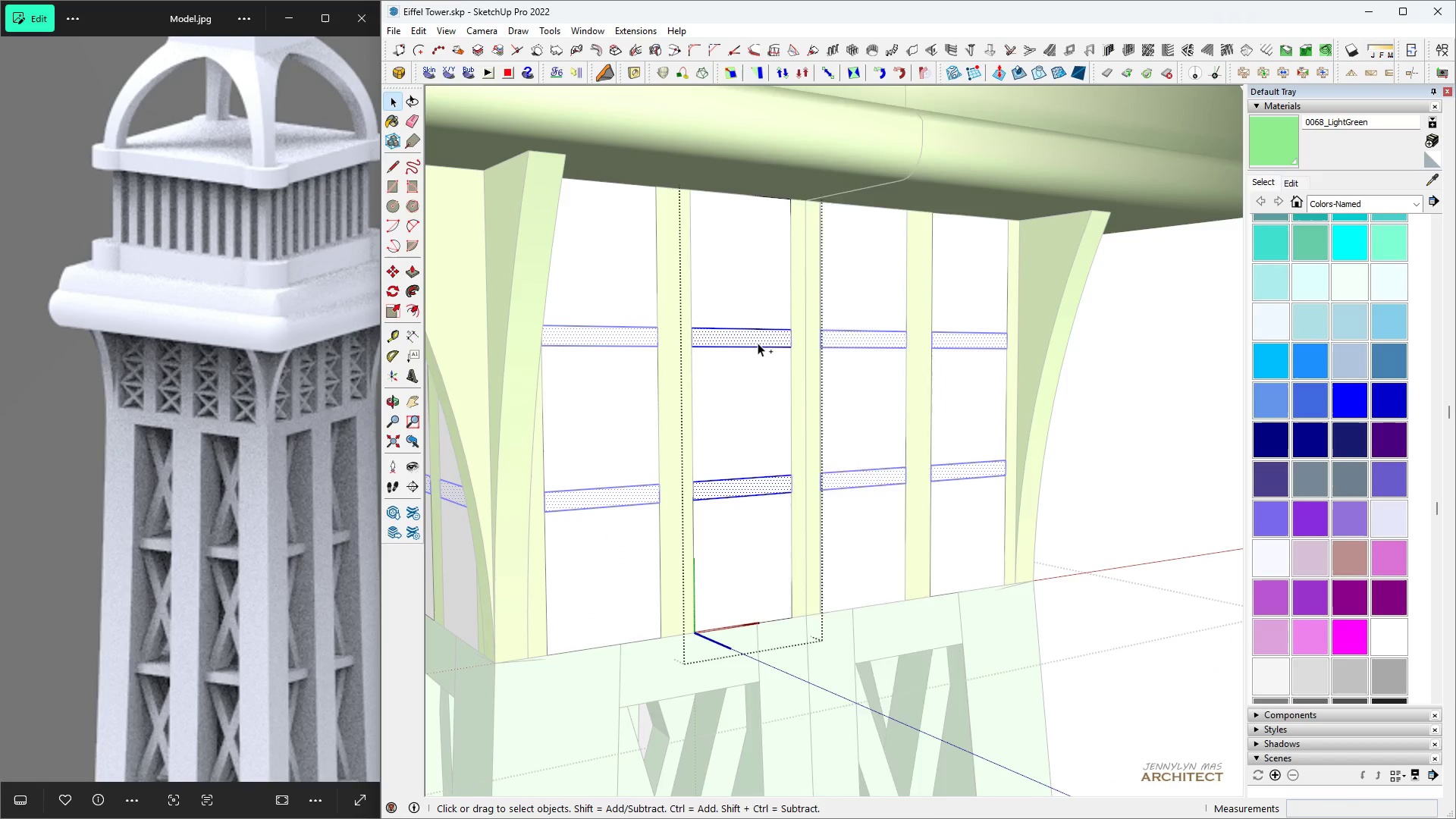 
left_click([758, 343])
 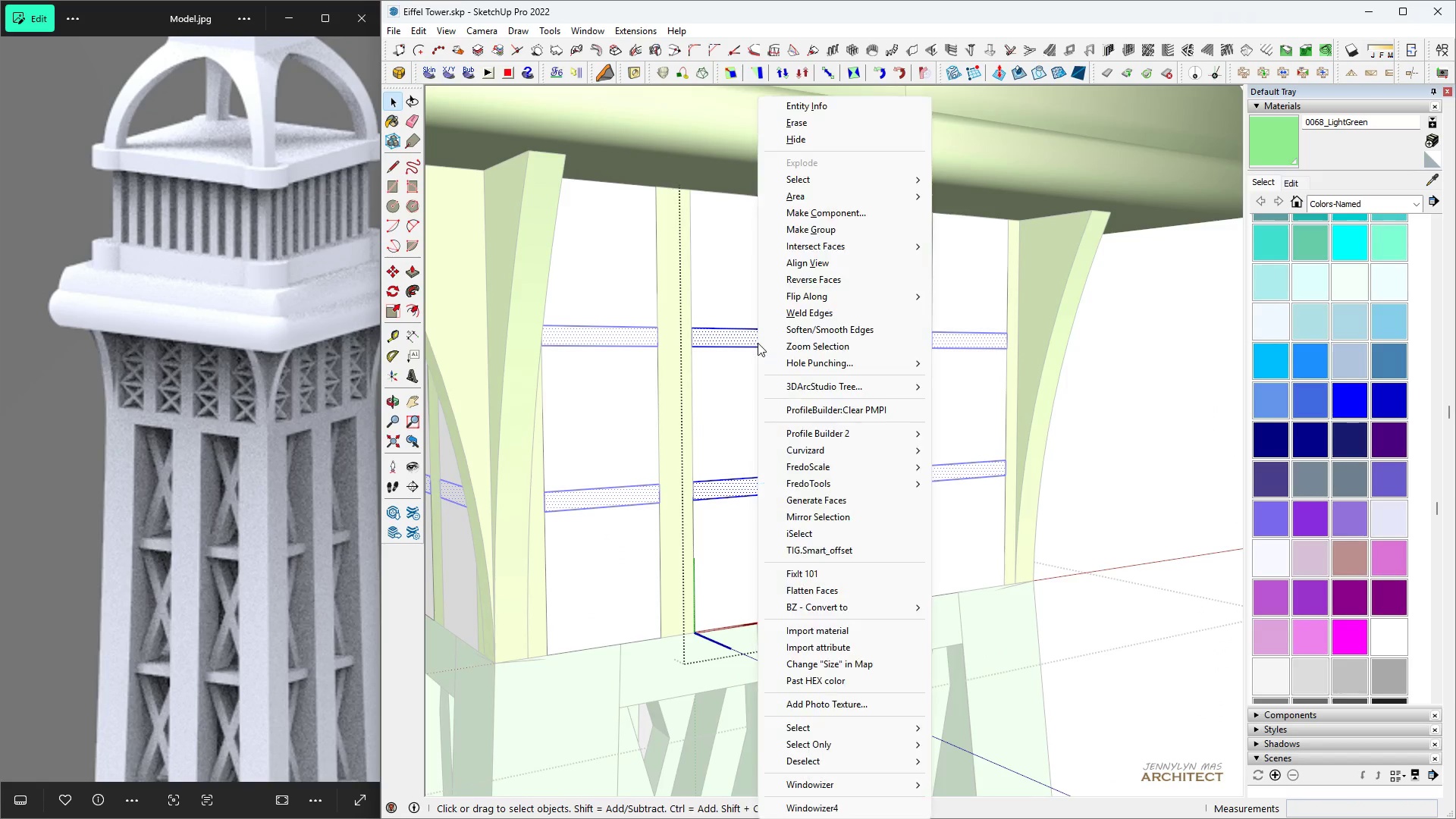 
right_click([758, 343])
 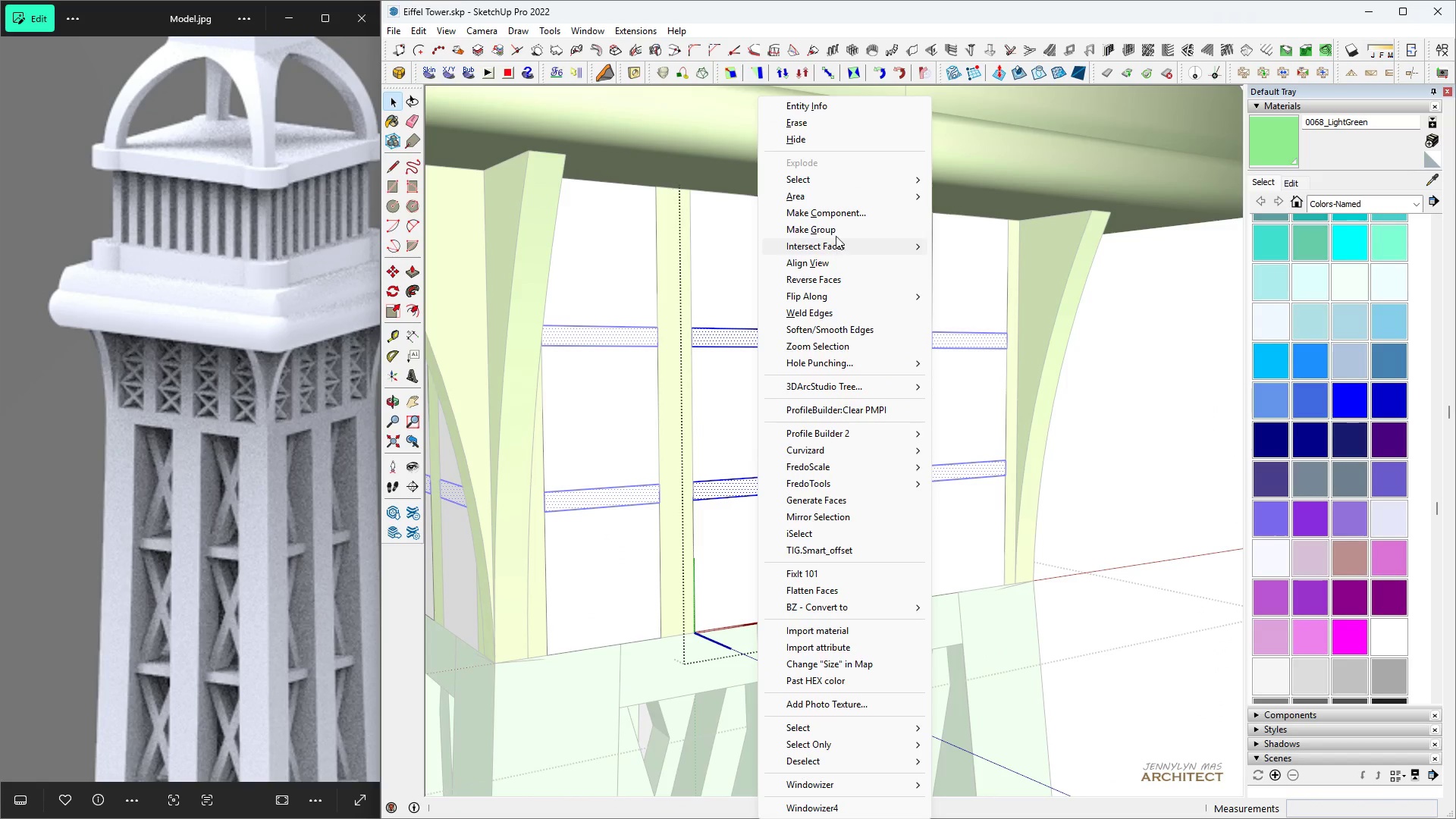 
left_click([833, 227])
 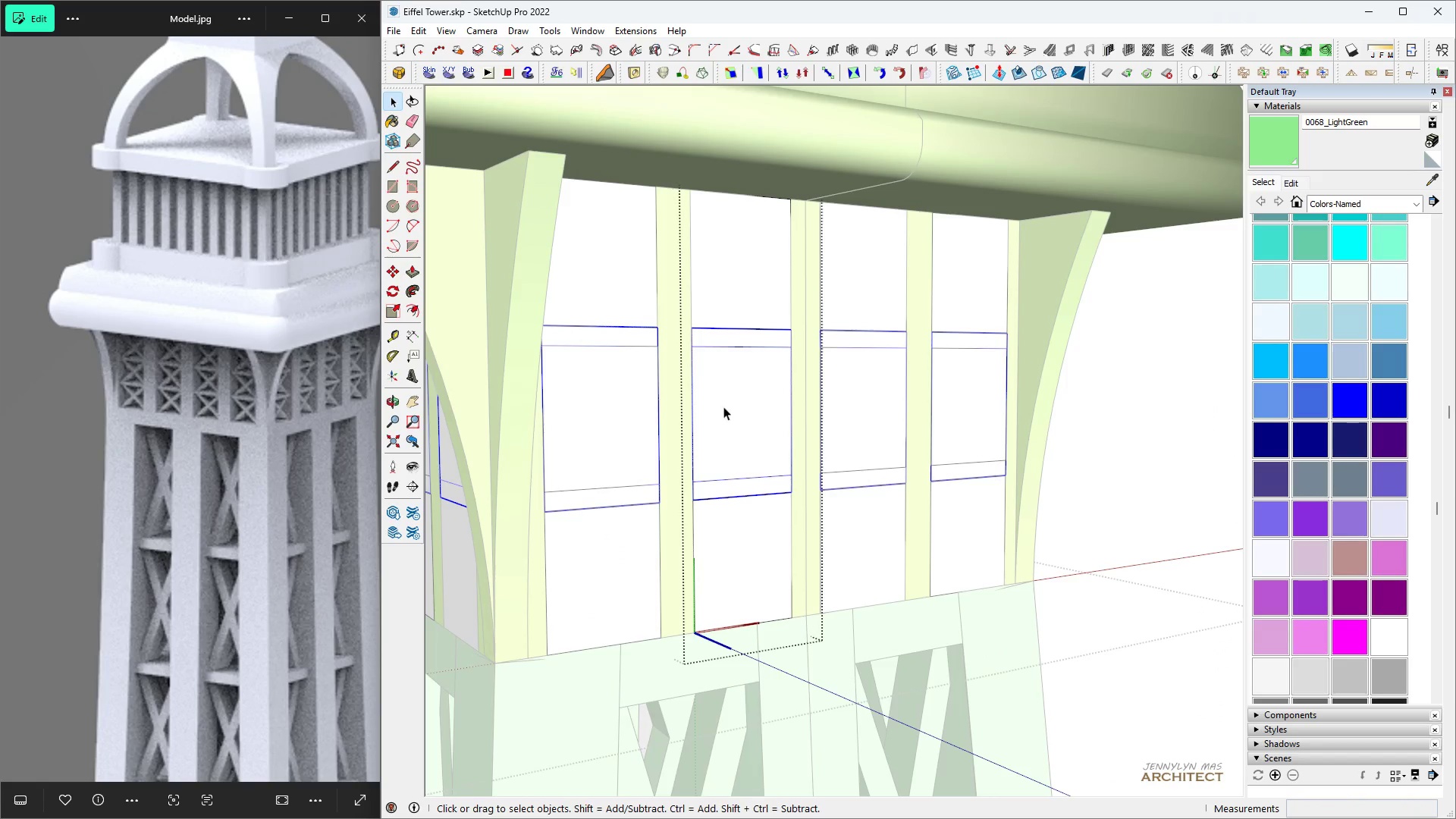 
key(Control+ControlLeft)
 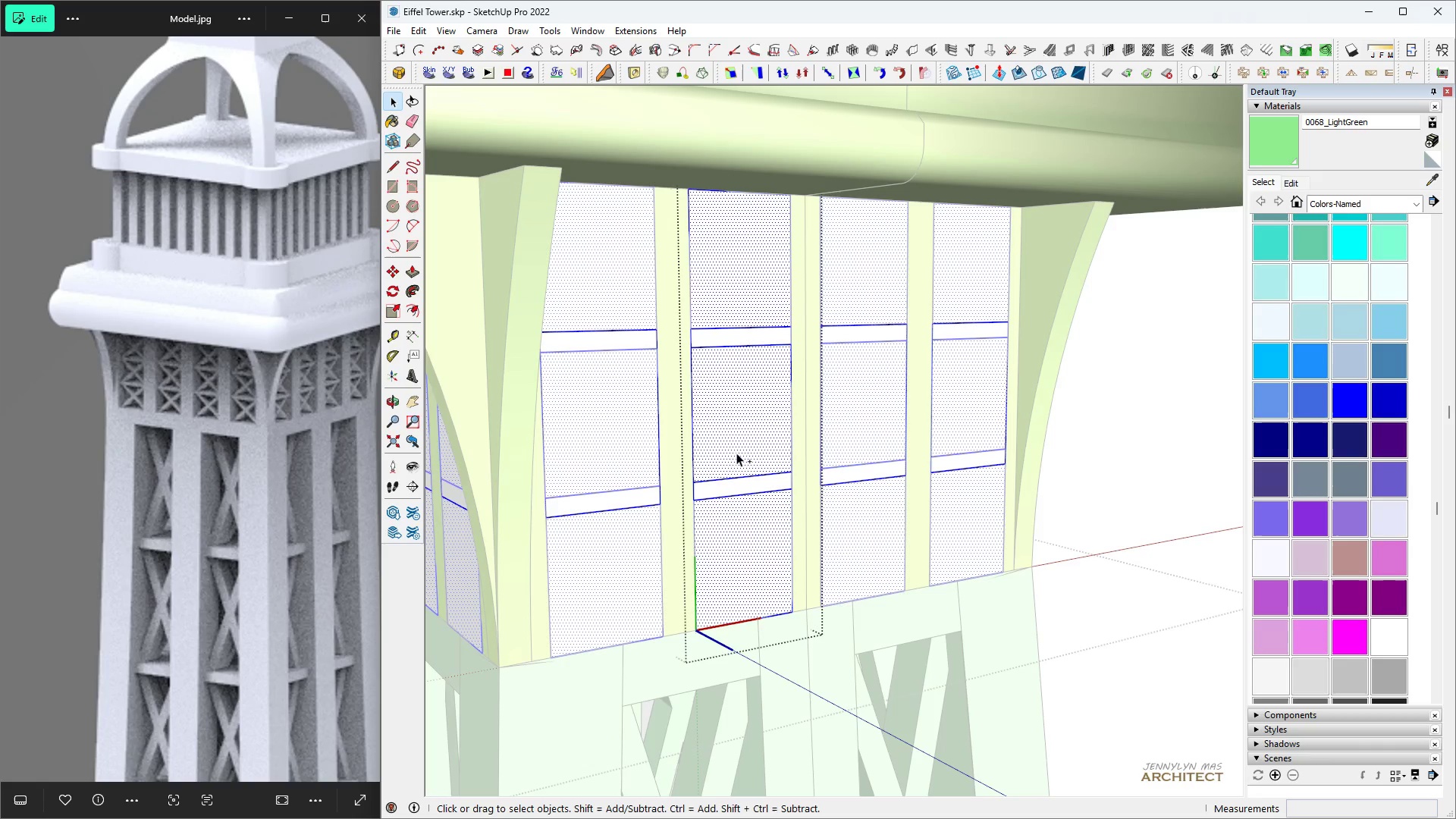 
key(Control+A)
 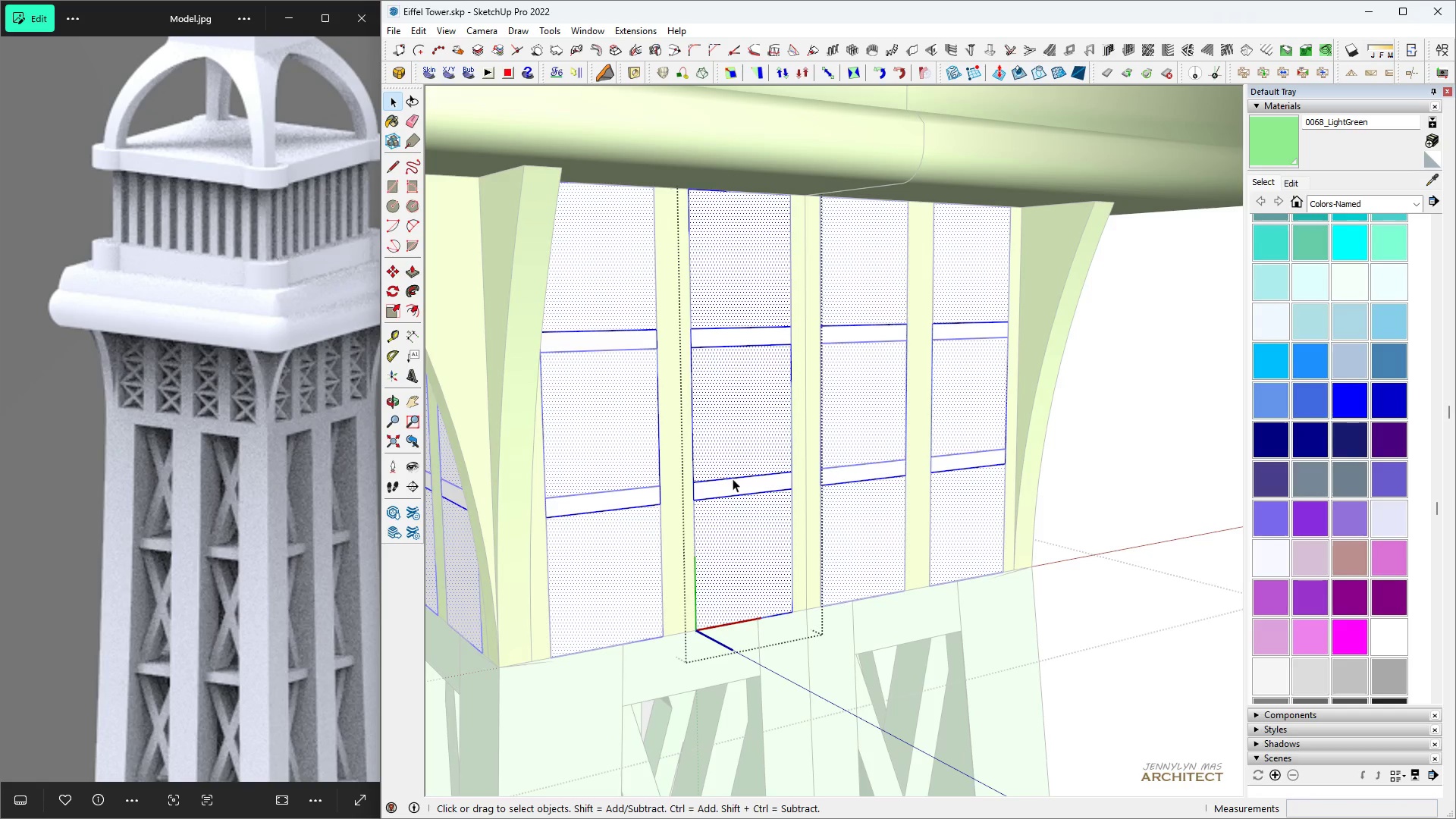 
key(Space)
 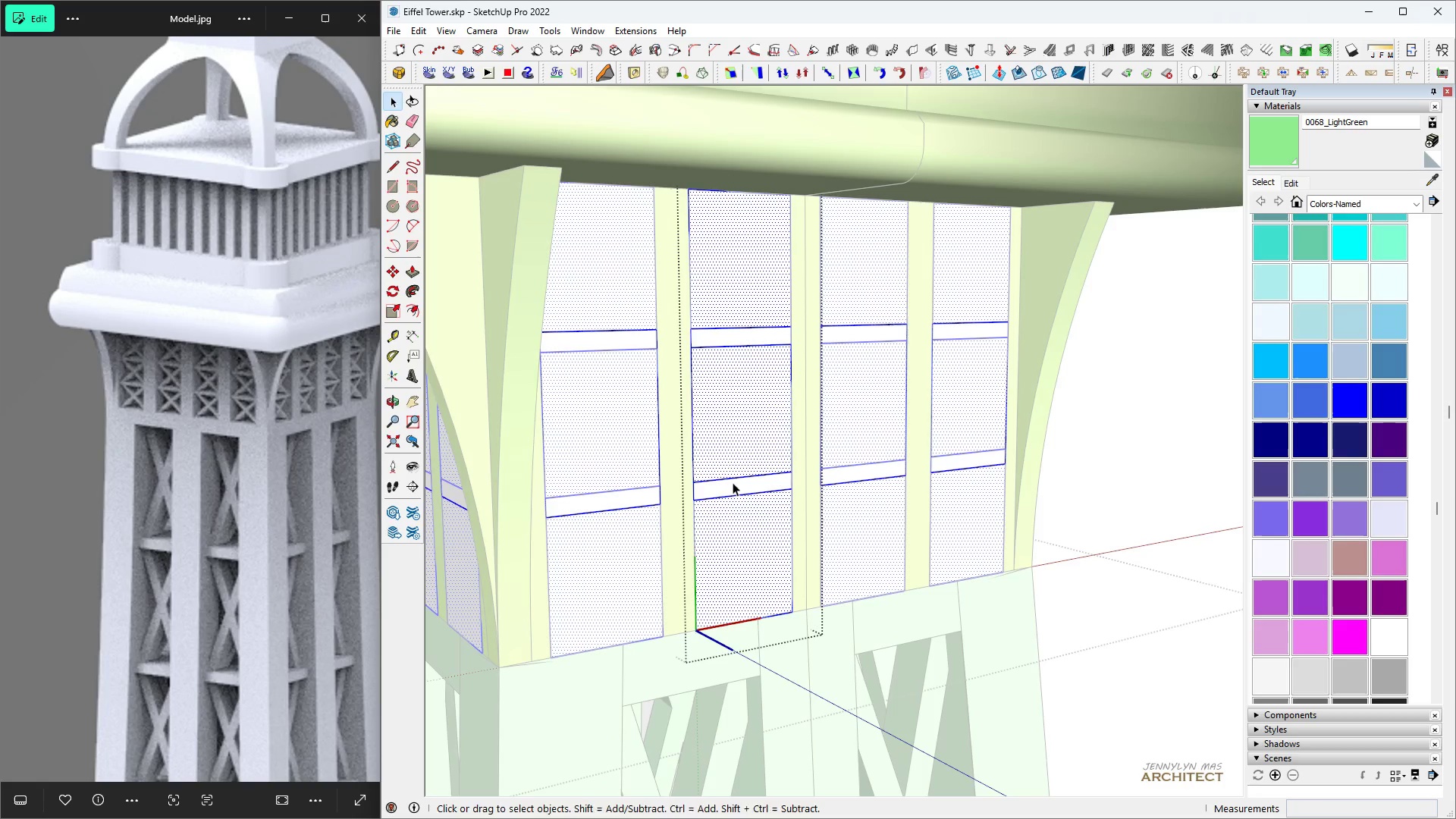 
key(H)
 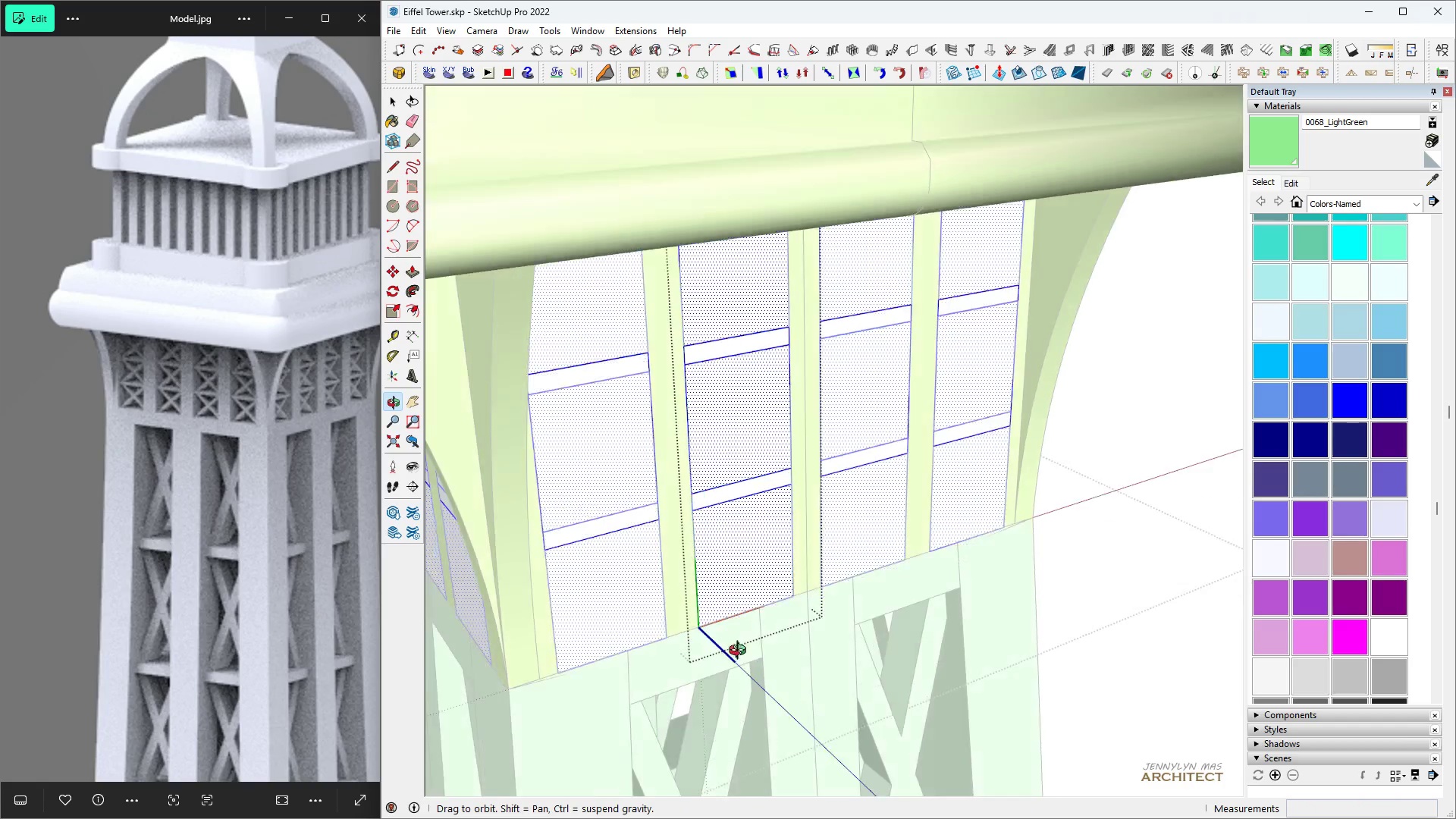 
key(Space)
 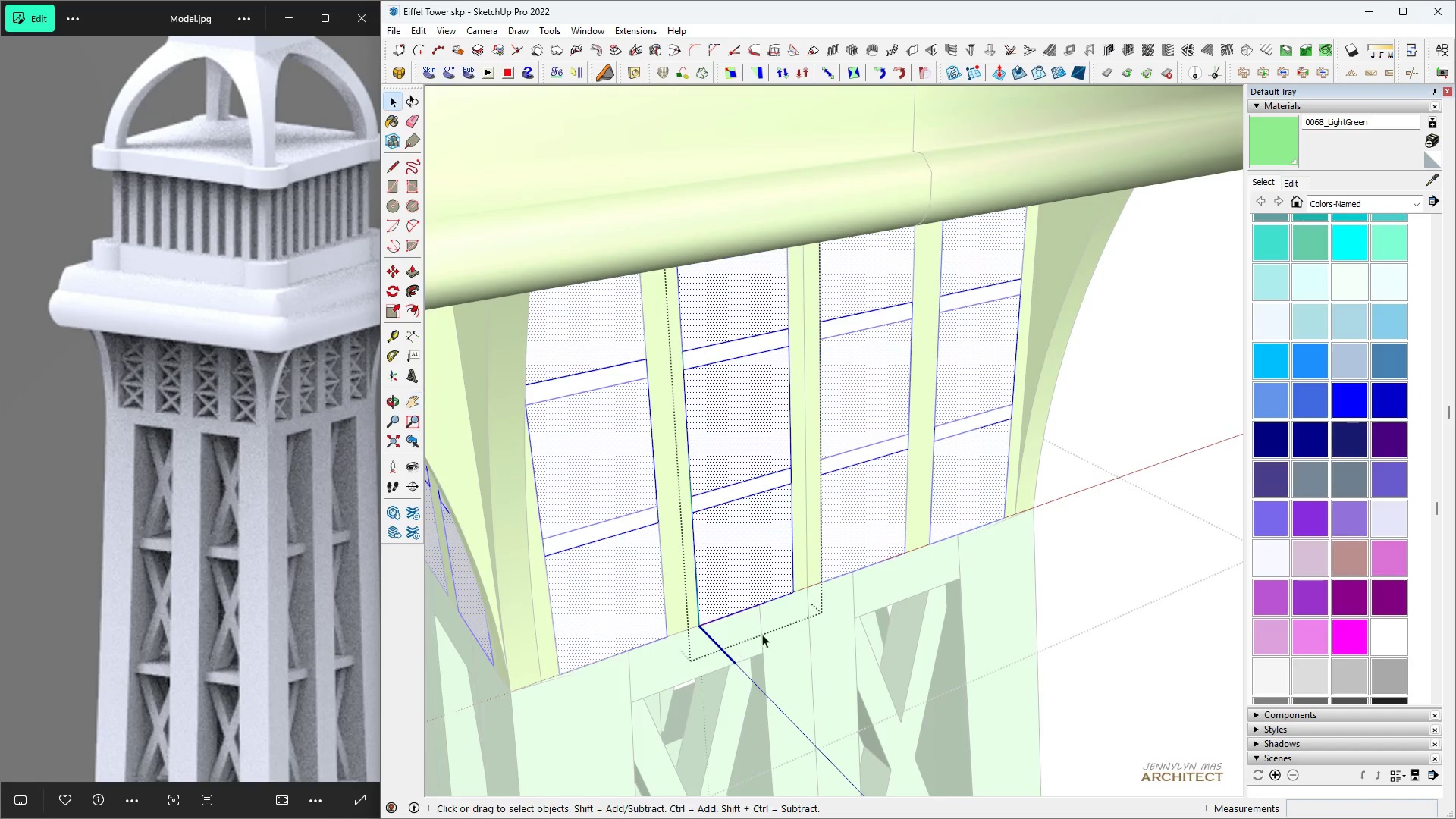 
scroll: coordinate [805, 595], scroll_direction: up, amount: 8.0
 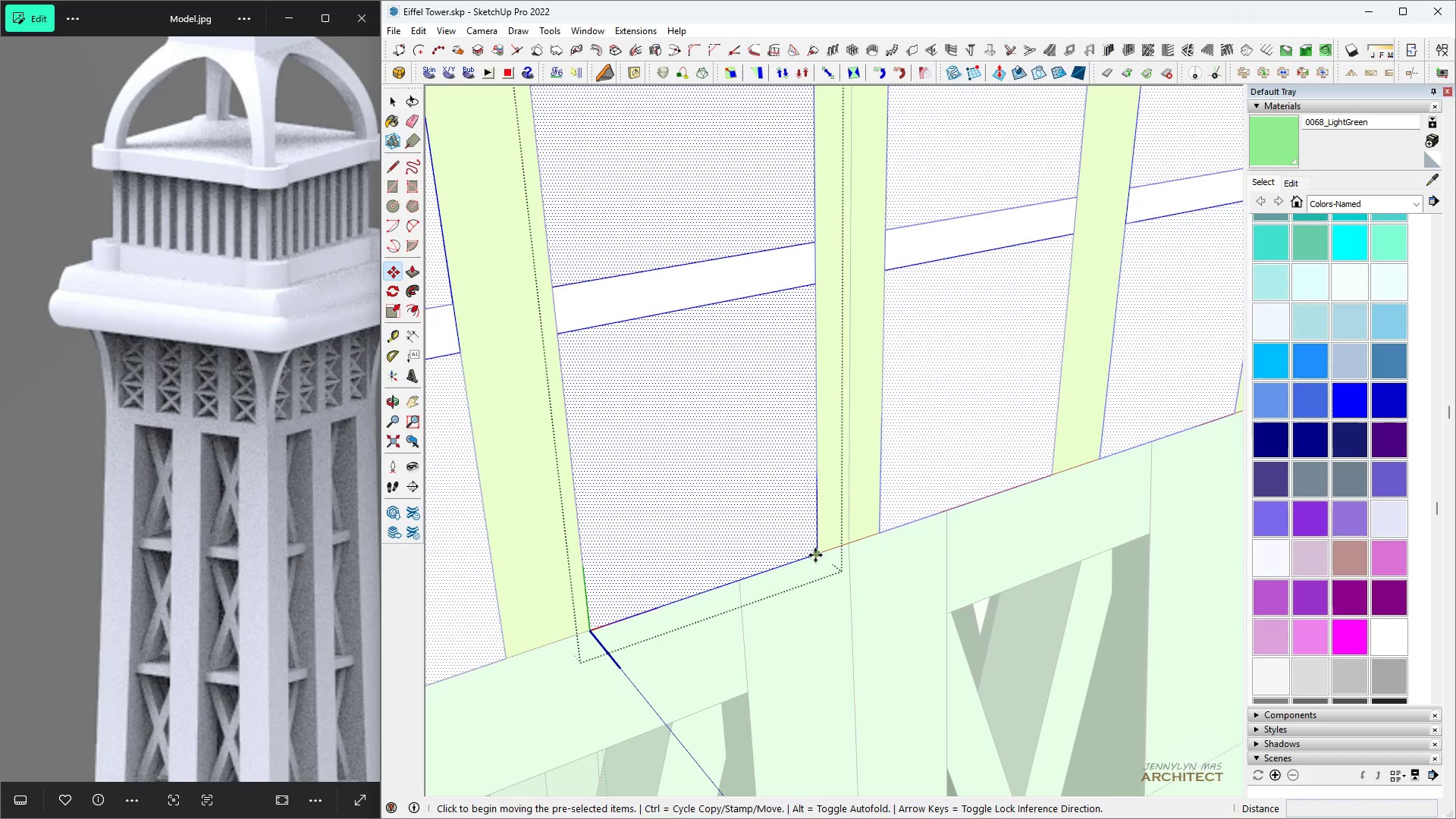 
key(M)
 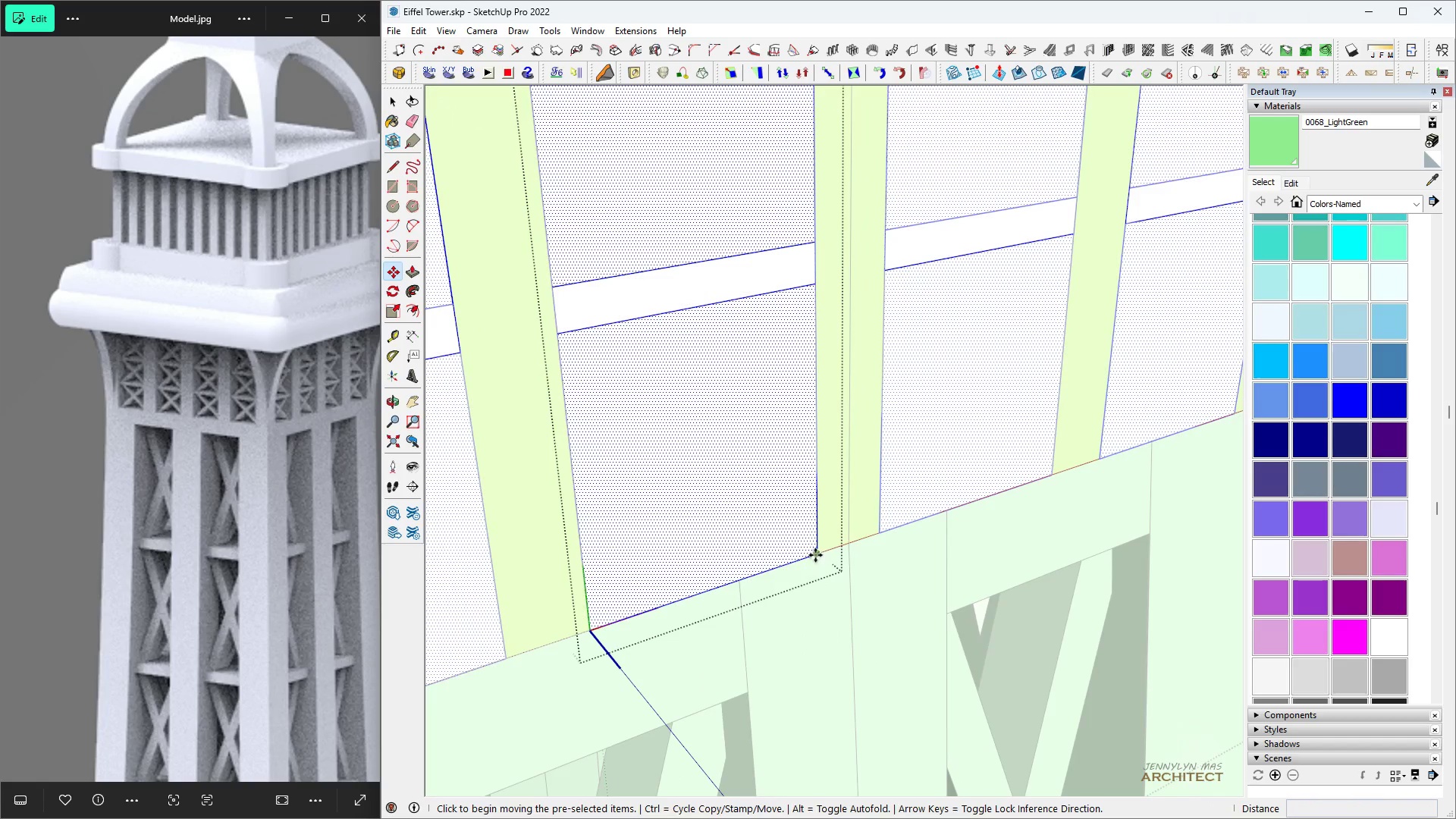 
left_click([815, 555])
 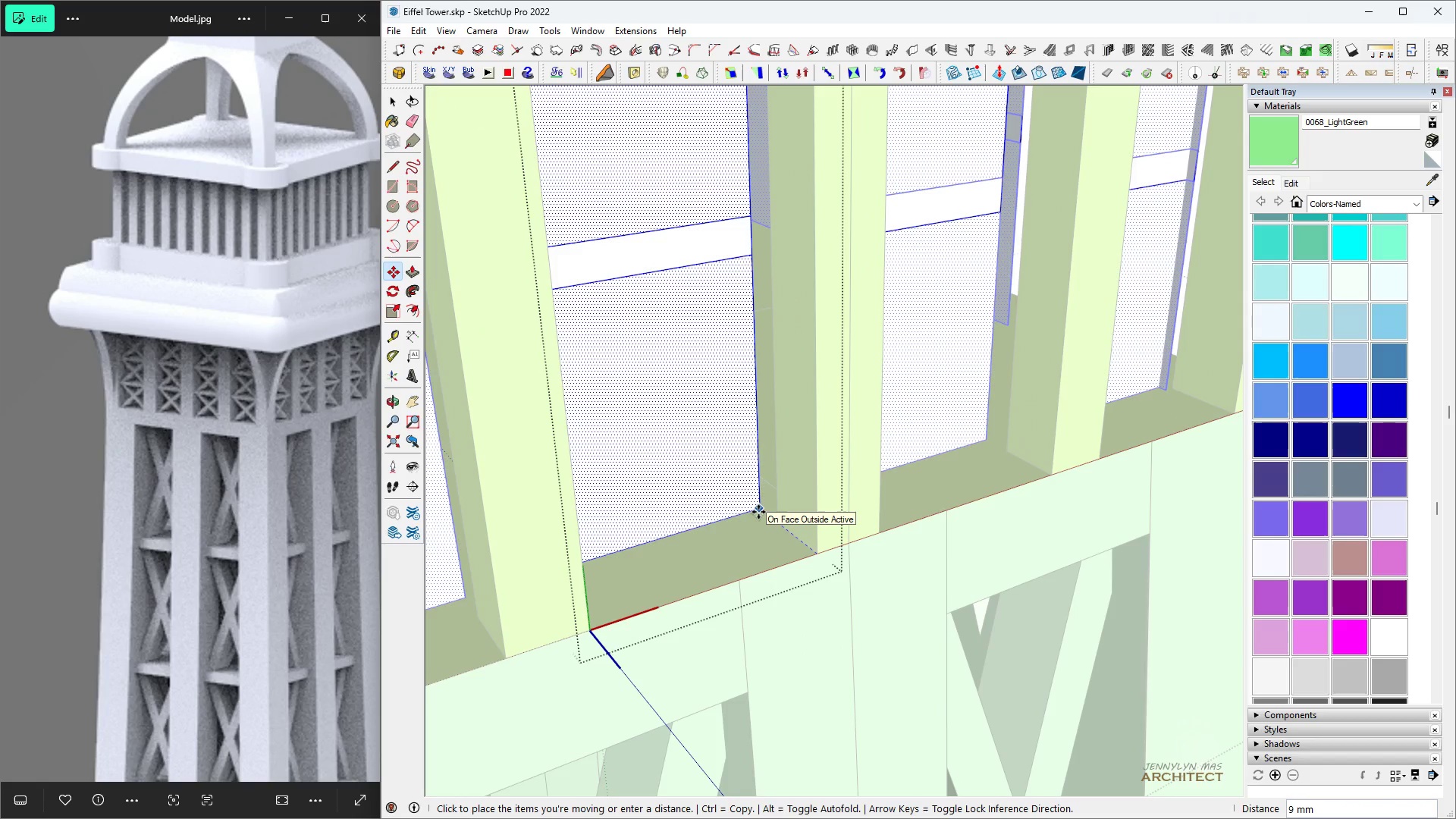 
key(3)
 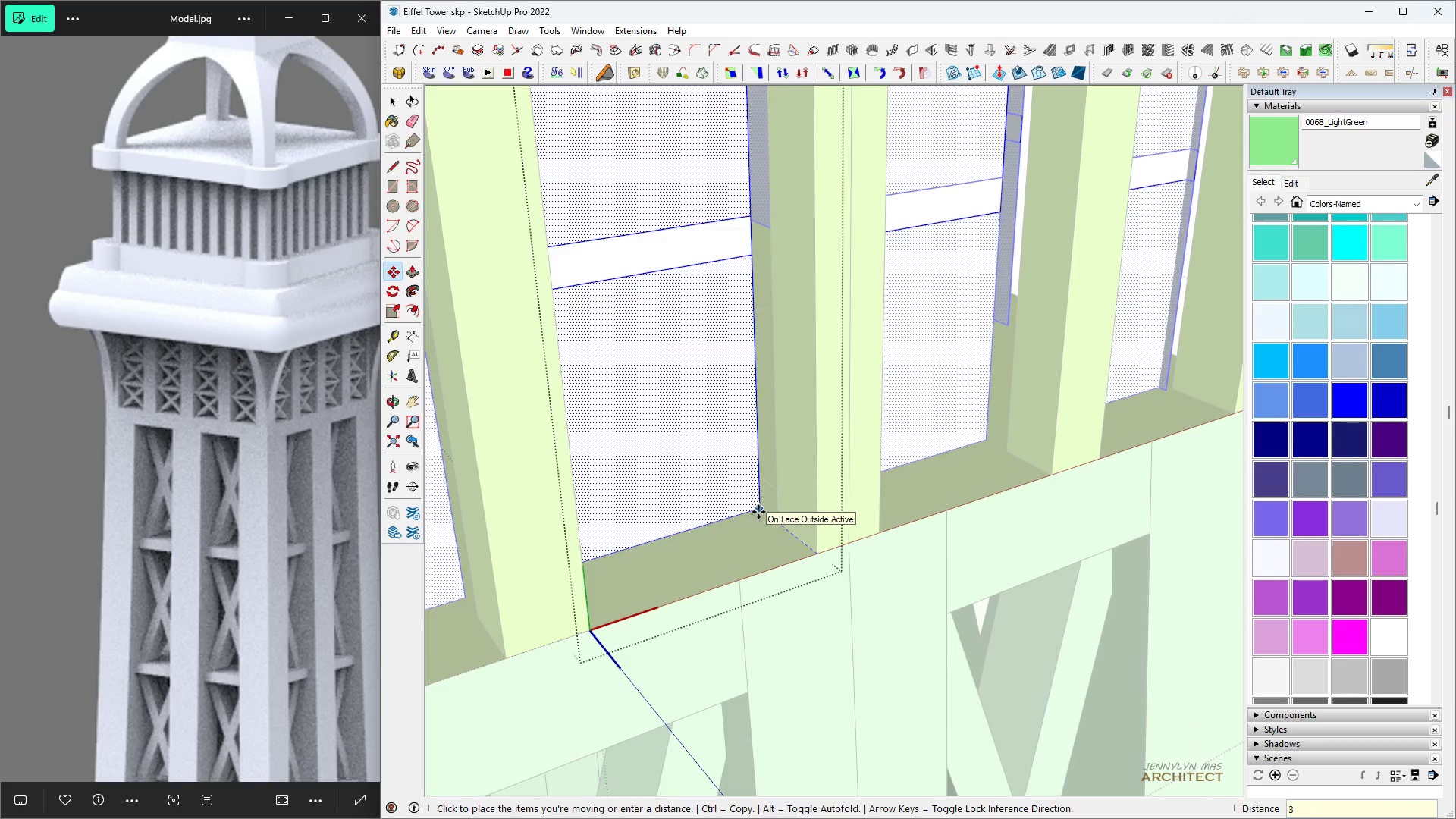 
key(Enter)
 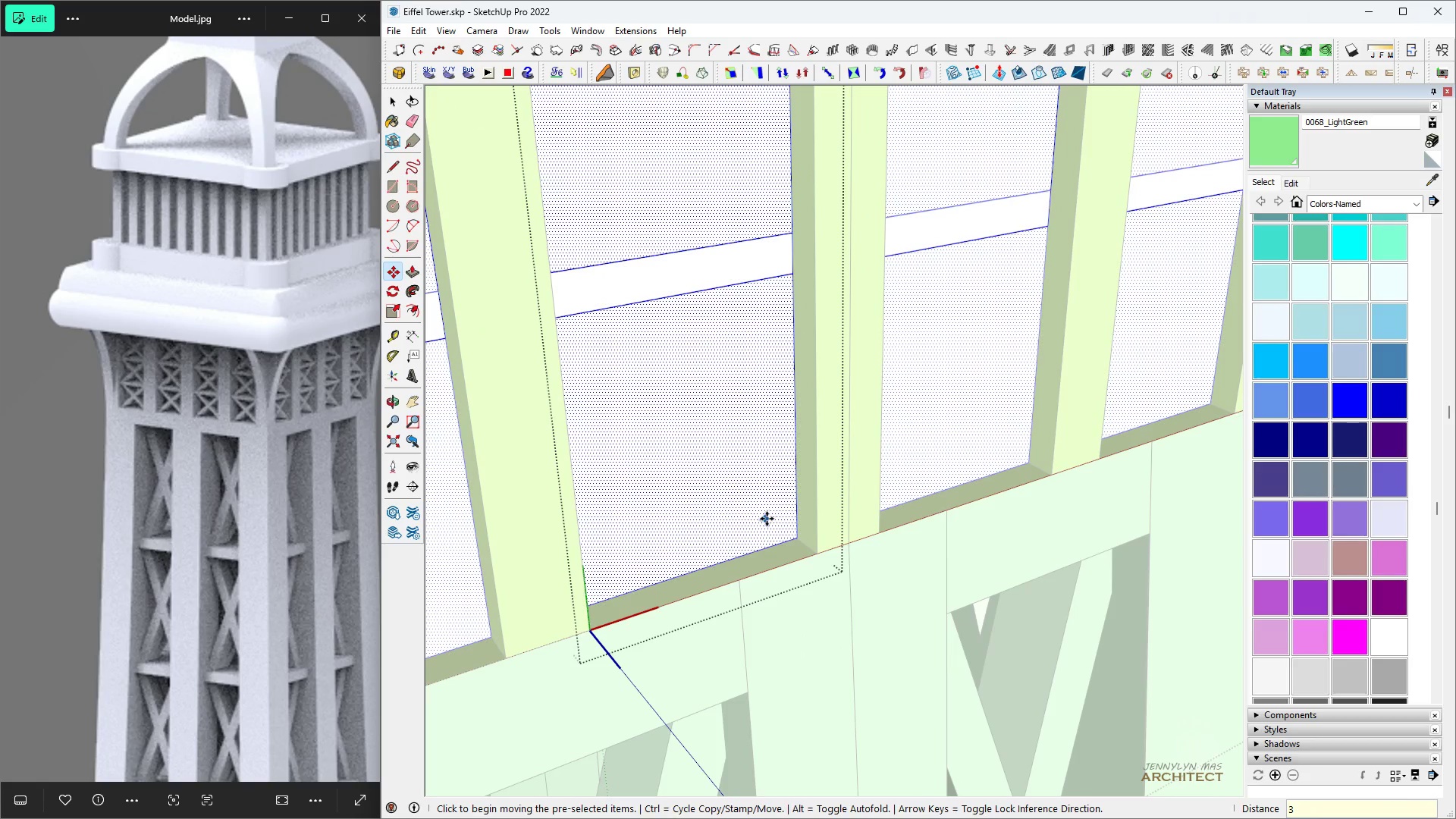 
scroll: coordinate [780, 573], scroll_direction: up, amount: 8.0
 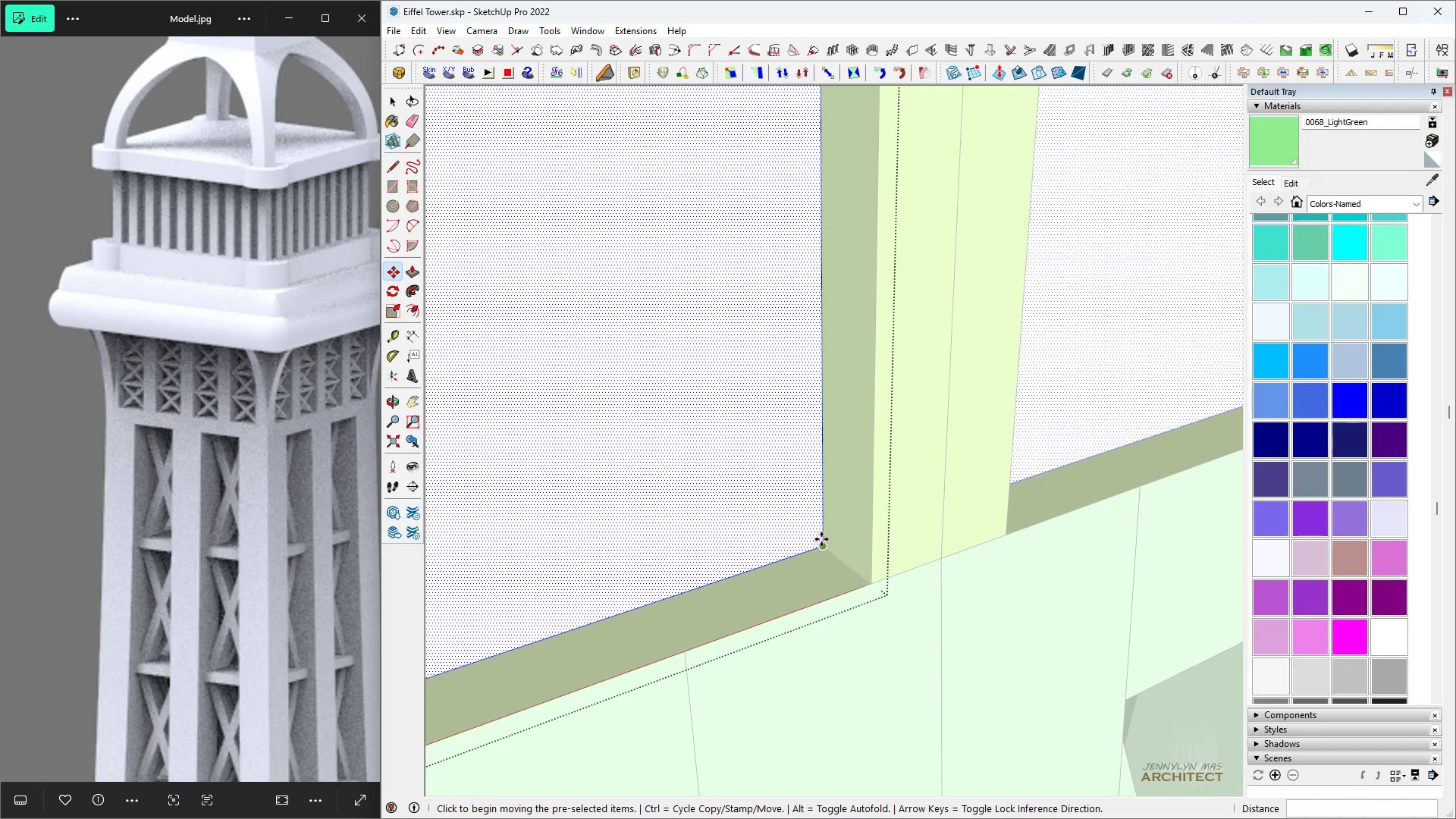 
left_click([821, 541])
 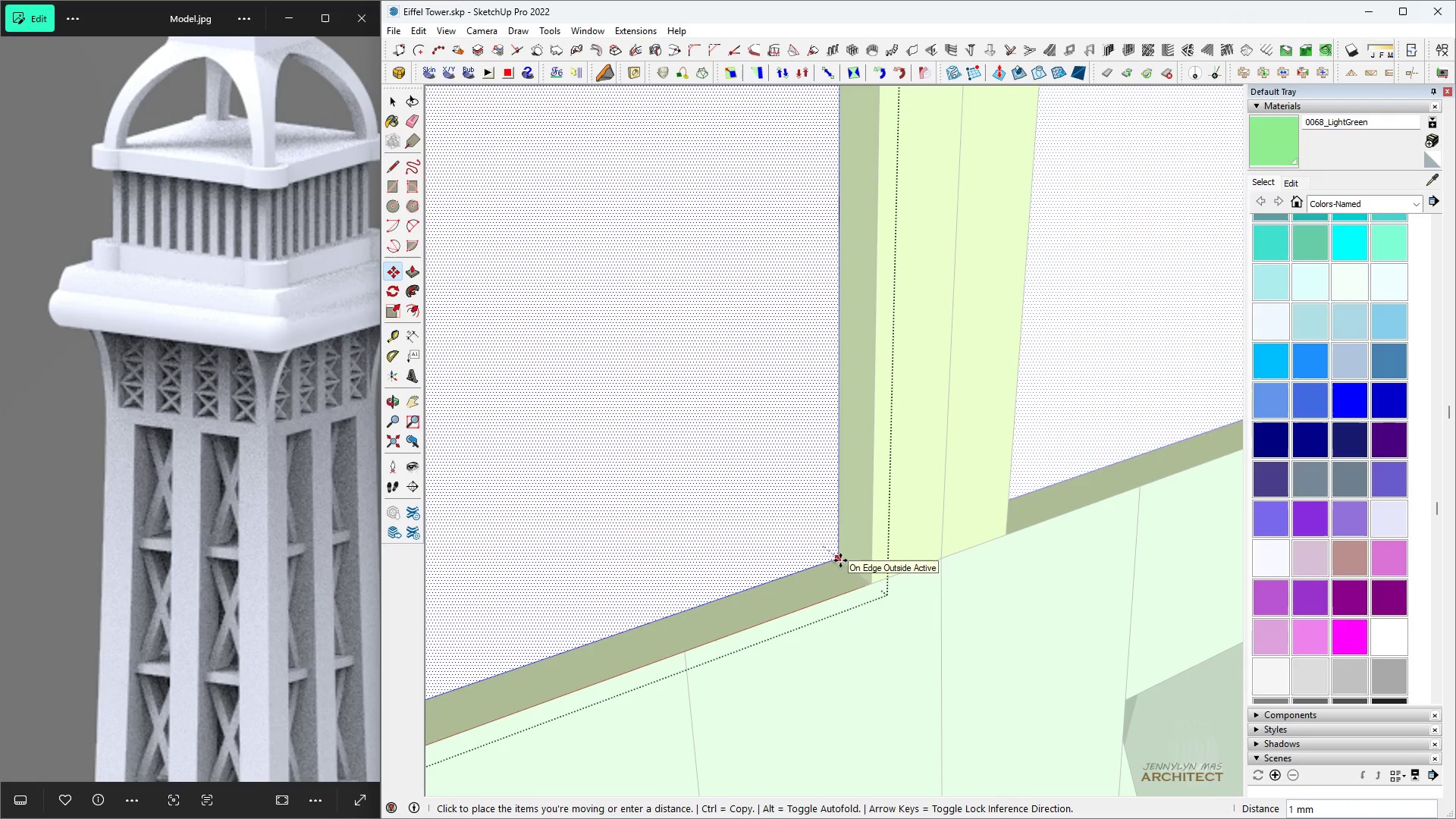 
key(2)
 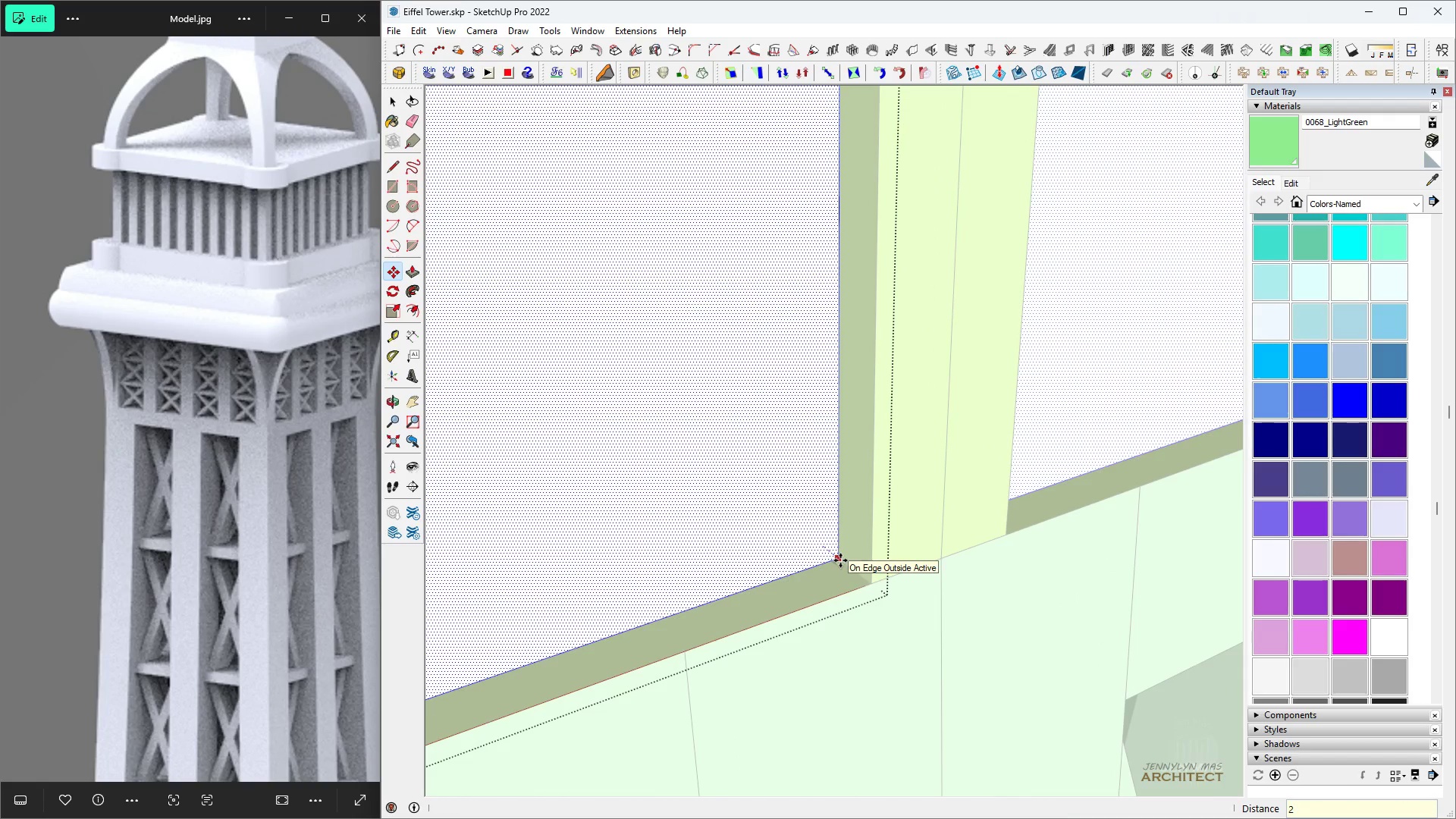 
key(Enter)
 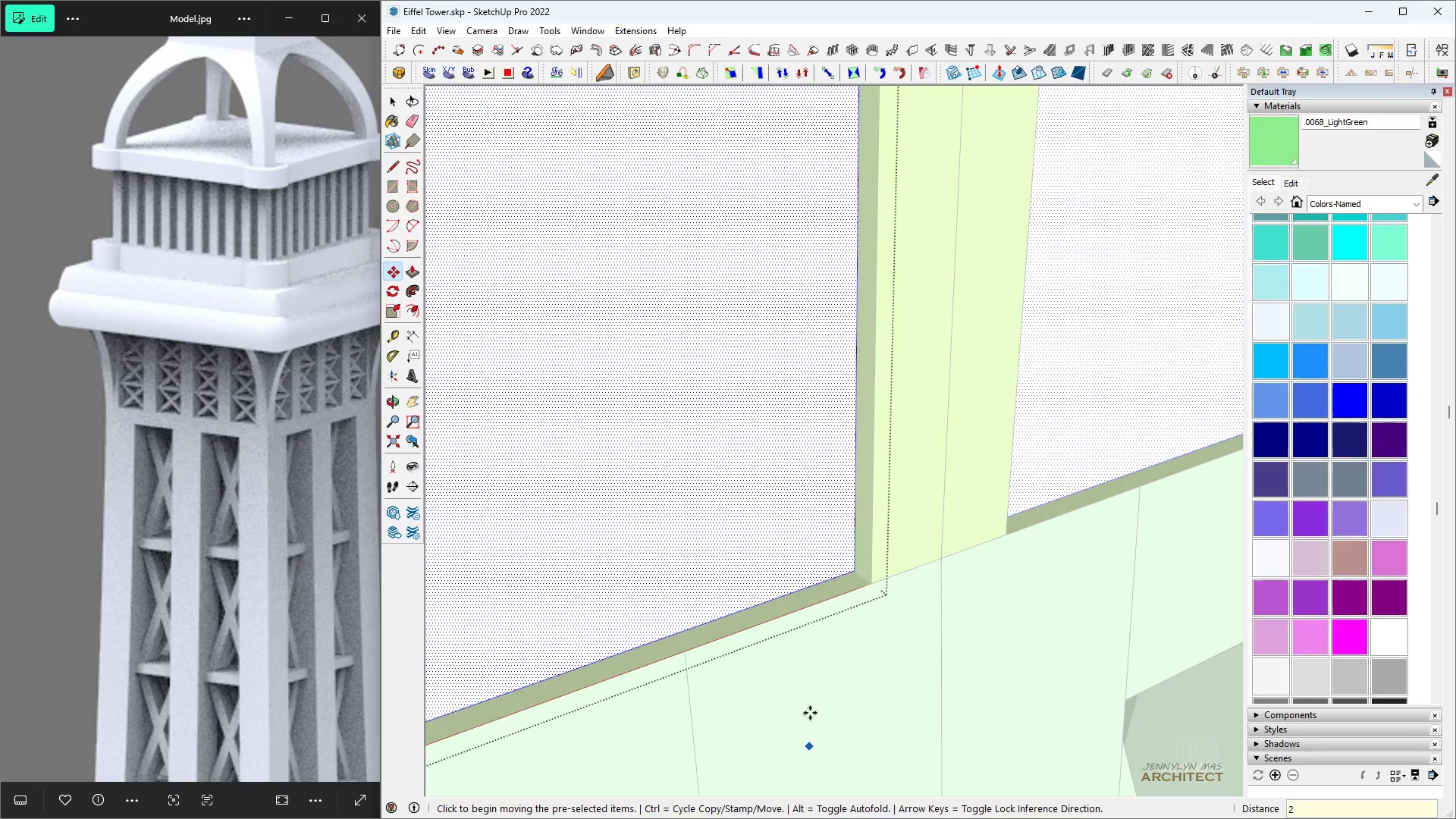 
scroll: coordinate [799, 504], scroll_direction: down, amount: 5.0
 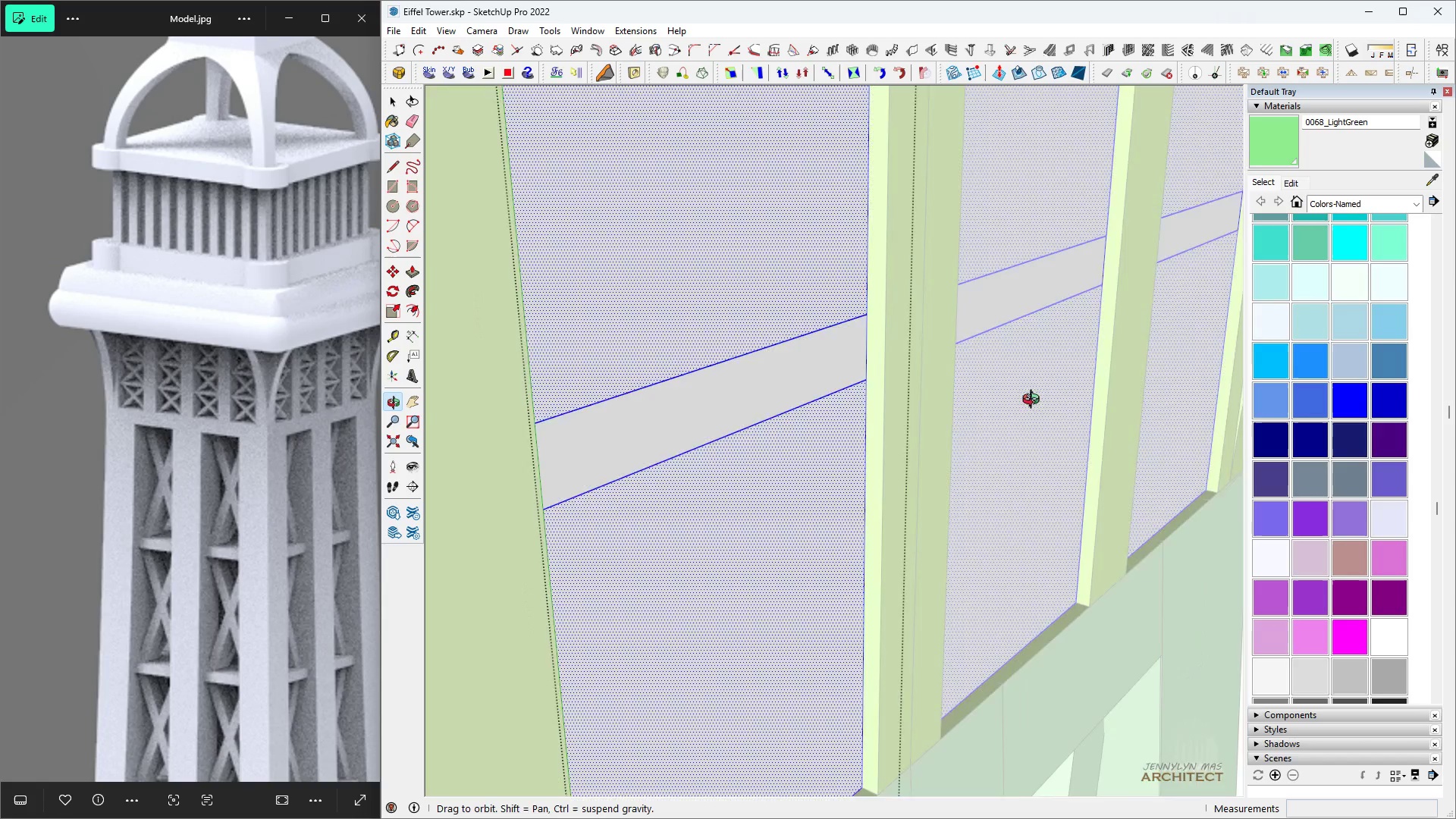 
type( hh )
 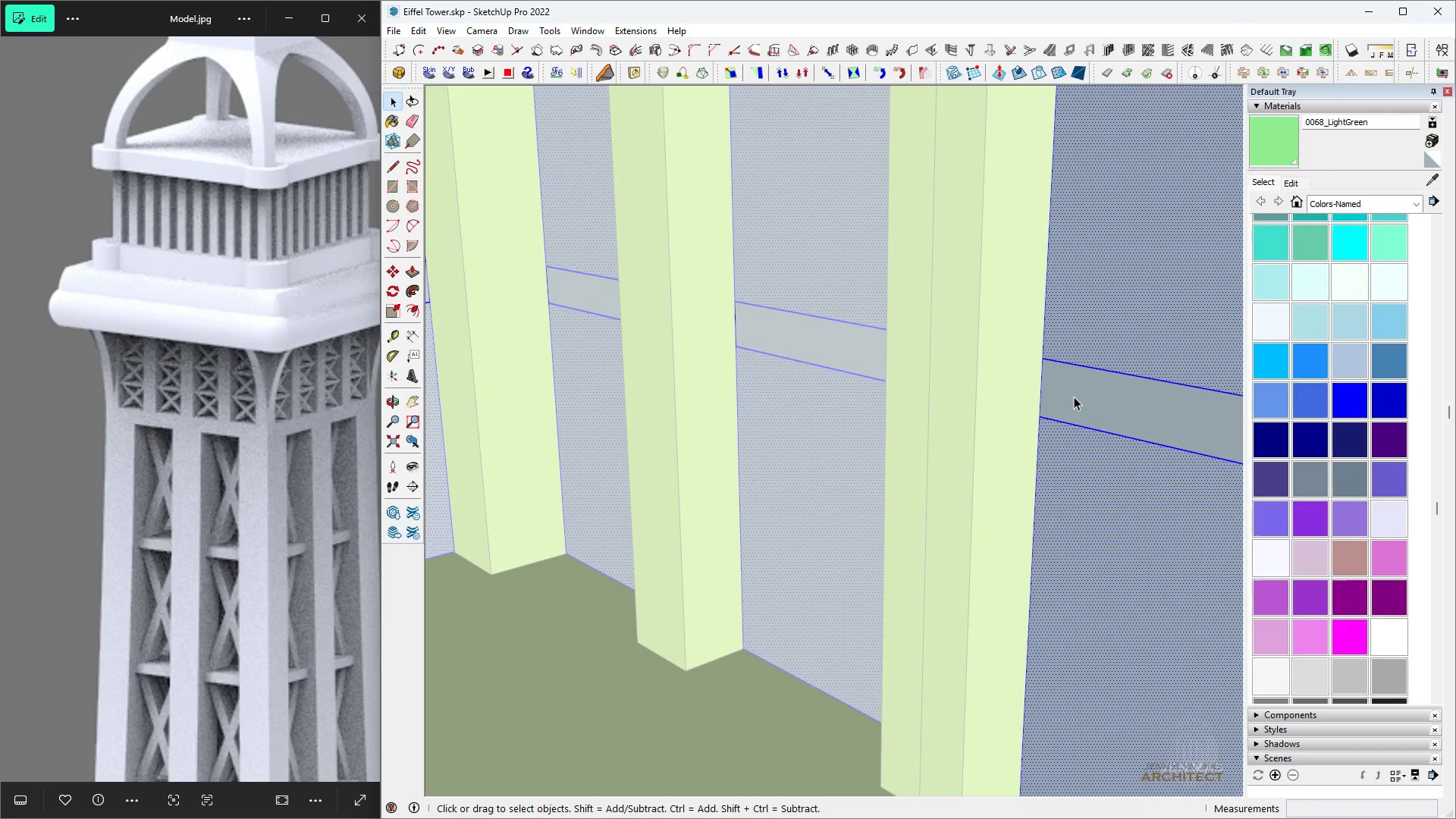 
double_click([1074, 397])
 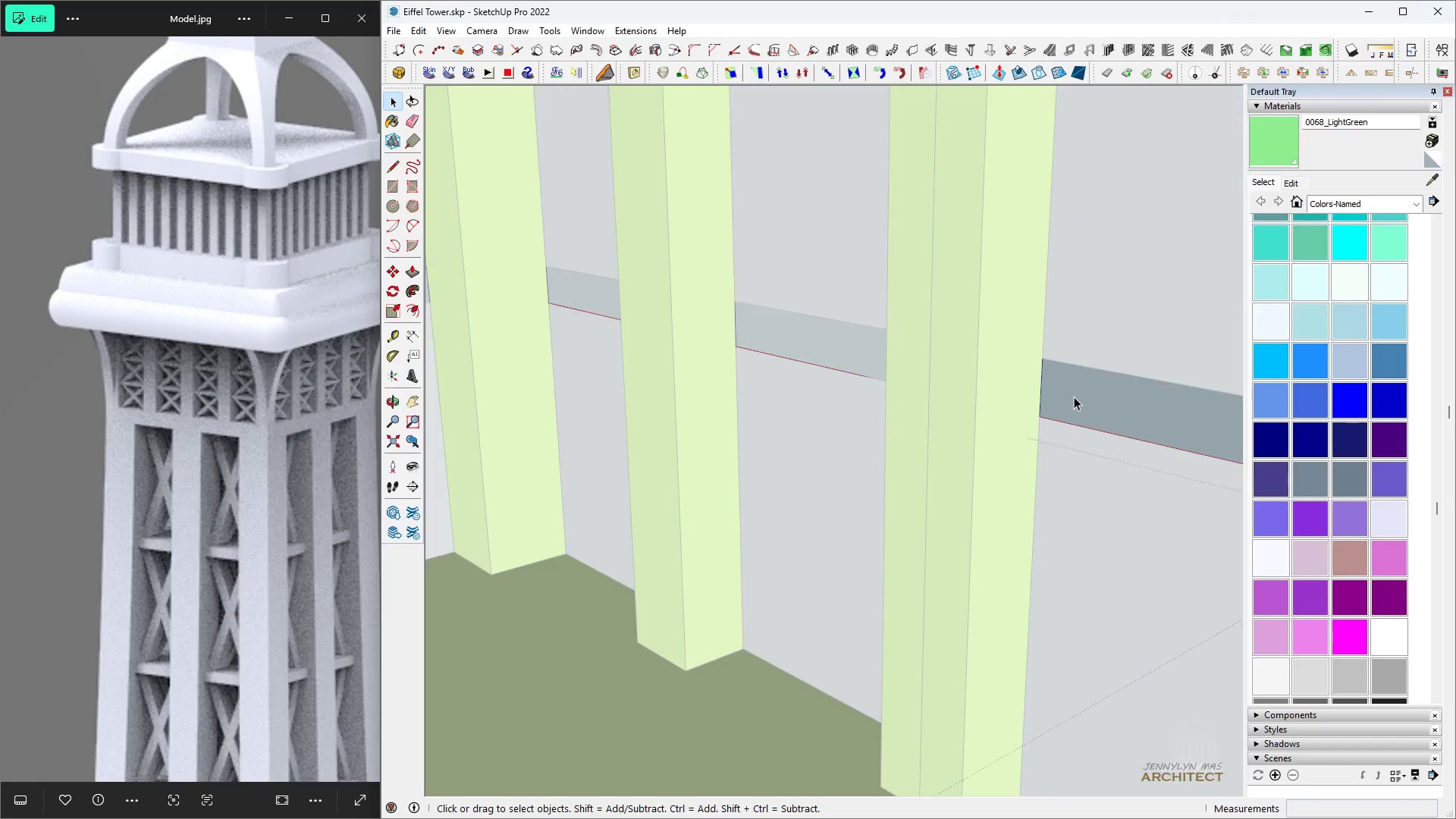 
triple_click([1074, 397])
 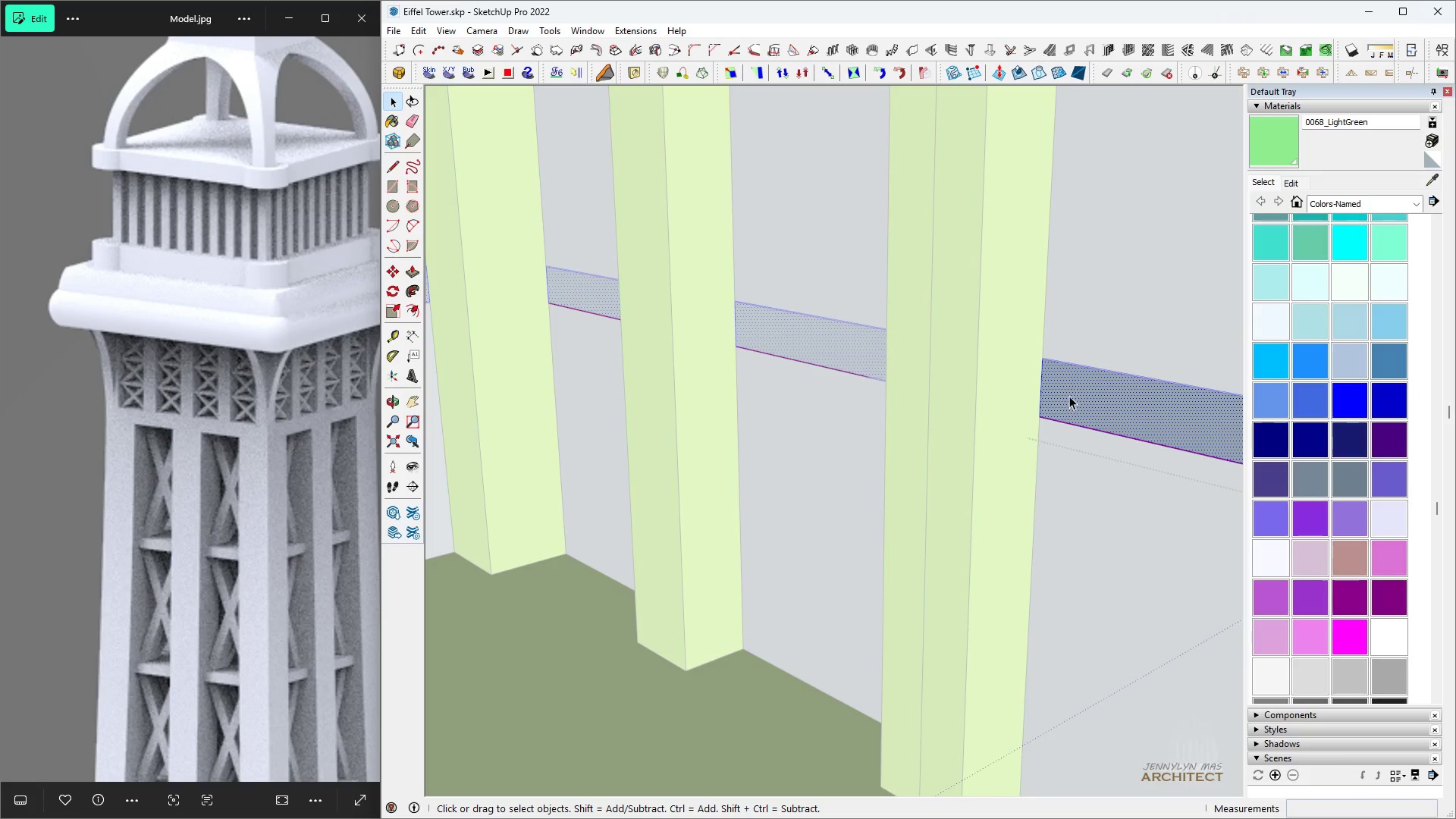 
key(Space)
 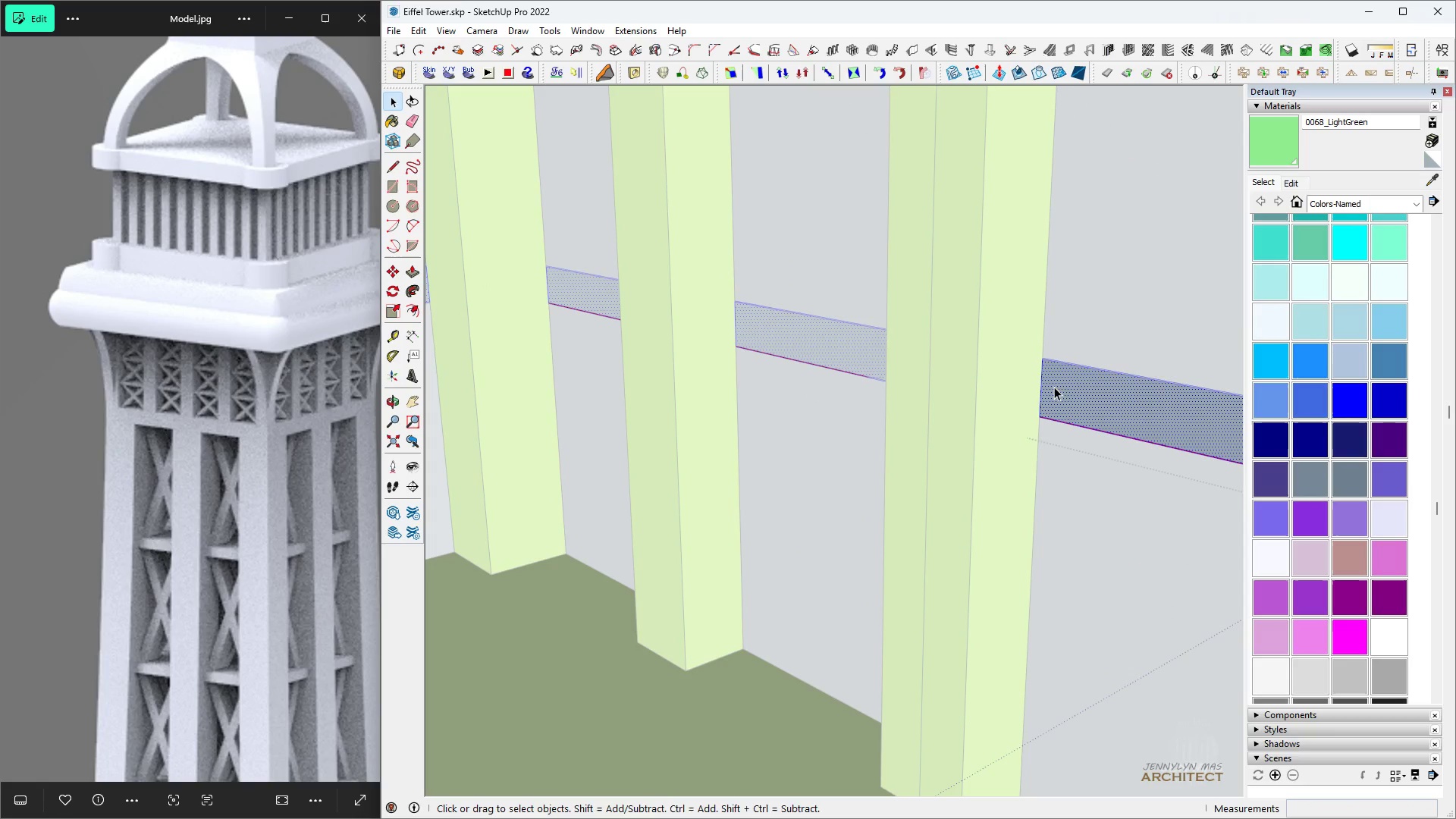 
key(P)
 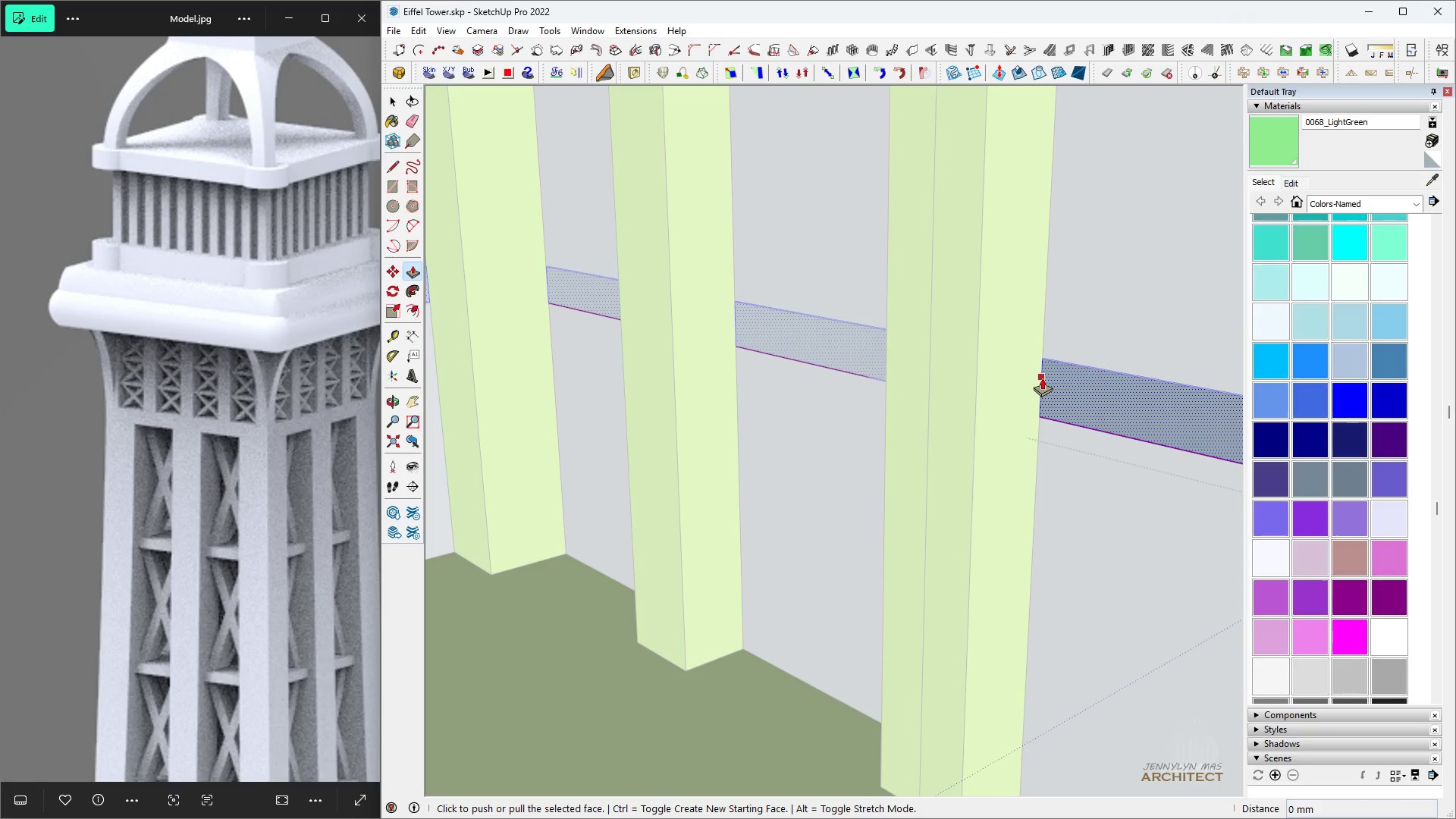 
left_click([1042, 378])
 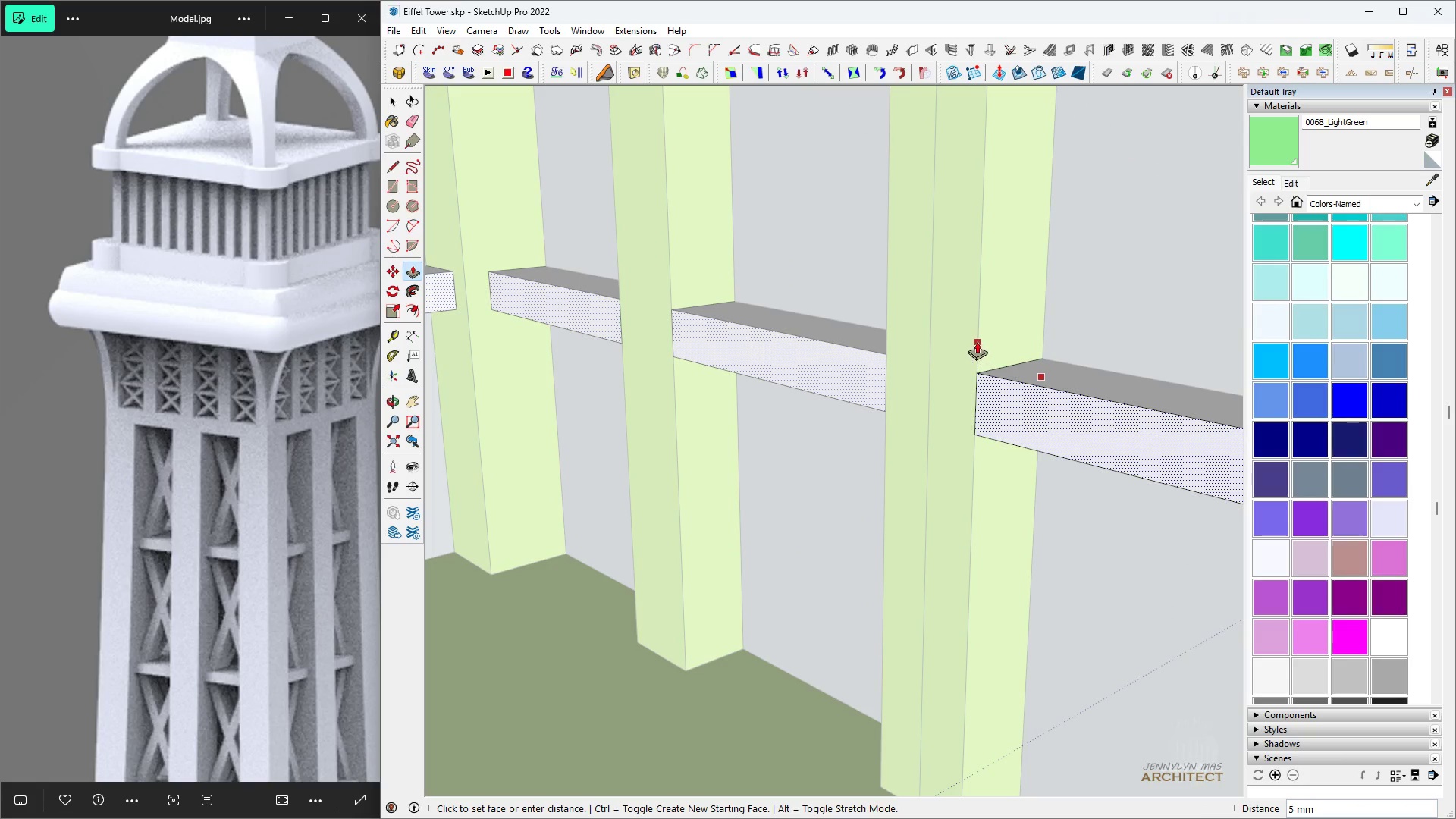 
left_click([973, 338])
 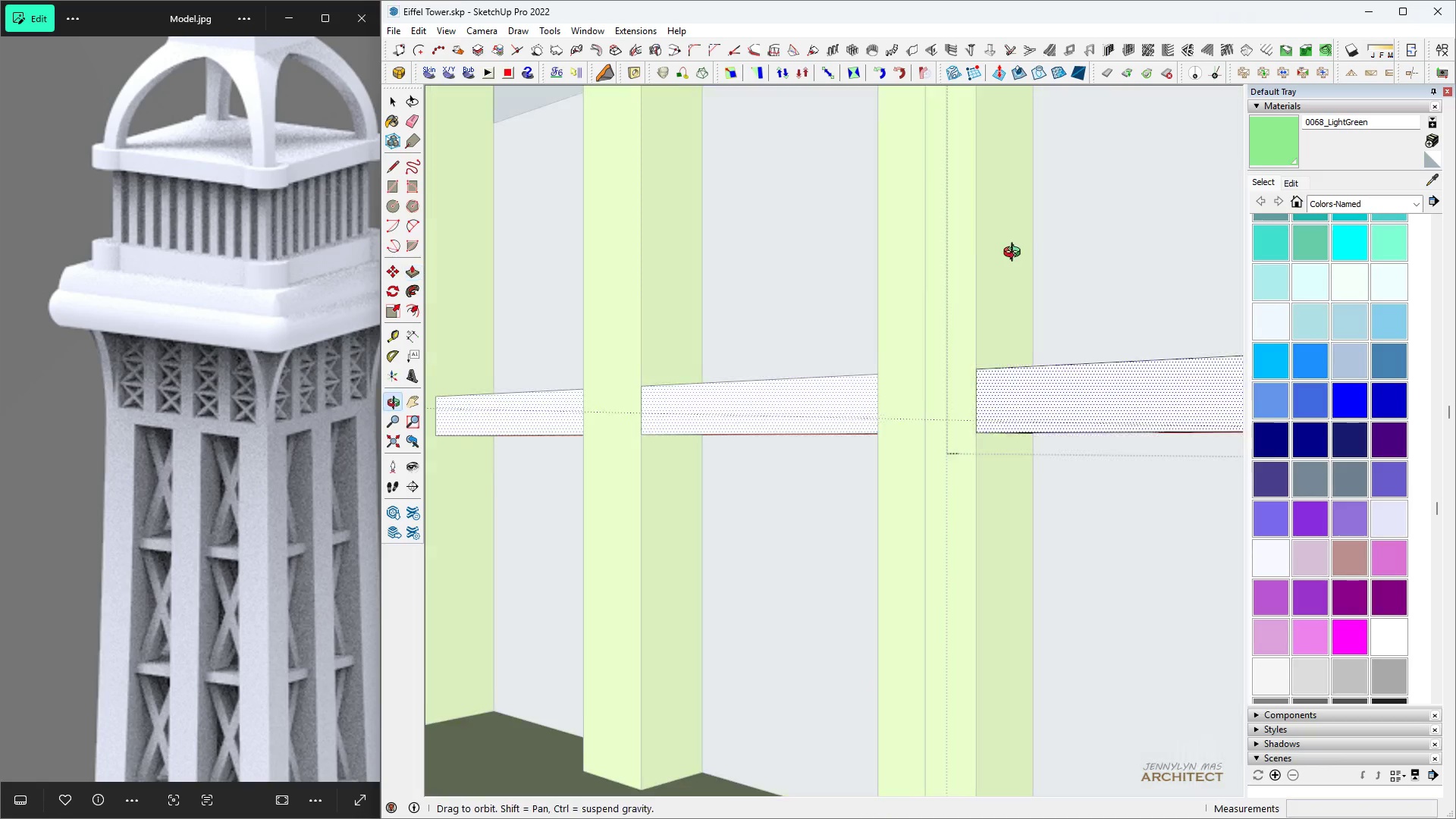 
scroll: coordinate [1016, 257], scroll_direction: down, amount: 4.0
 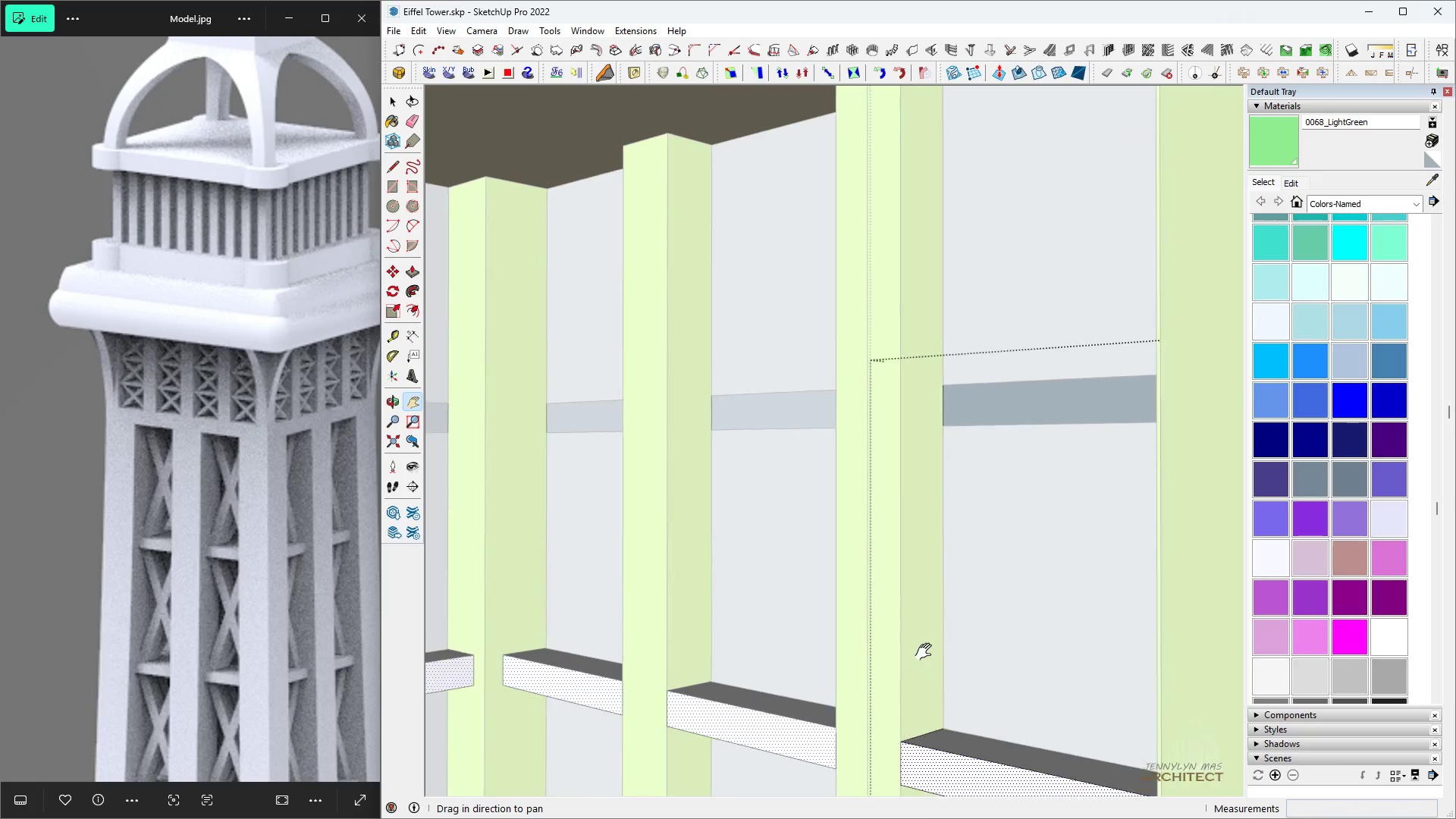 
key(H)
 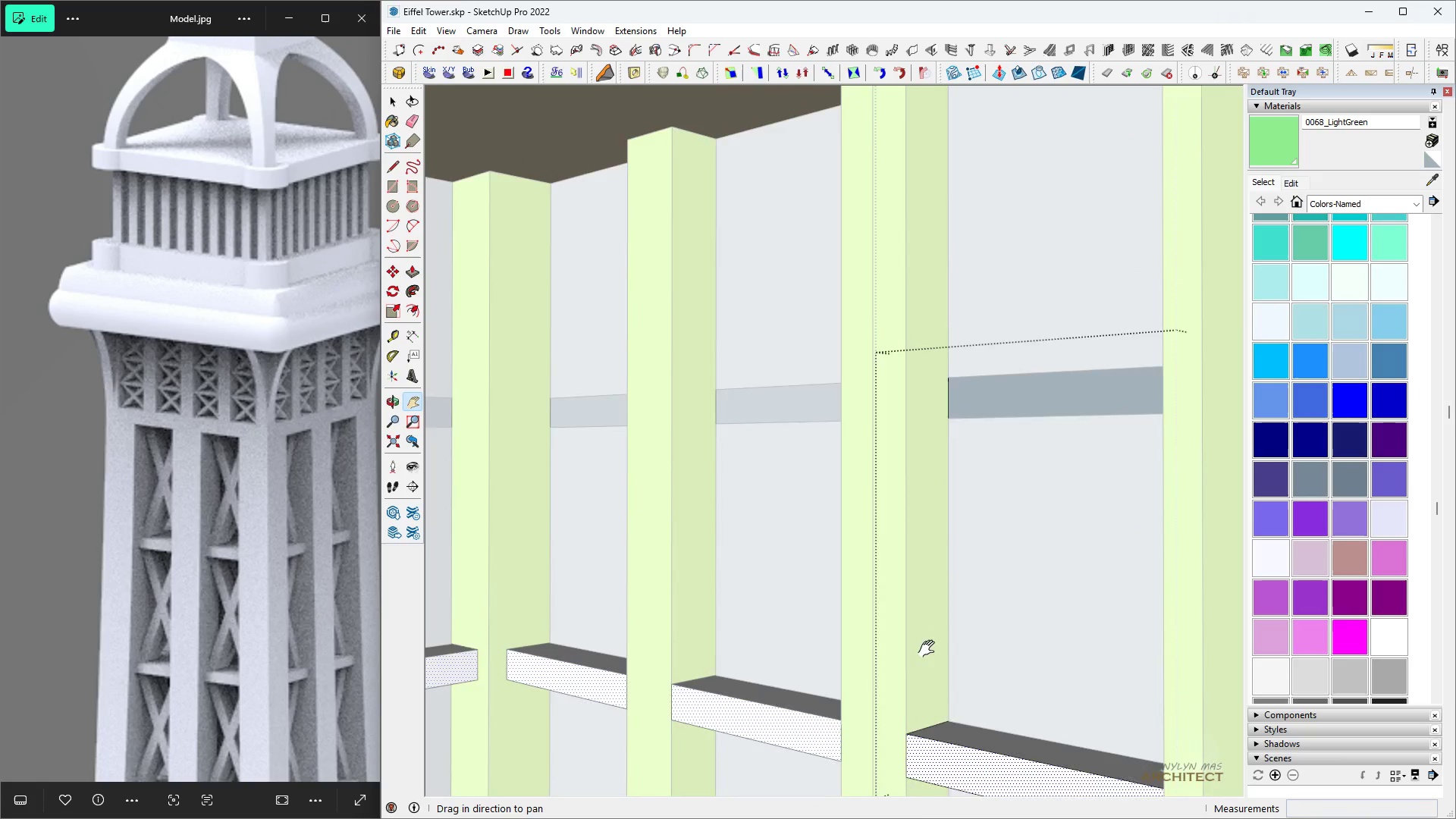 
key(Space)
 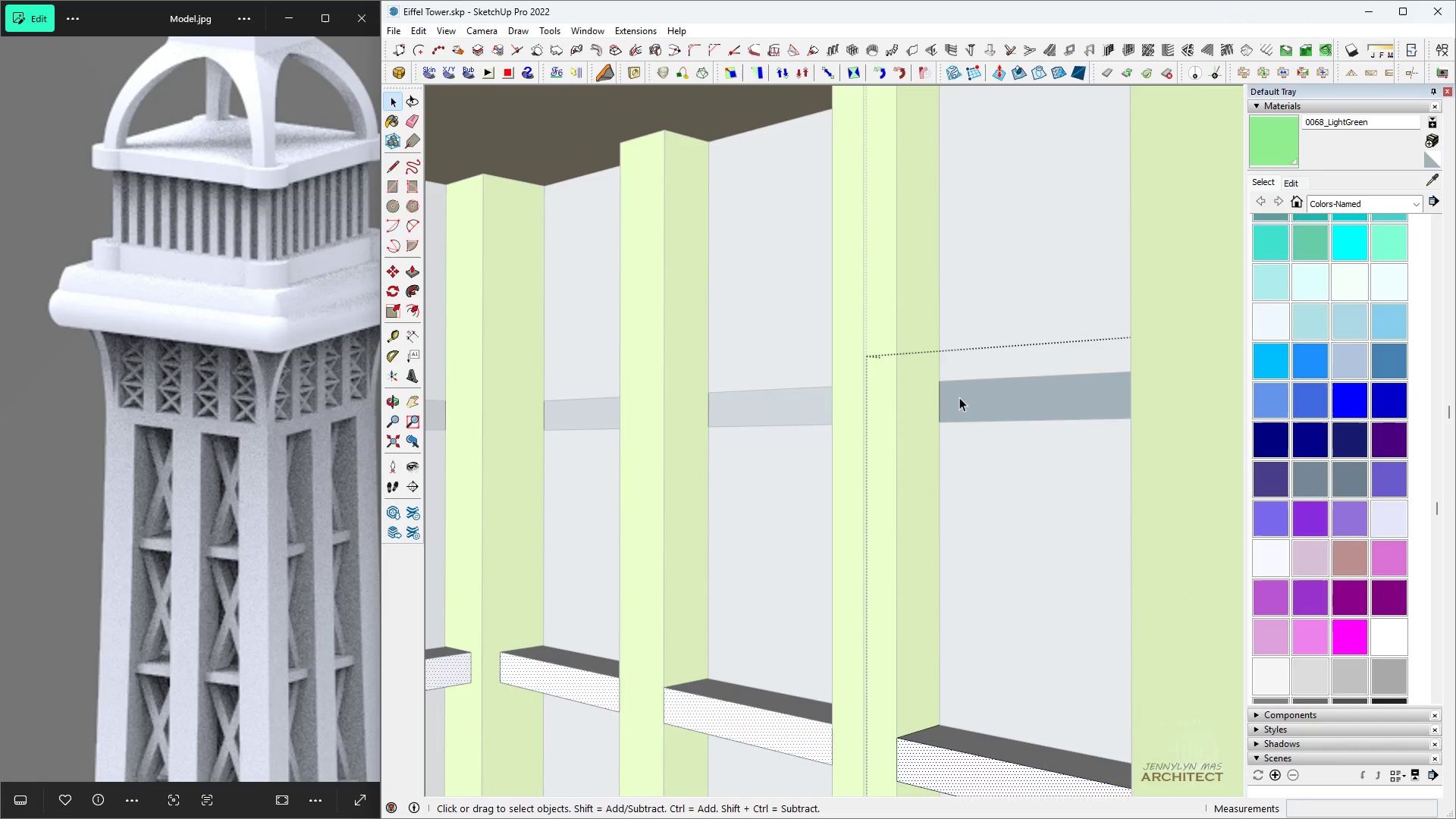 
left_click([959, 397])
 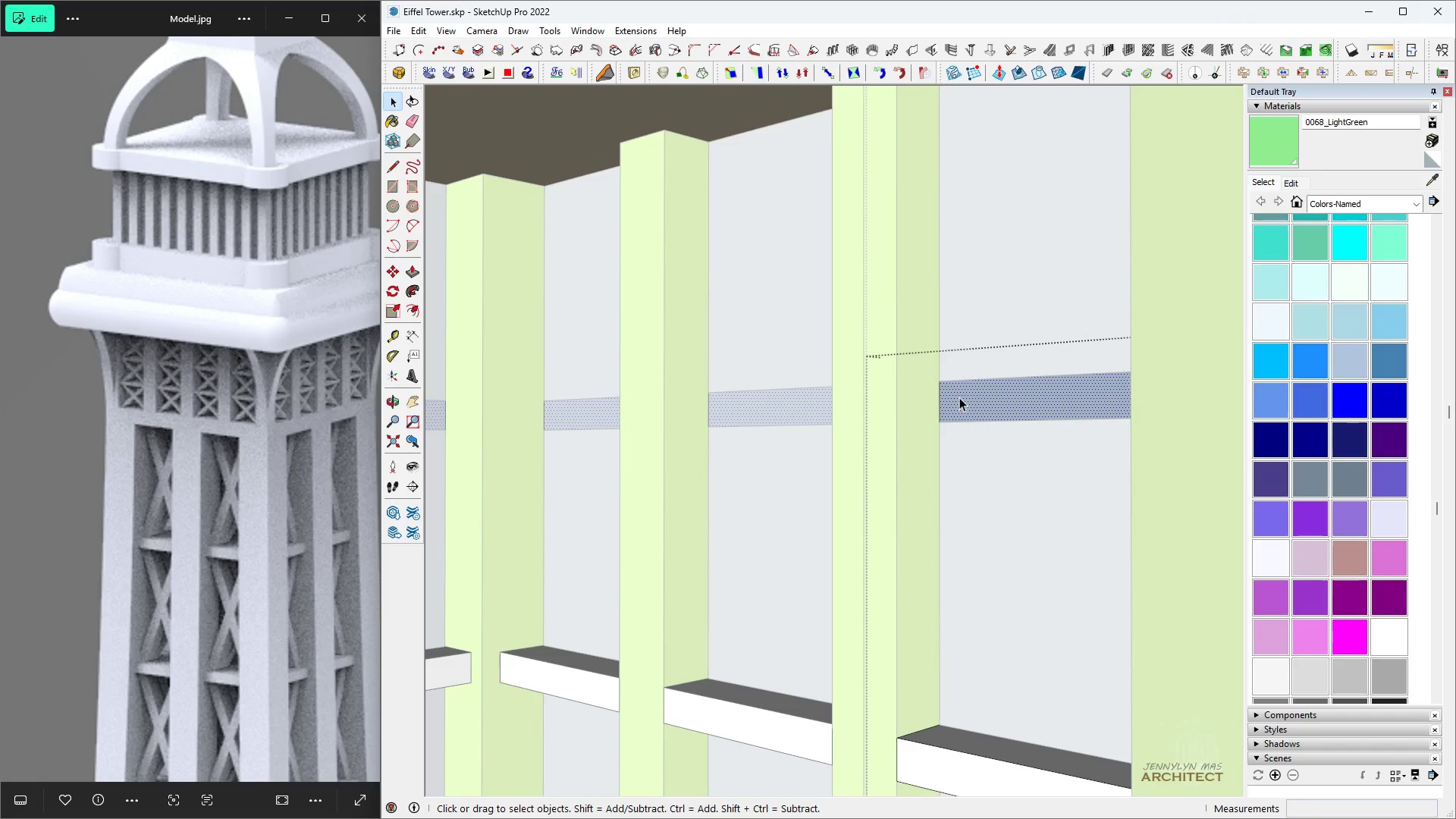 
key(P)
 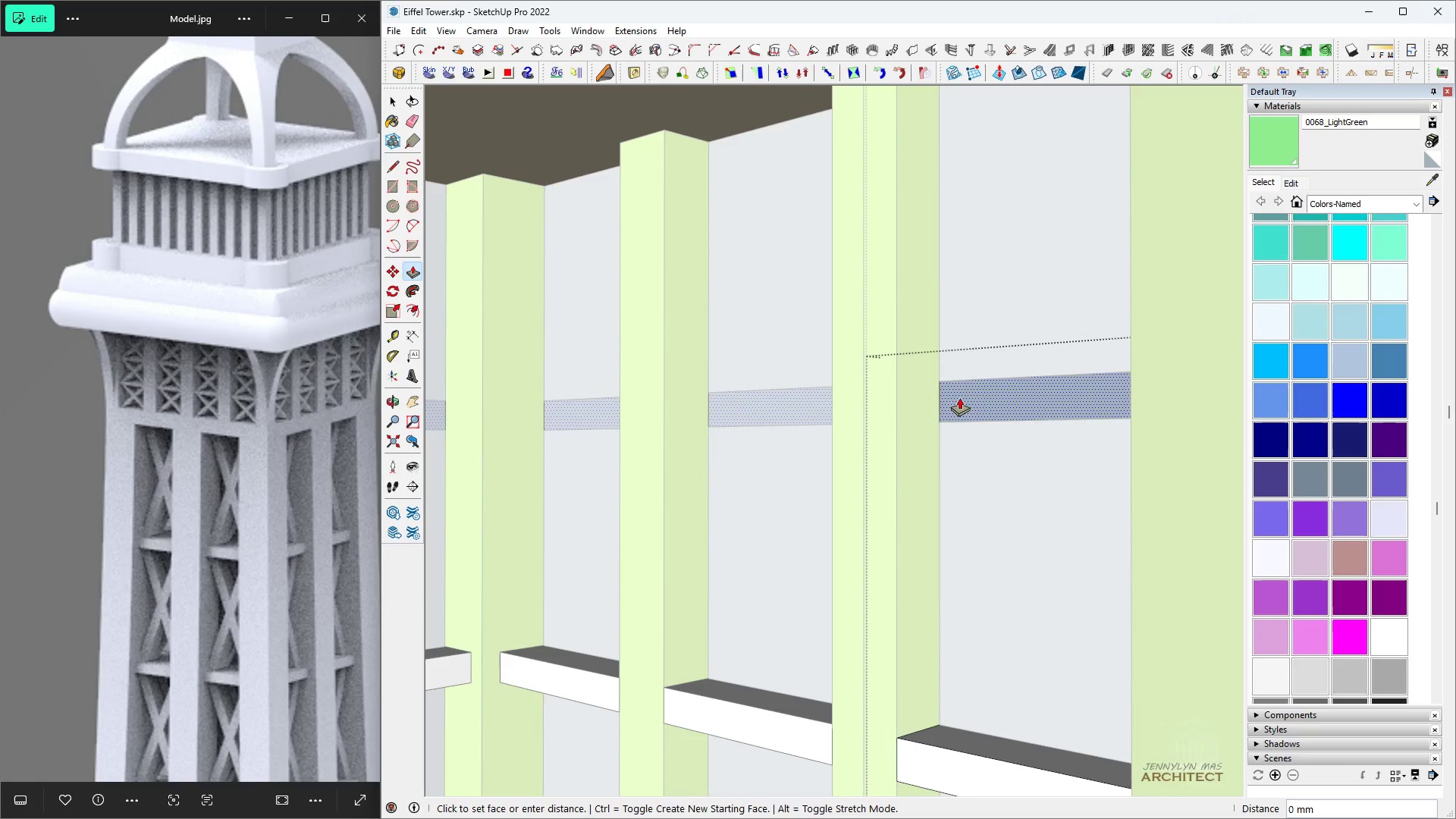 
double_click([959, 397])
 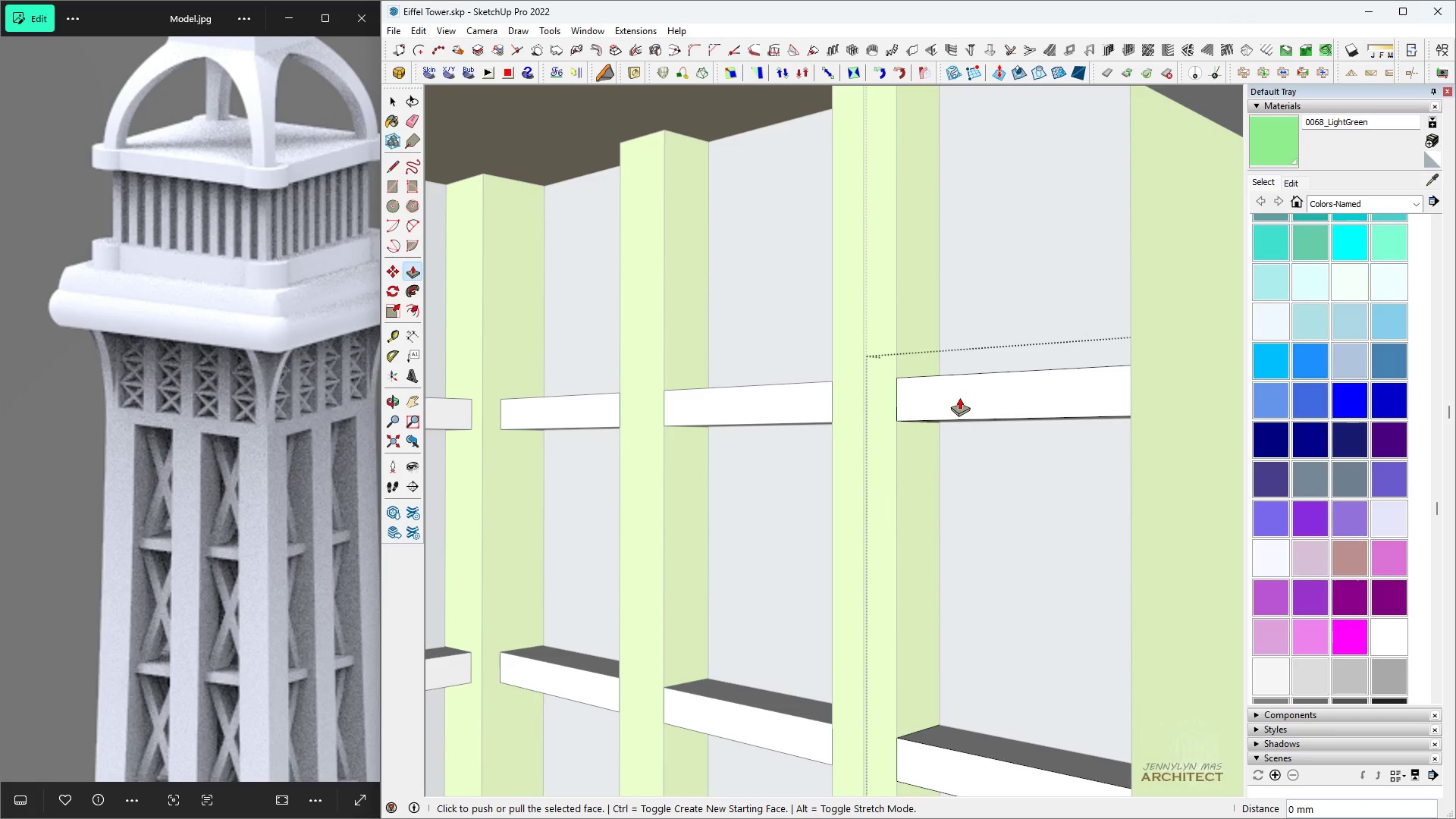 
key(Control+A)
 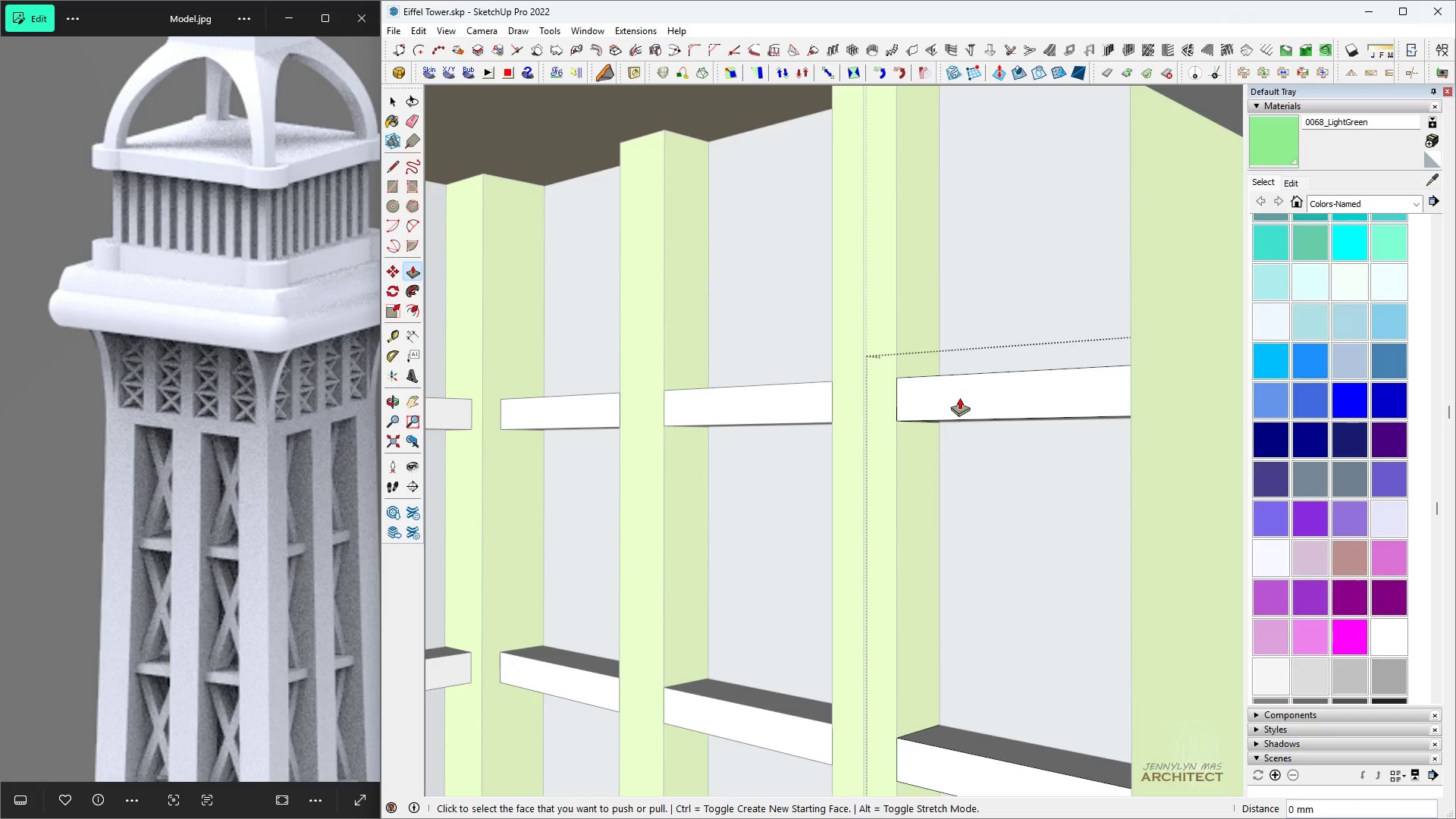 
key(Space)
 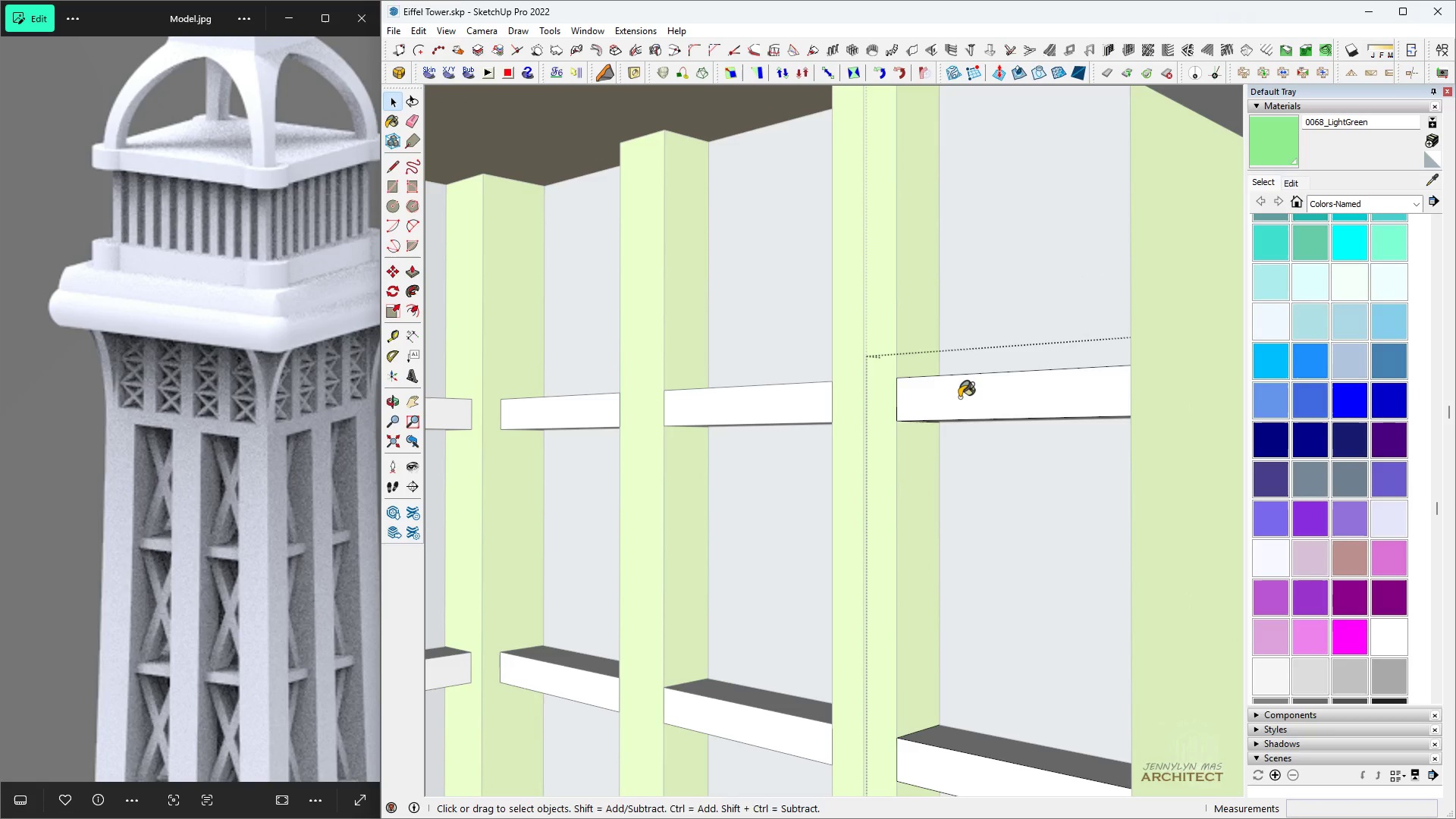 
key(B)
 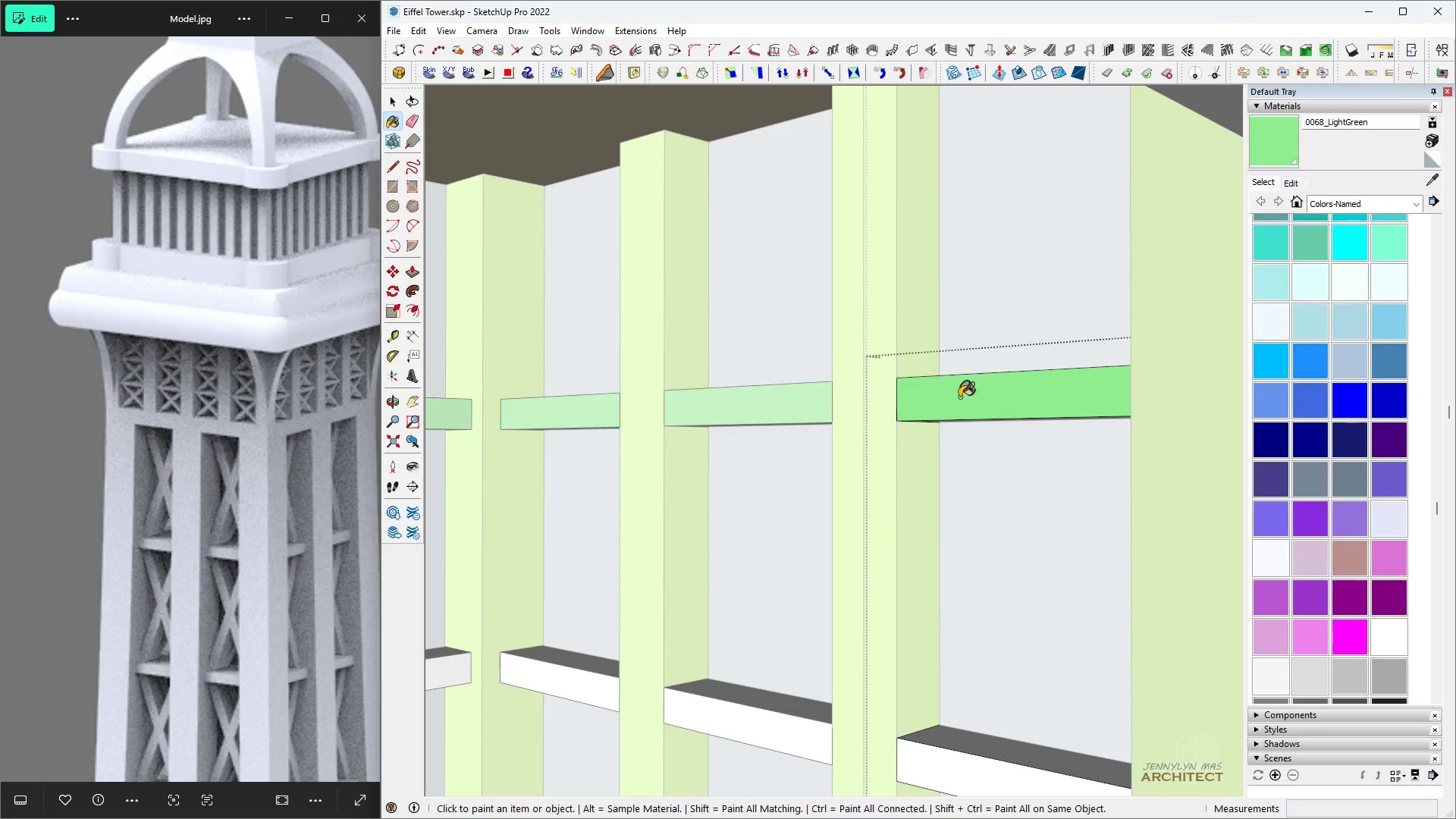 
double_click([959, 397])
 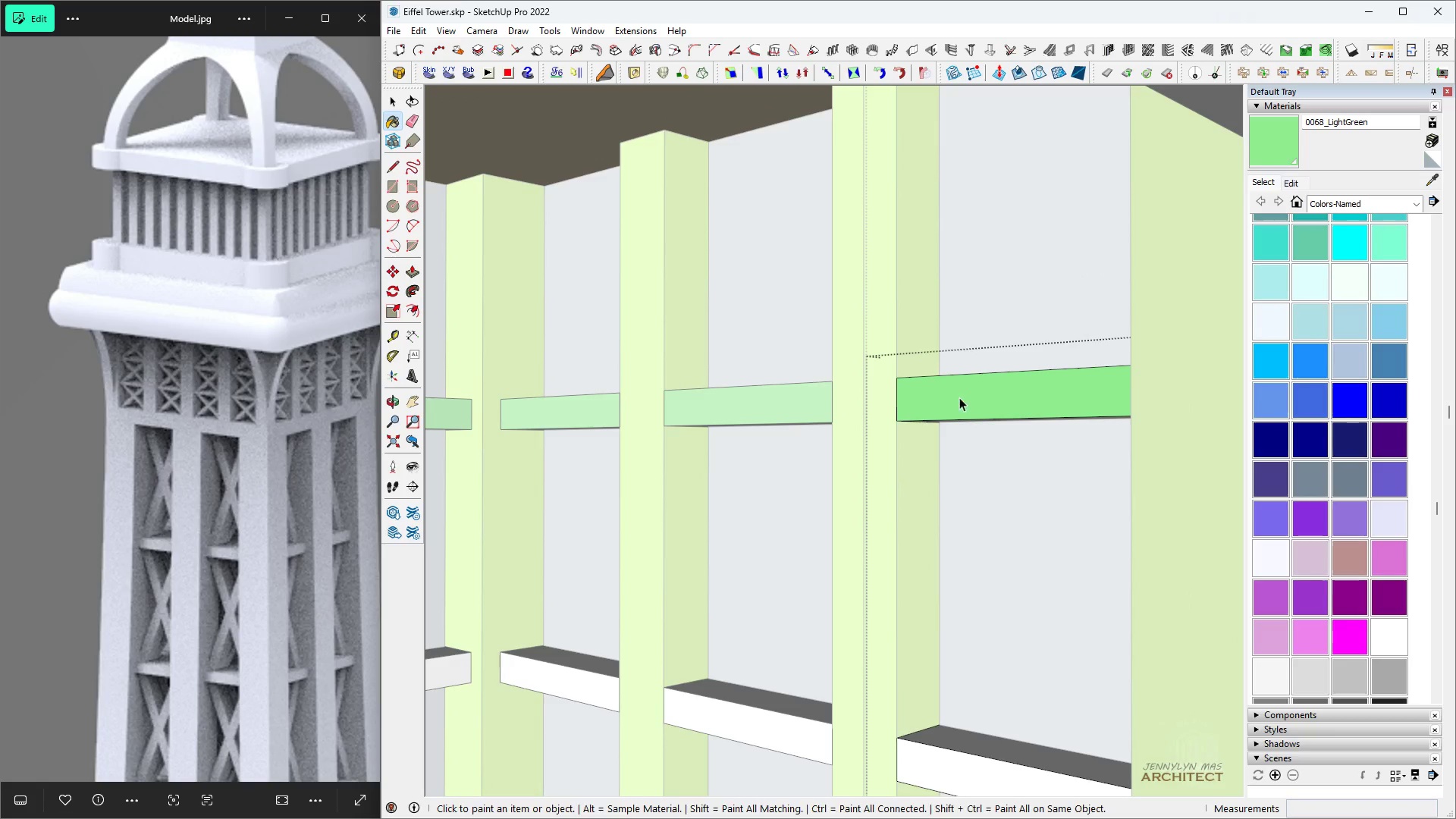 
key(Space)
 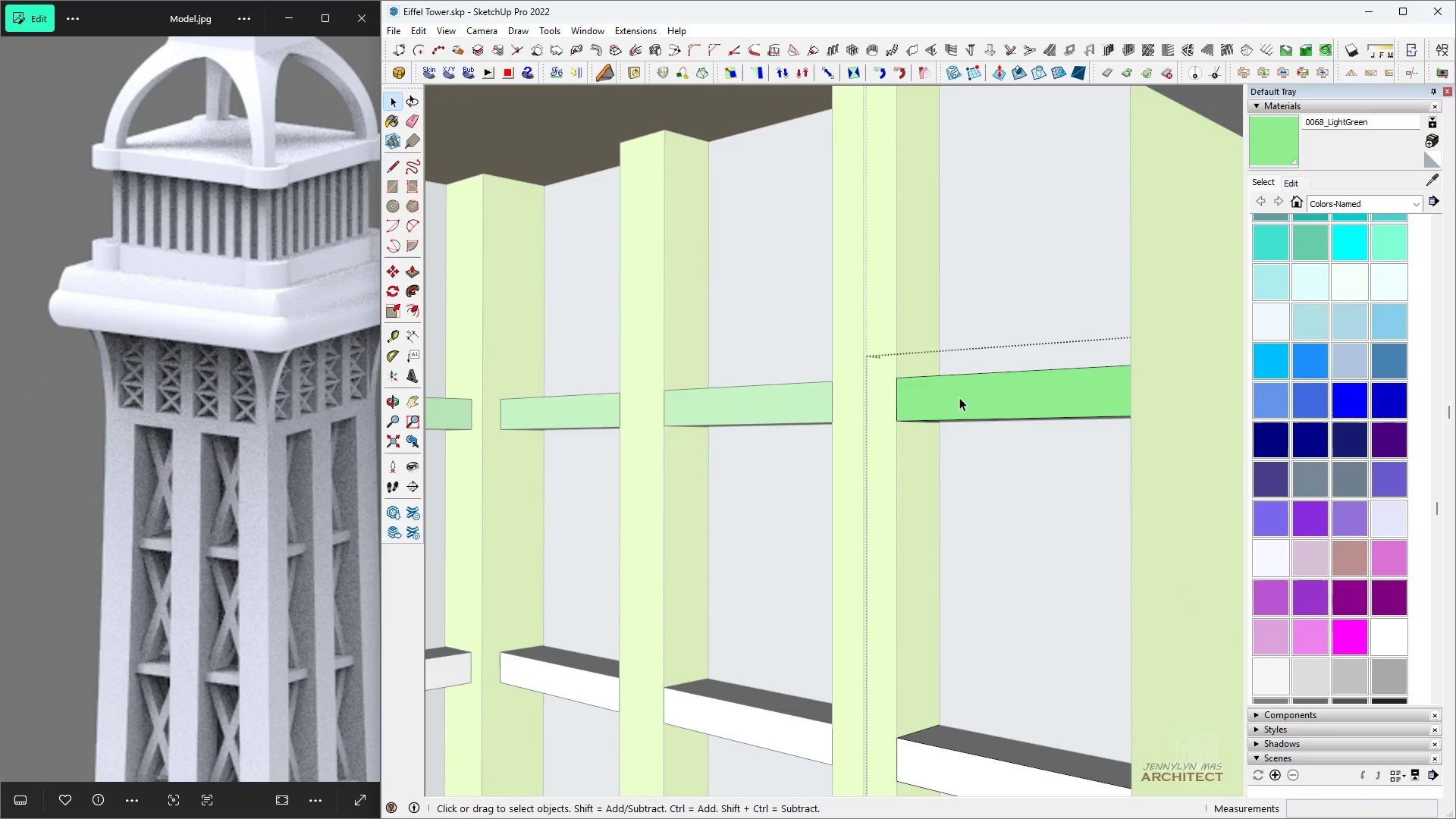 
key(Control+A)
 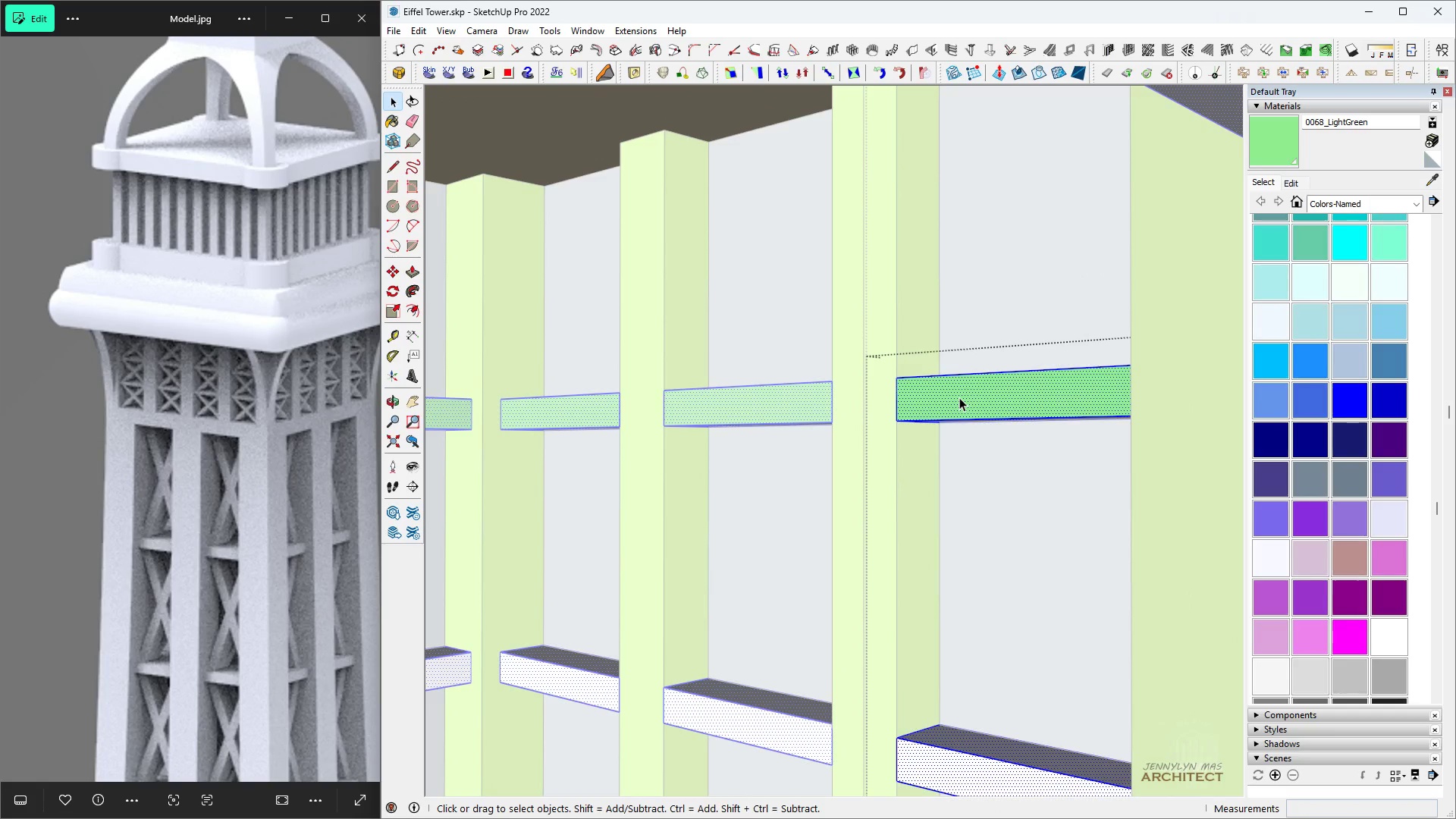 
key(B)
 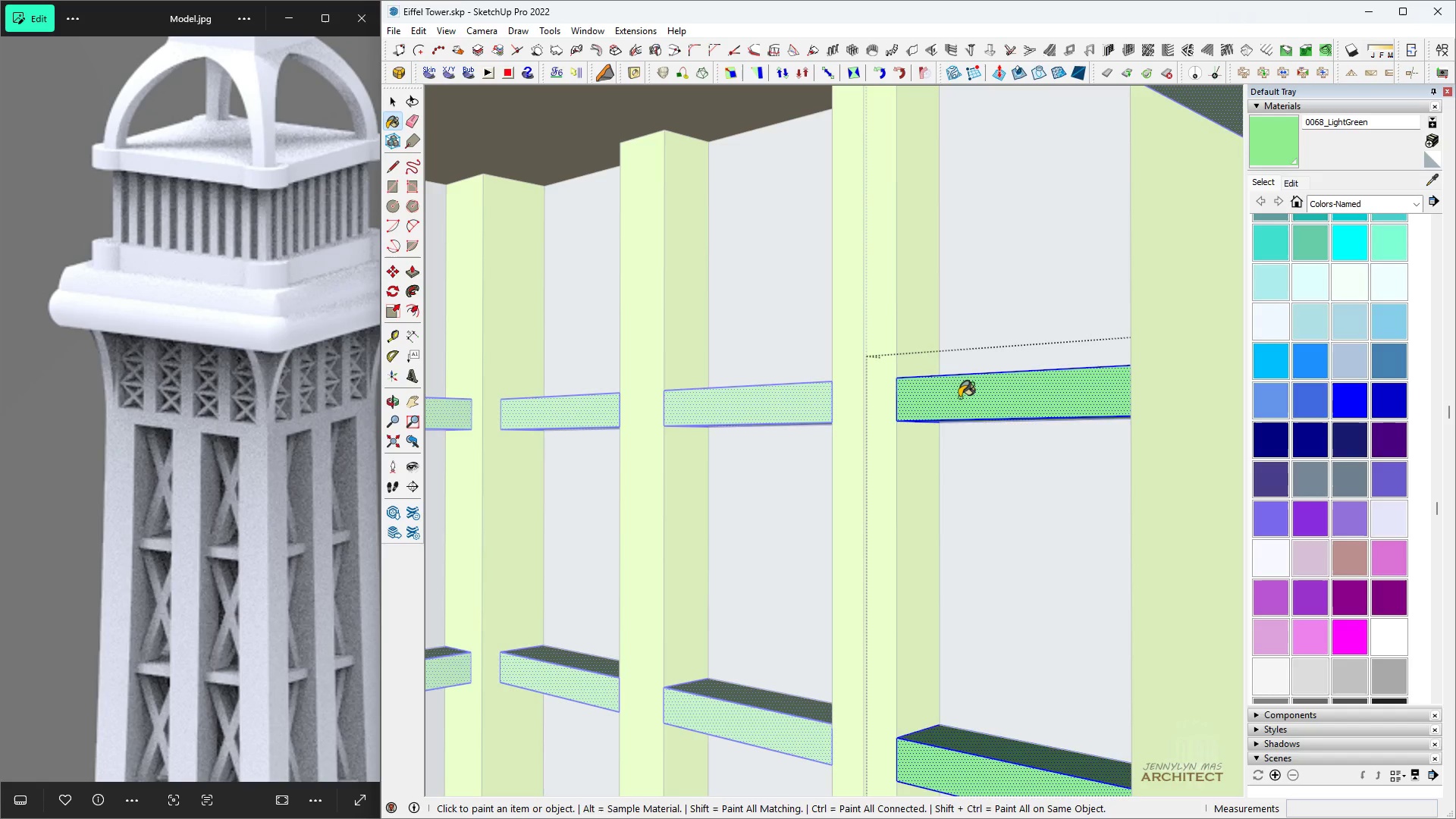 
double_click([959, 397])
 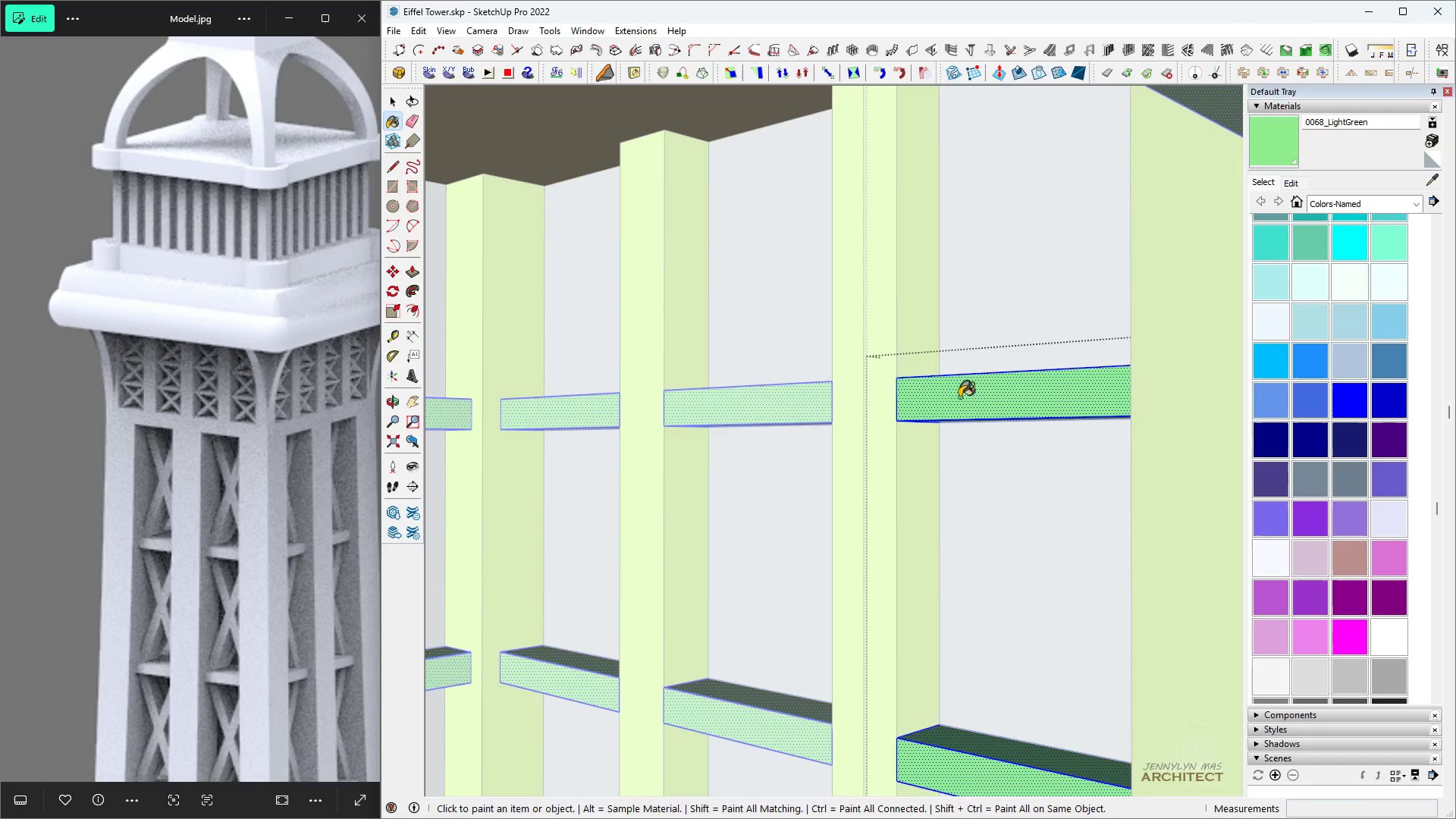 
triple_click([959, 397])
 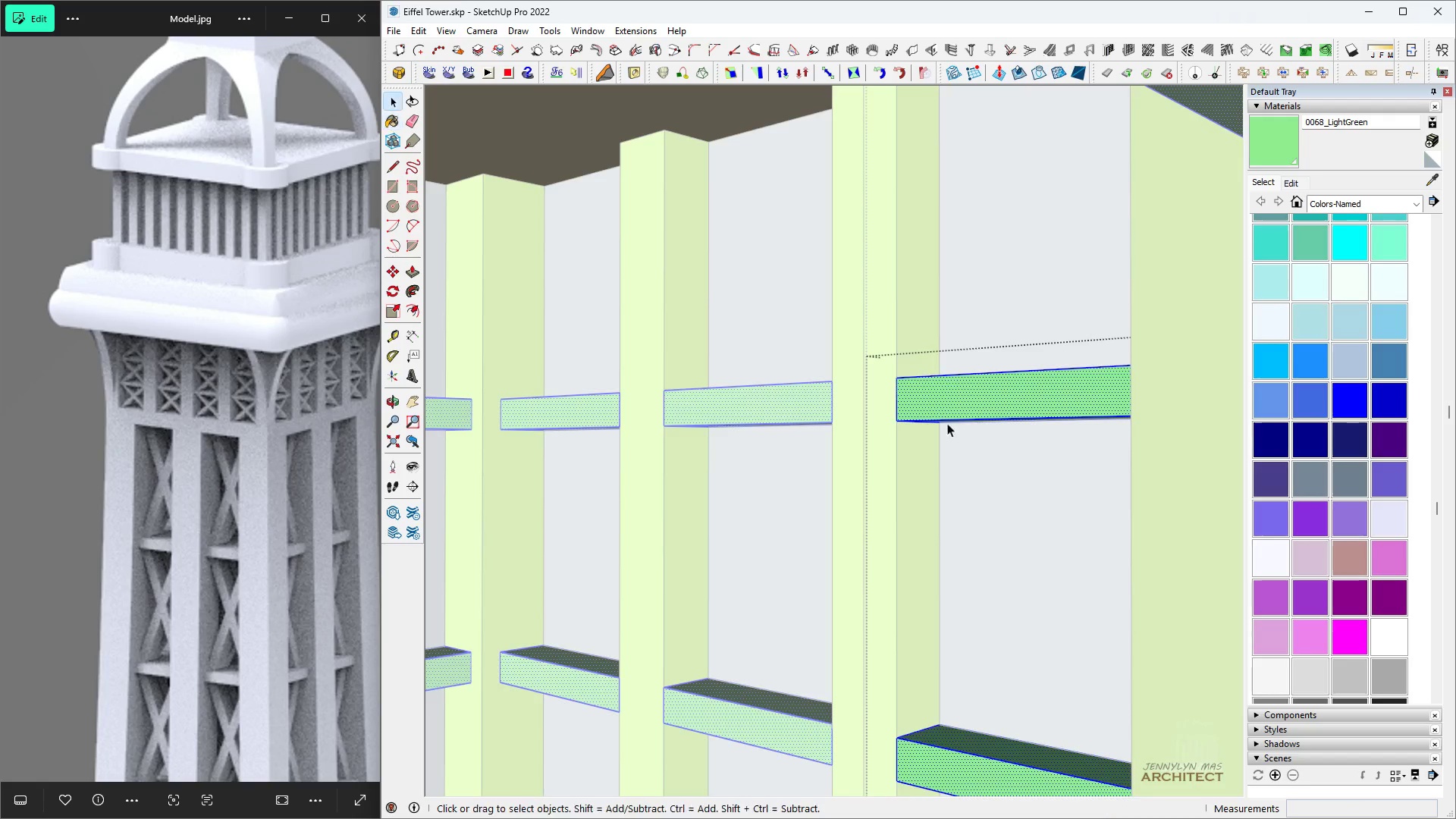 
type( )
key(Escape)
type( hh )
 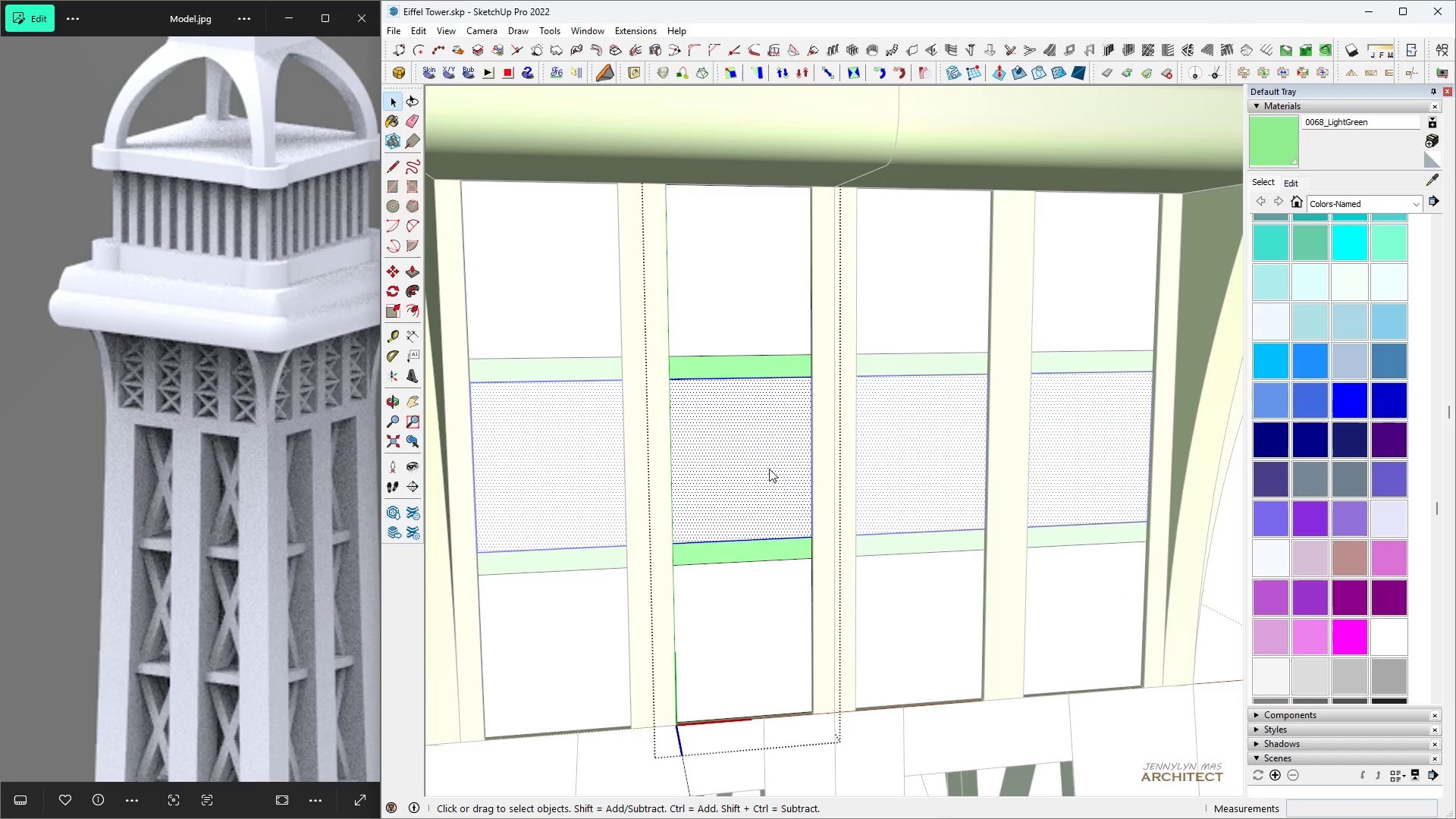 
scroll: coordinate [943, 459], scroll_direction: up, amount: 6.0
 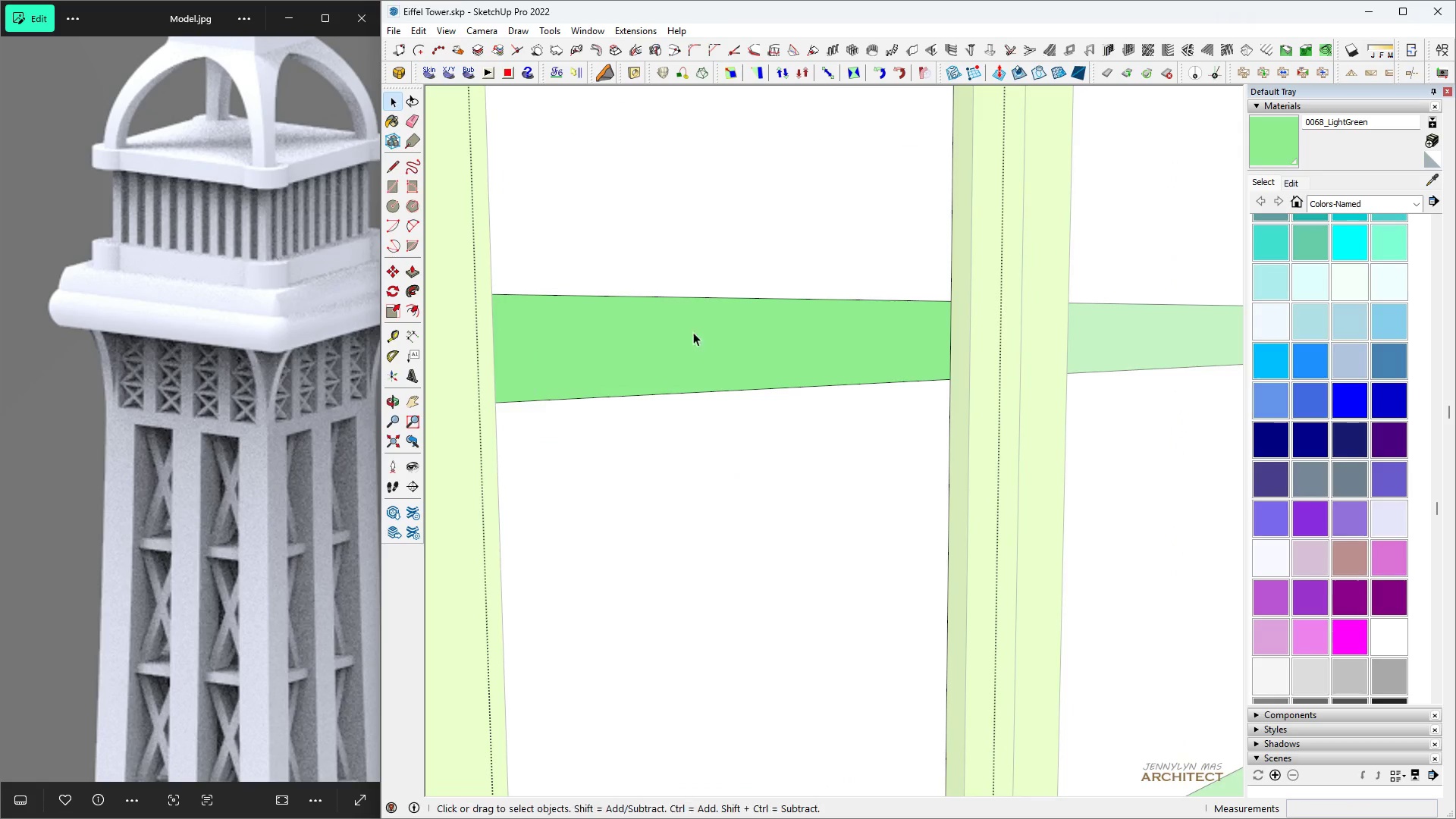 
scroll: coordinate [623, 490], scroll_direction: down, amount: 15.0
 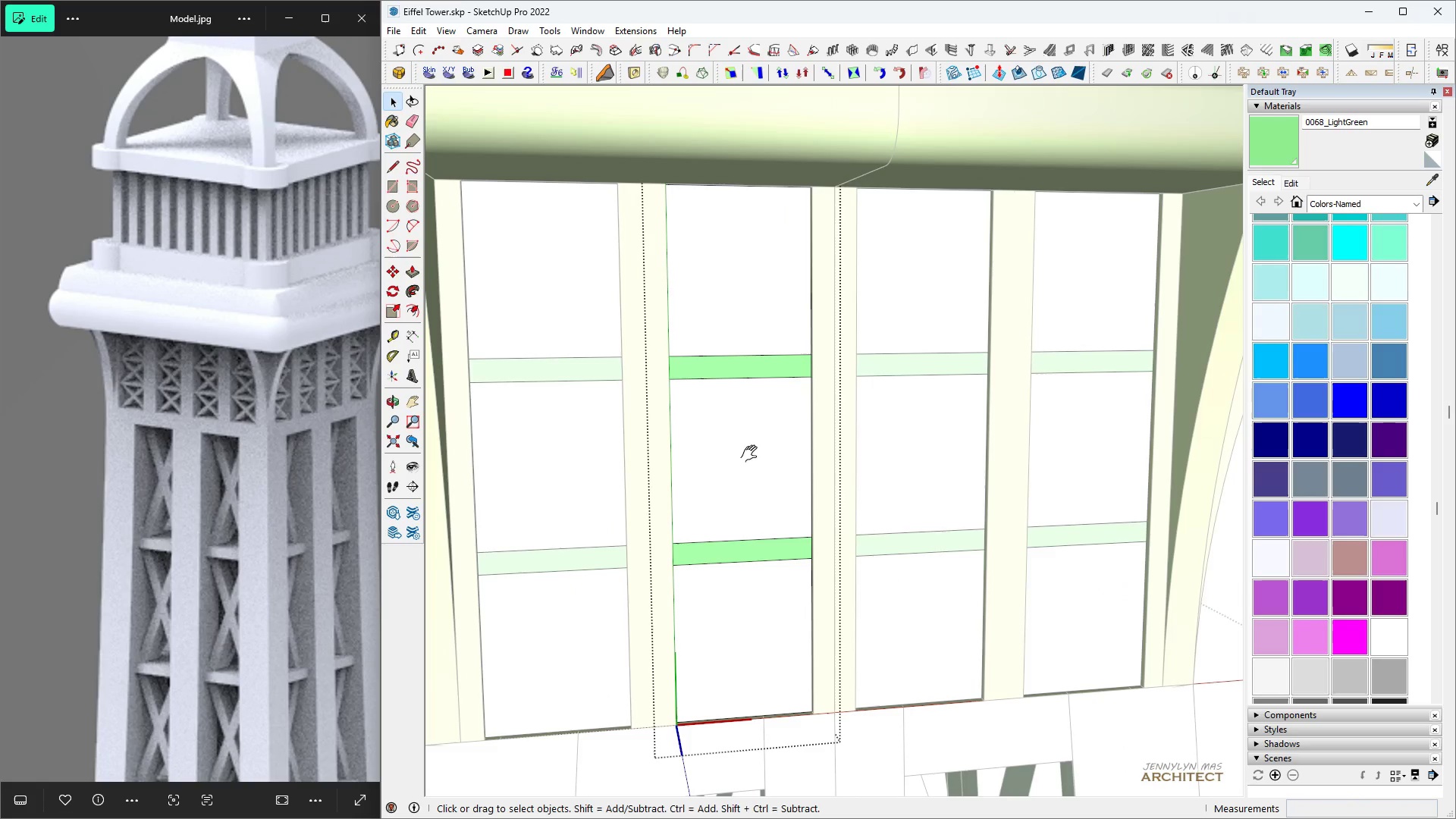 
double_click([769, 469])
 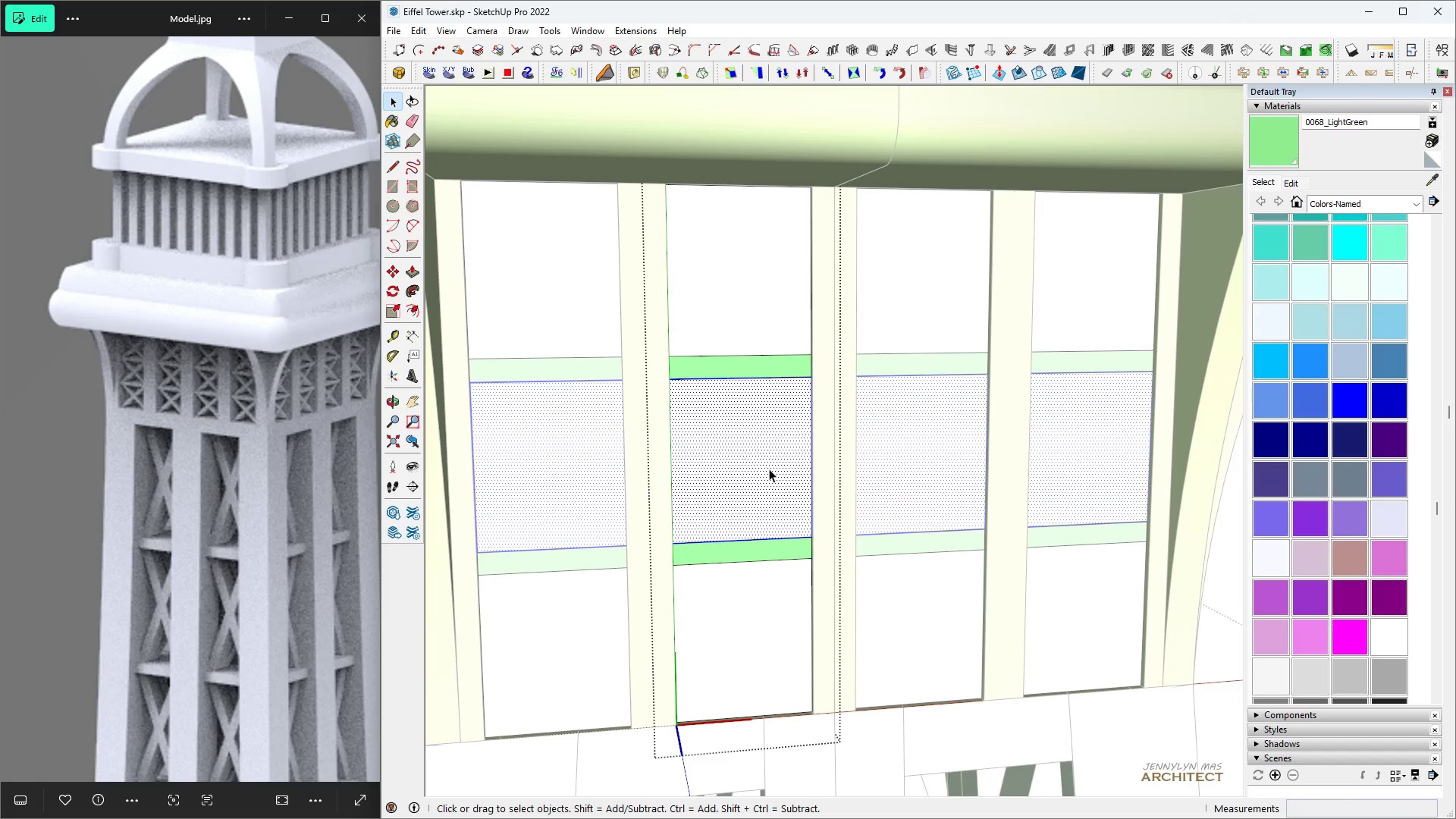 
triple_click([769, 469])
 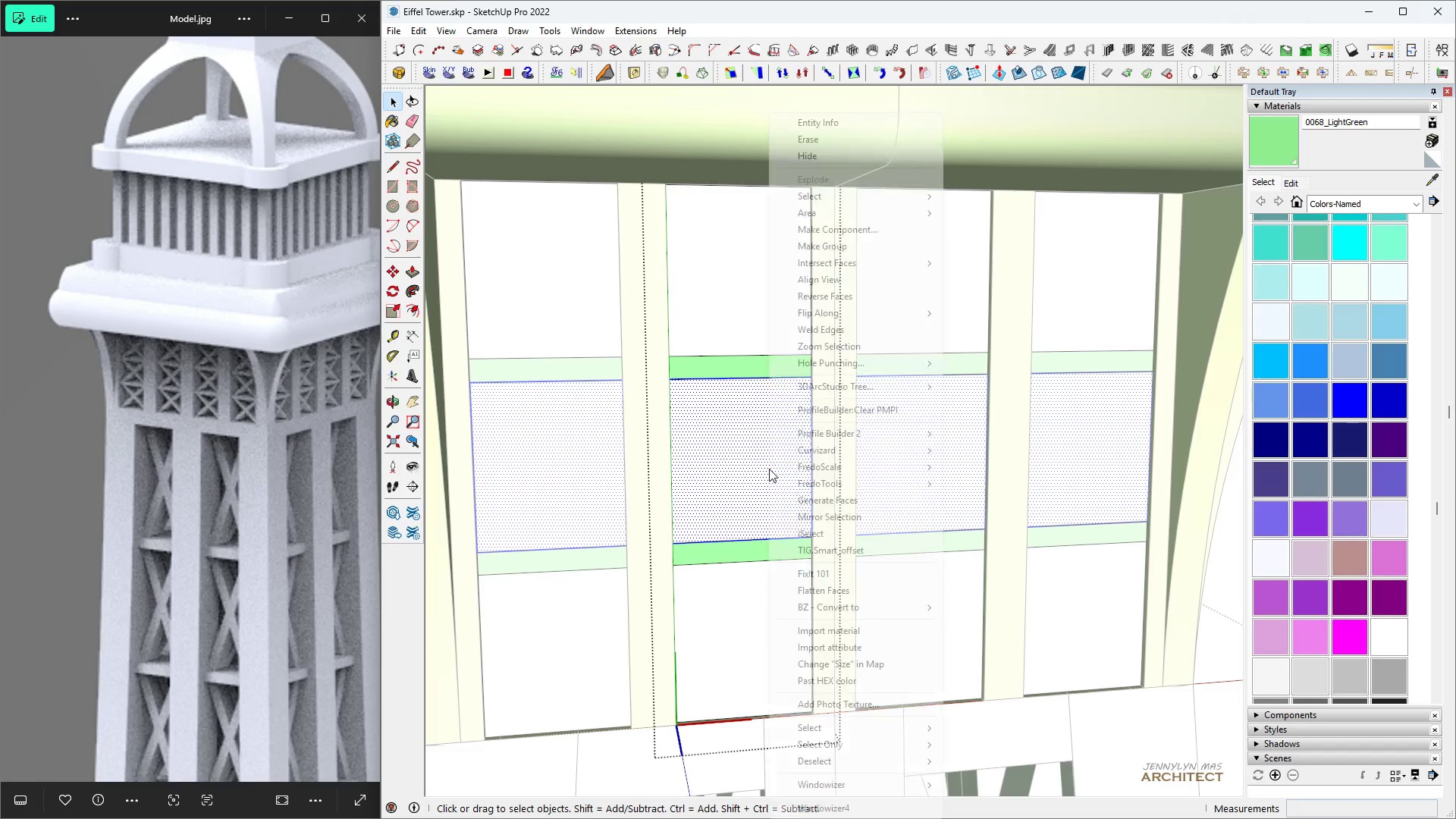 
right_click([769, 469])
 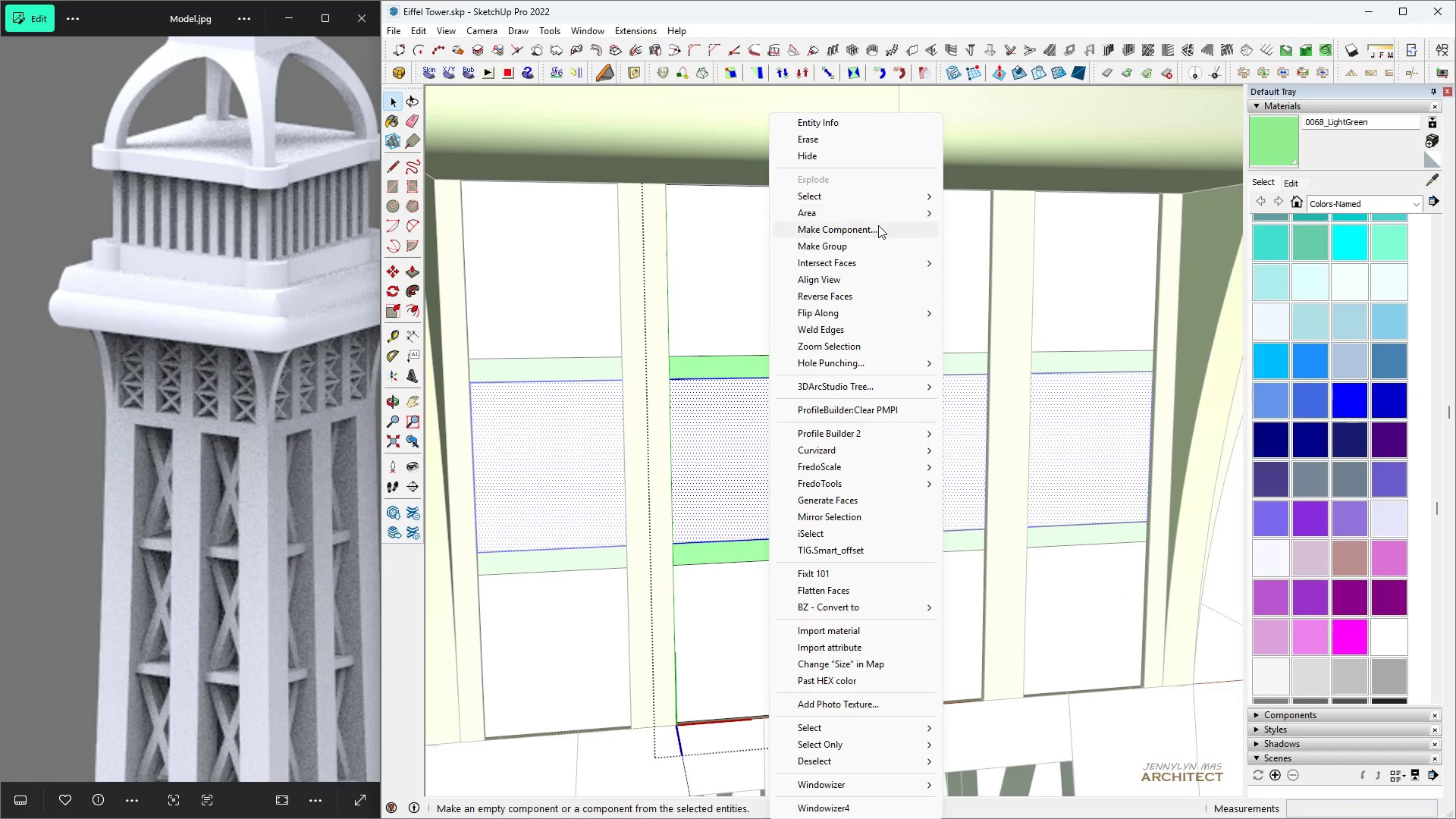 
left_click([878, 228])
 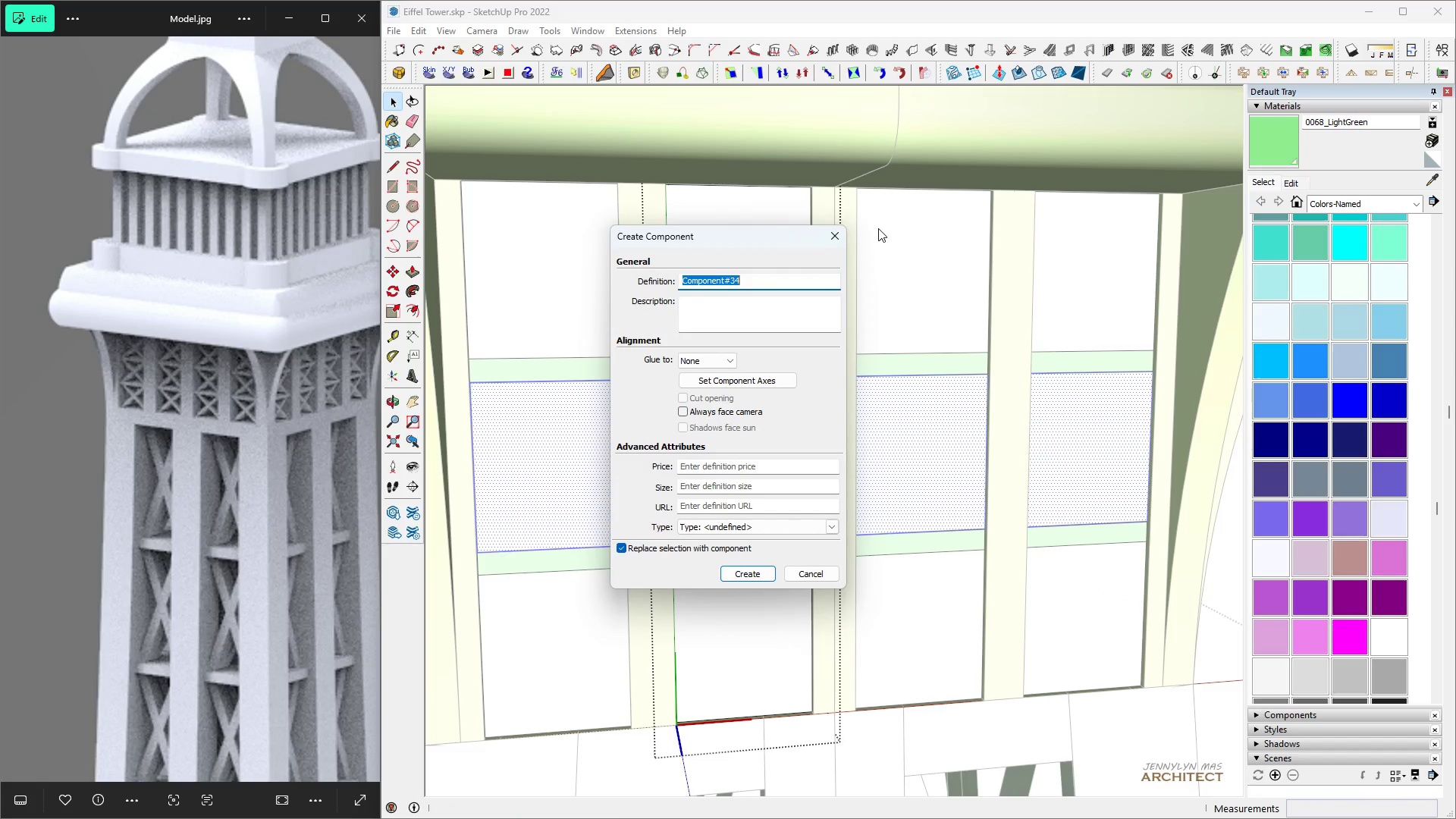 
key(Enter)
 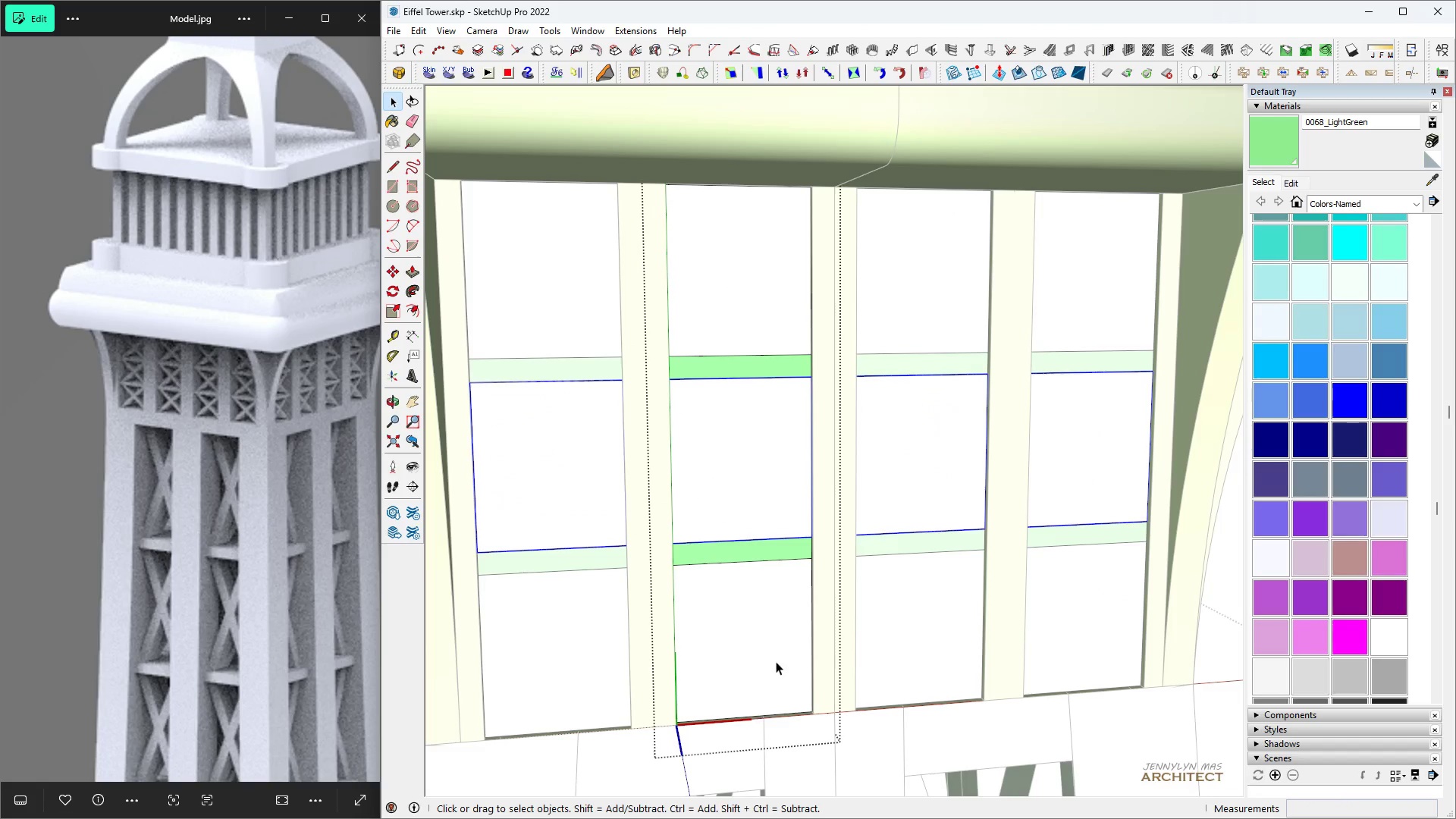 
double_click([776, 661])
 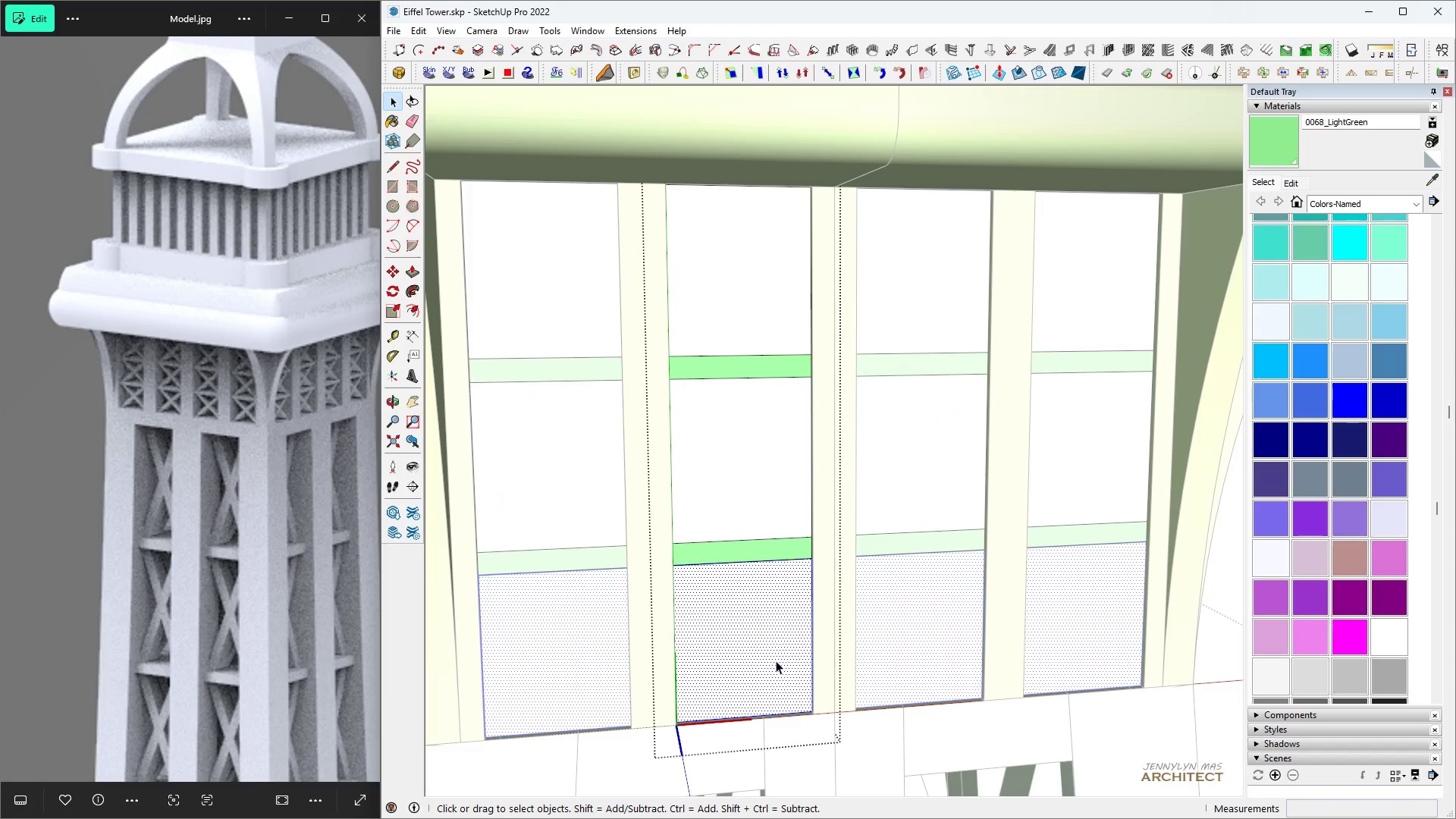 
triple_click([776, 661])
 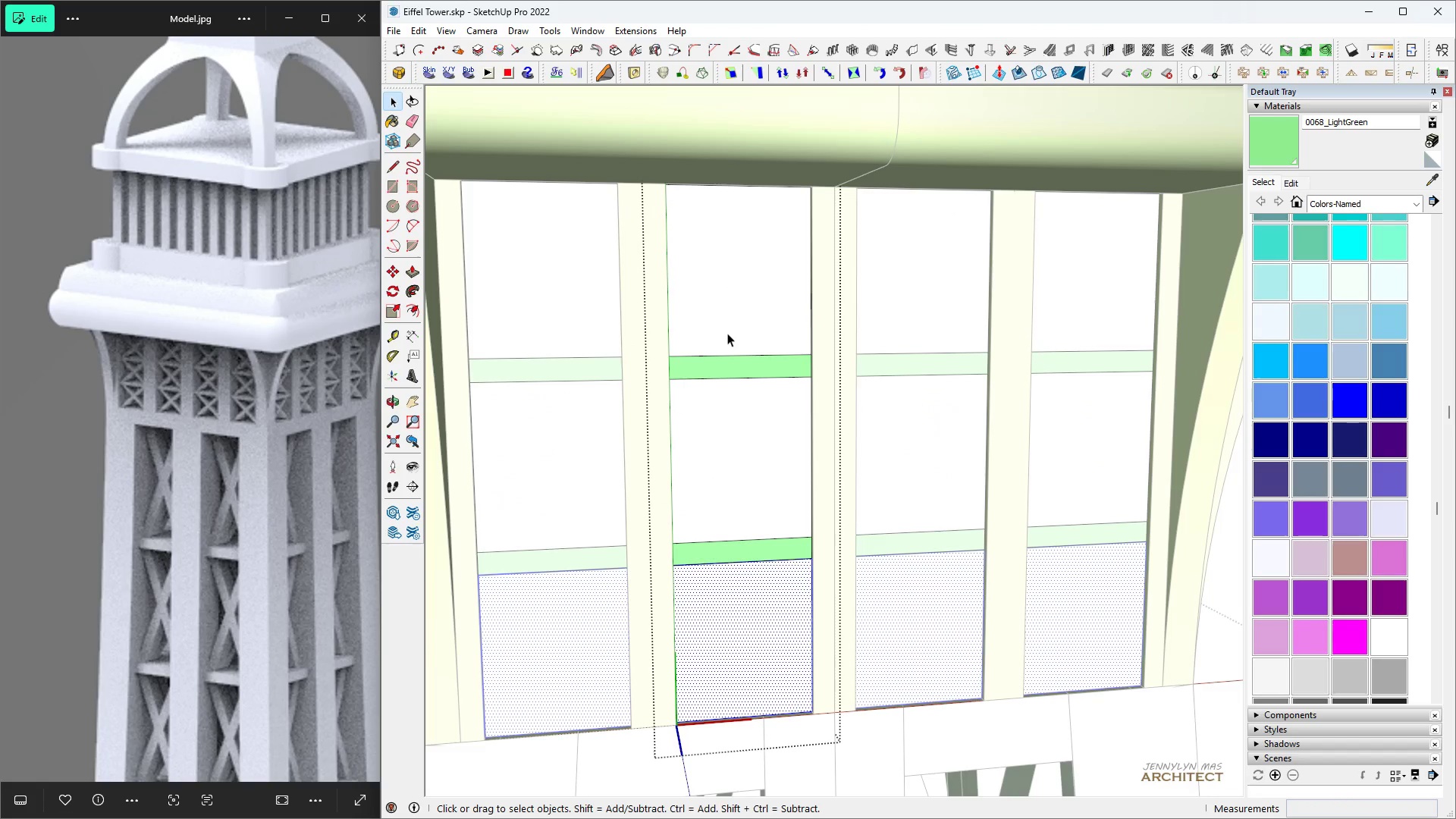 
hold_key(key=ControlLeft, duration=0.59)
double_click([727, 333])
 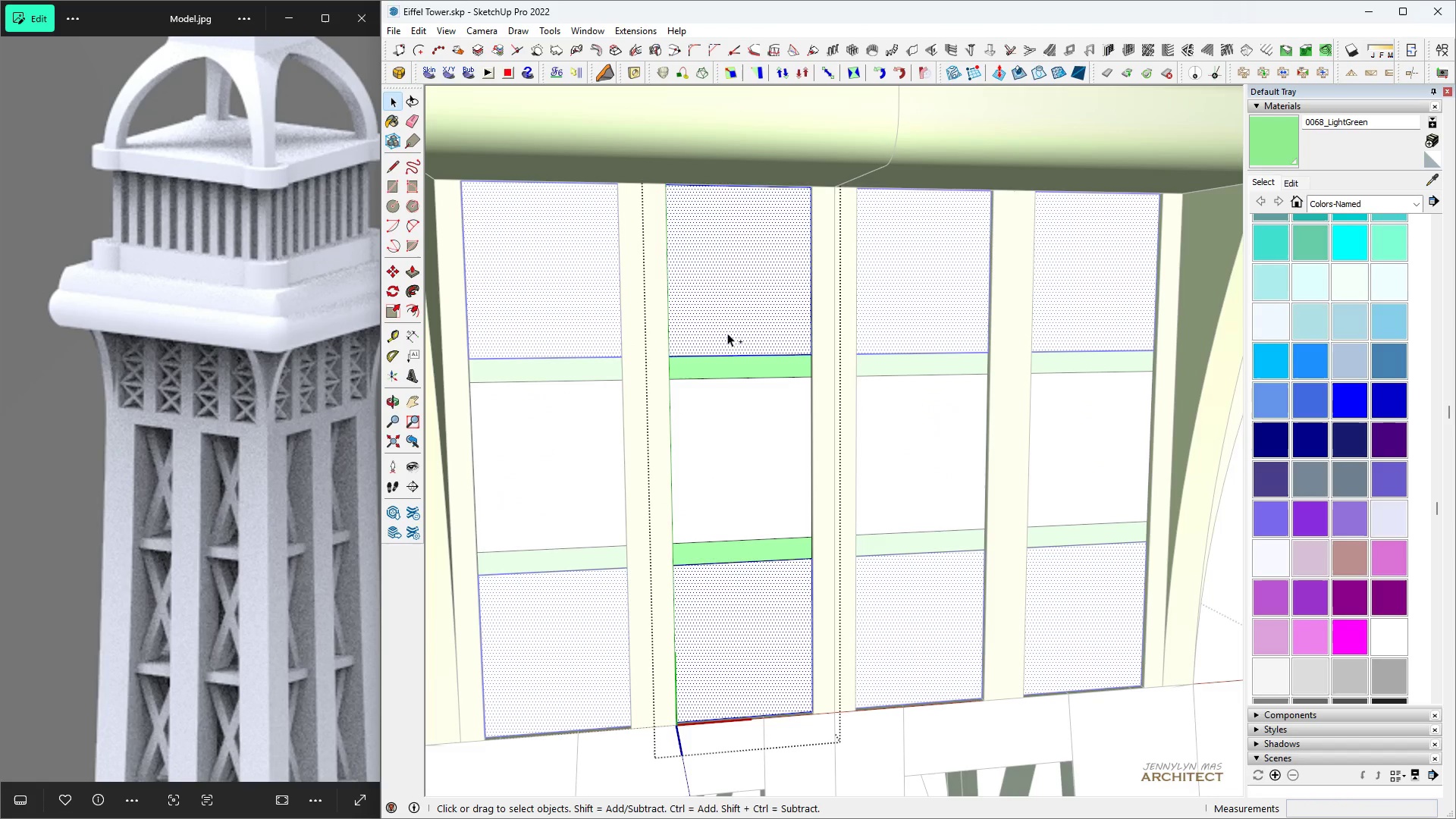 
triple_click([727, 333])
 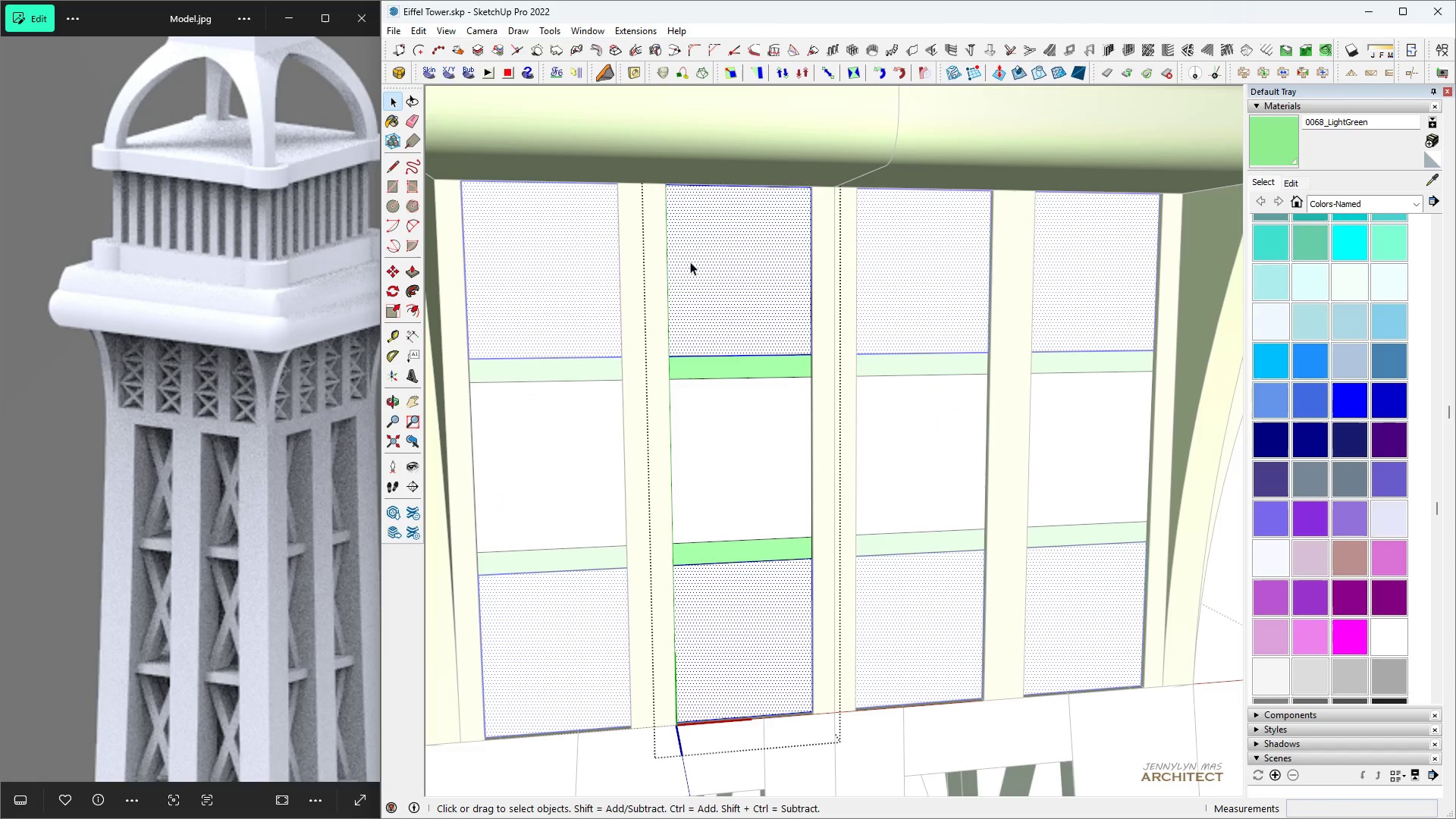 
key(Delete)
 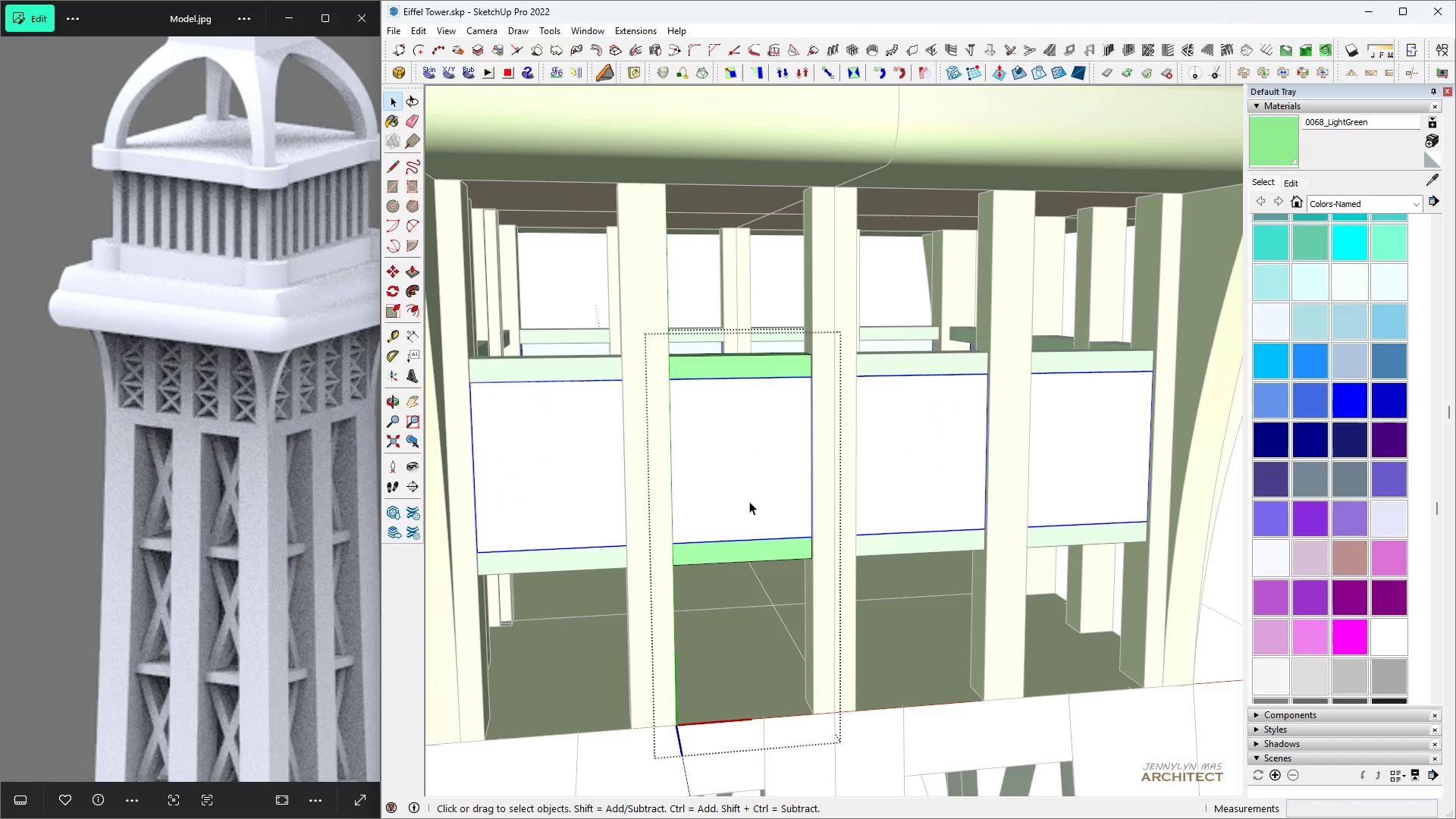 
key(Space)
 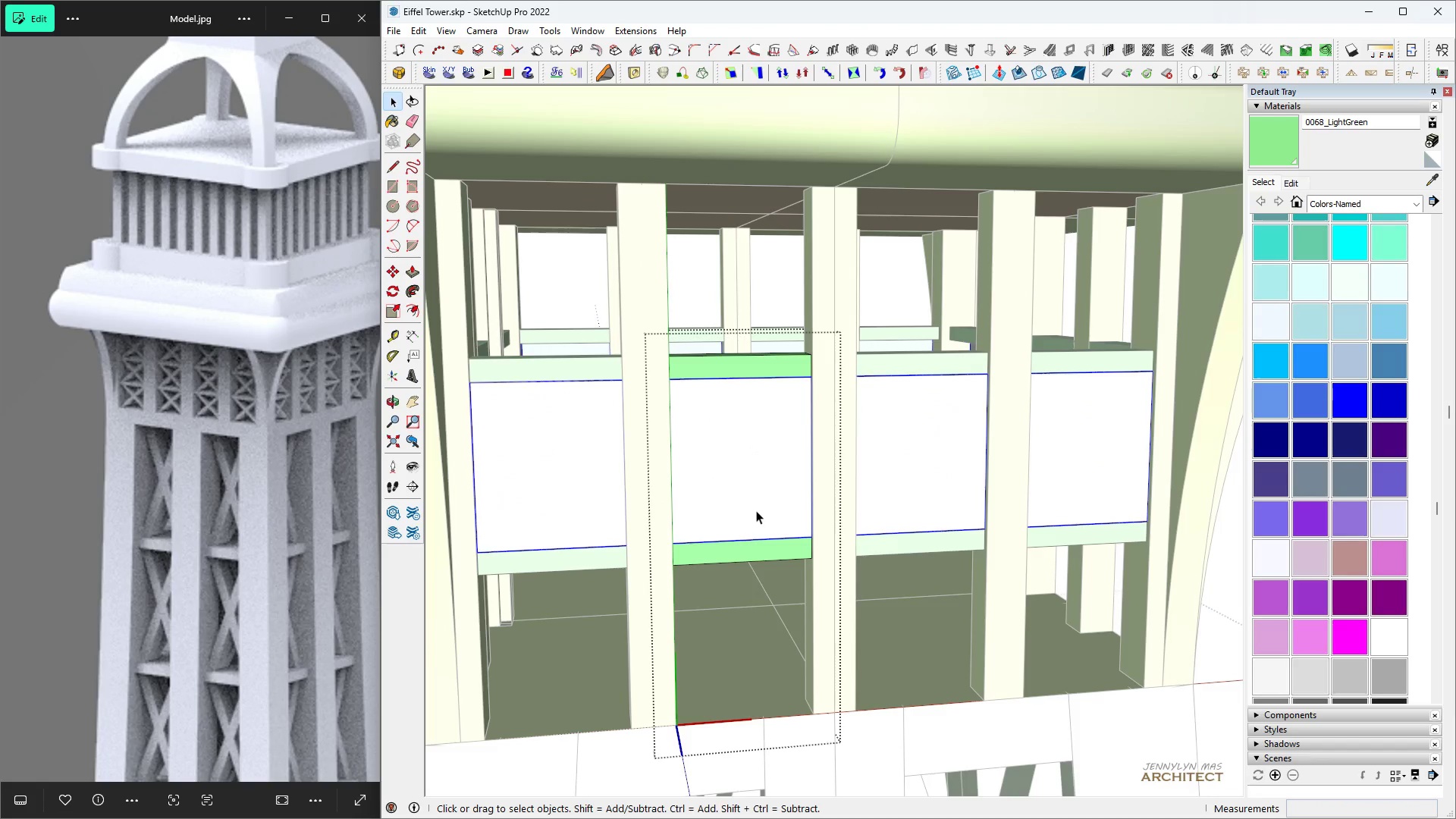 
key(H)
 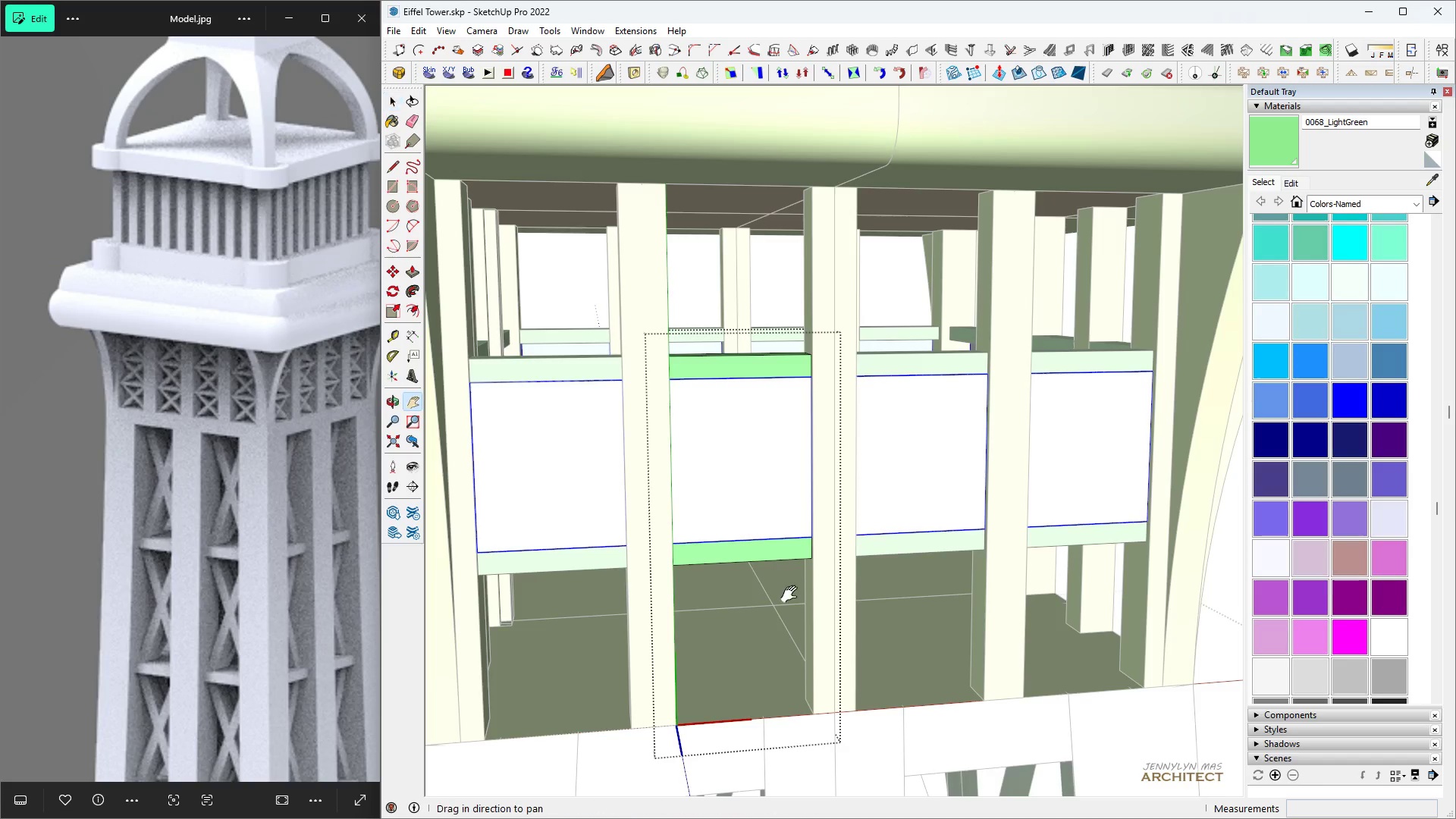 
scroll: coordinate [792, 595], scroll_direction: up, amount: 5.0
 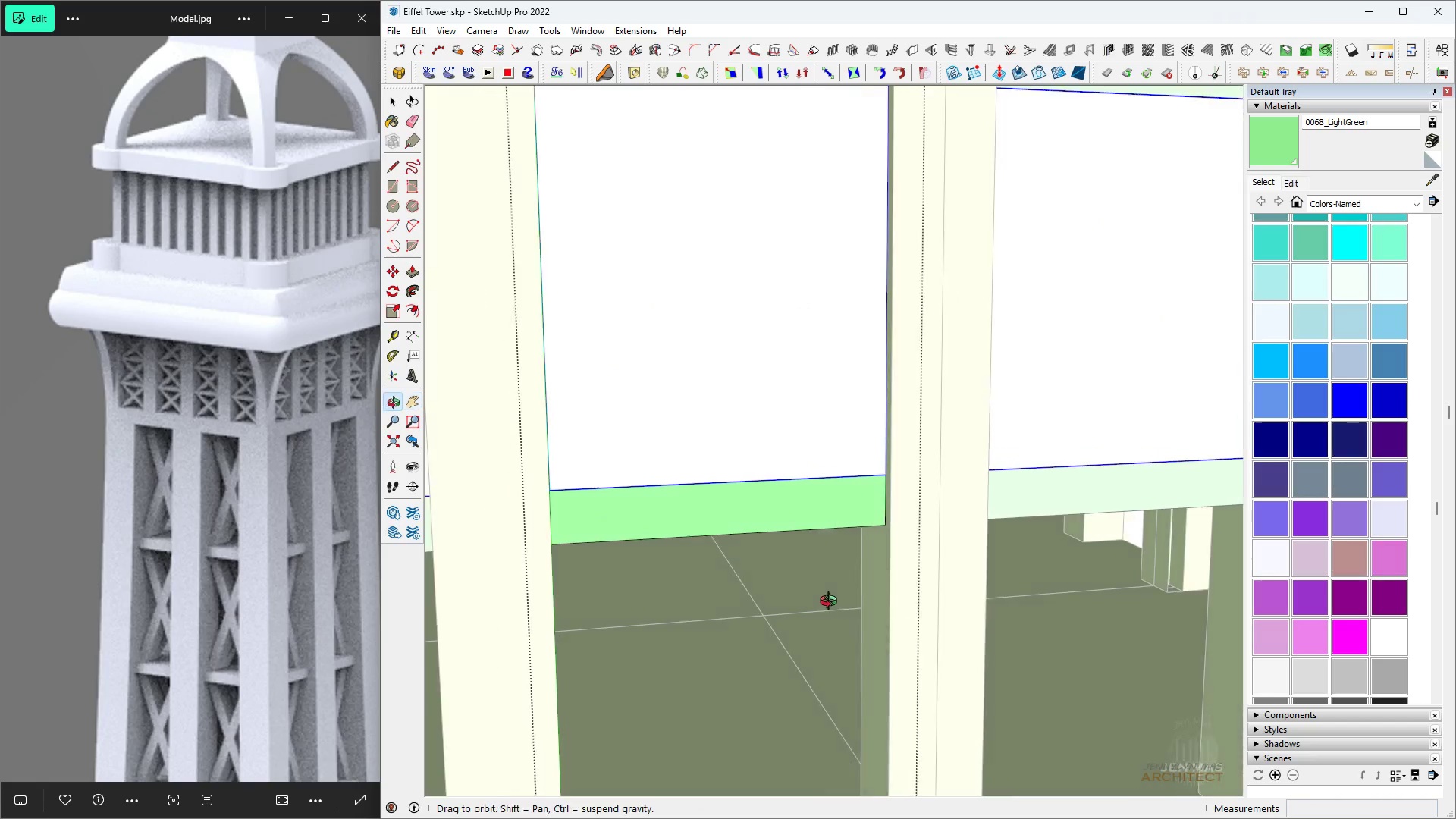 
key(Space)
 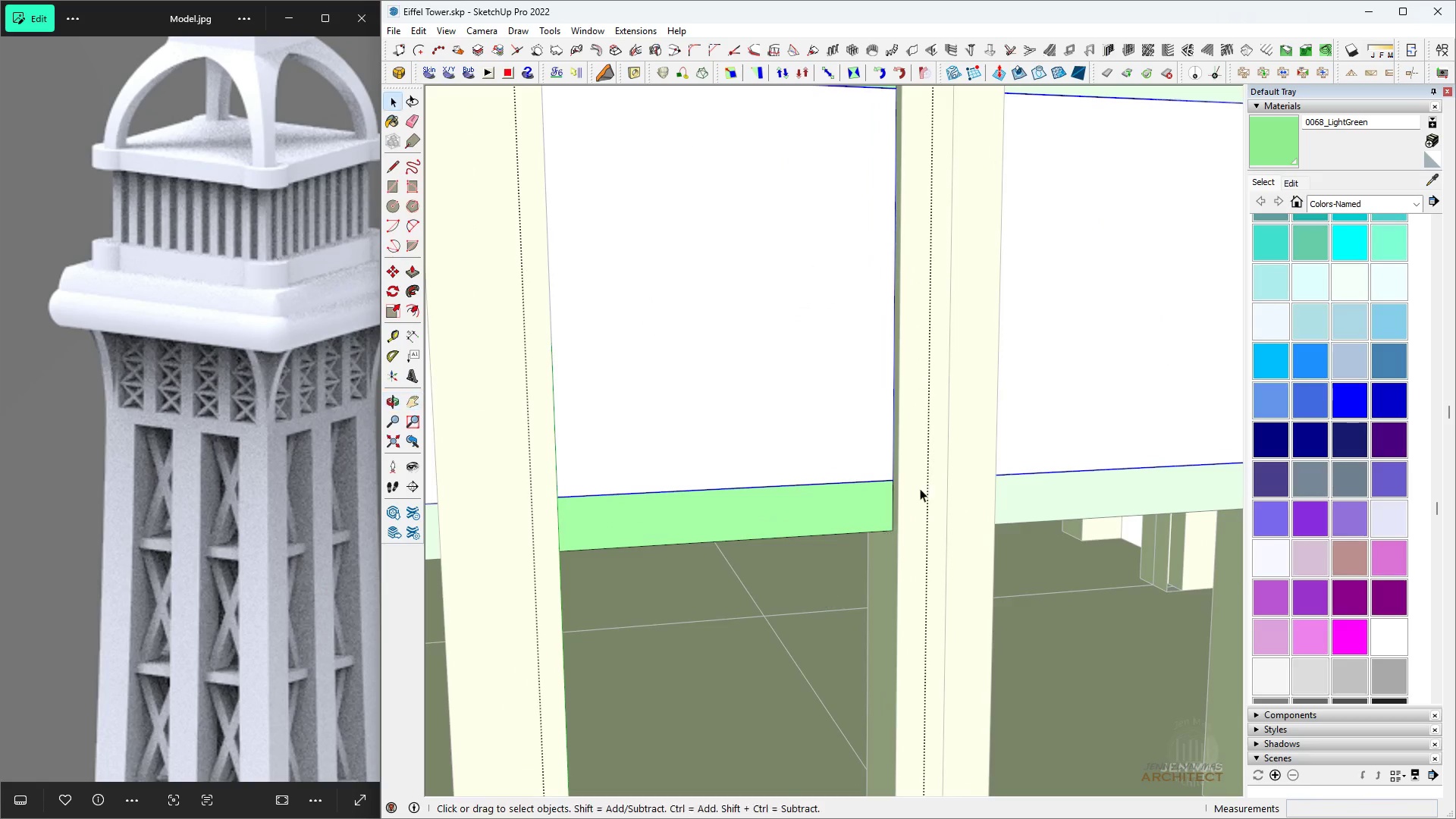 
key(M)
 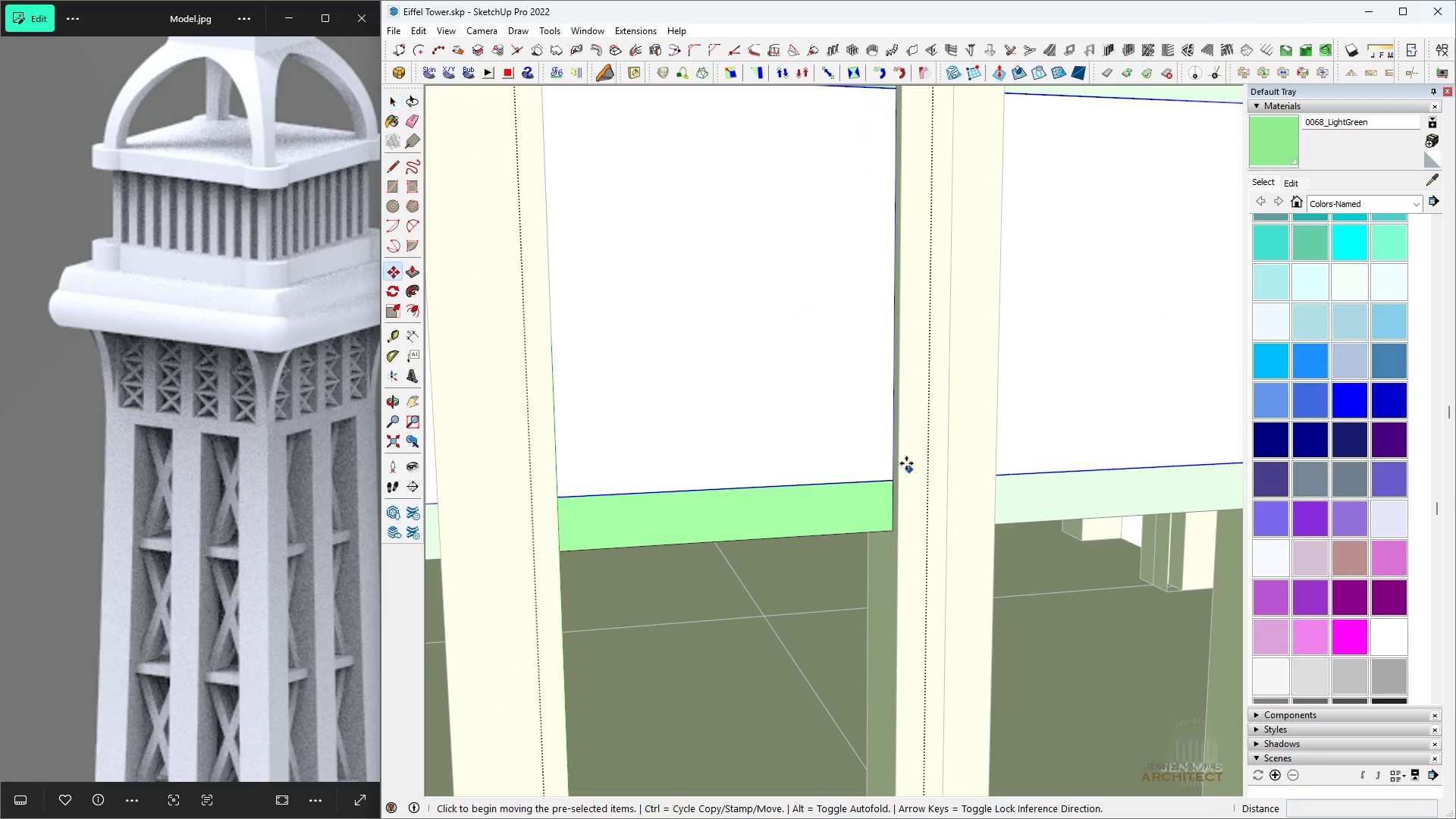 
key(Control+ControlLeft)
 